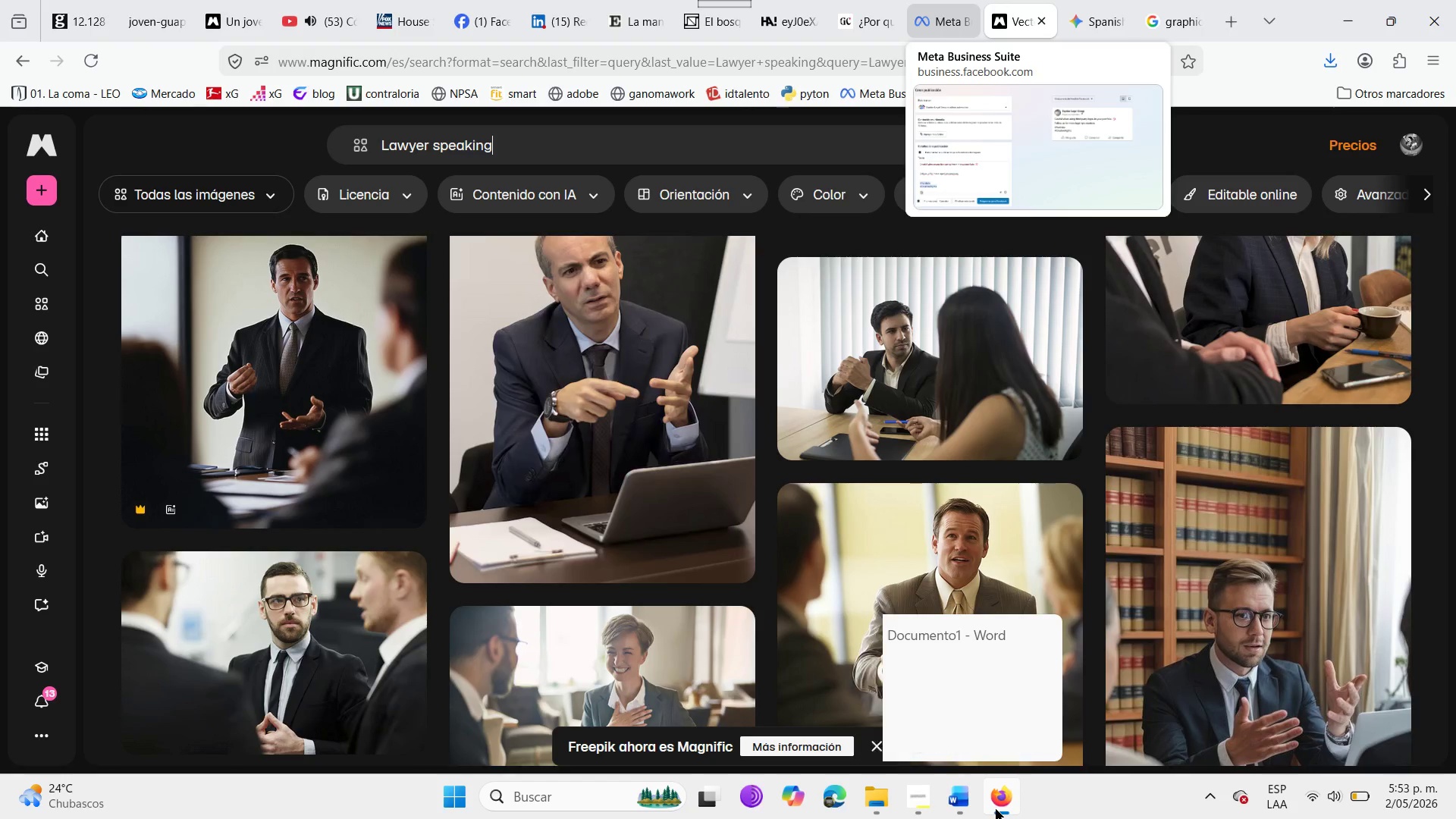 
left_click([925, 808])
 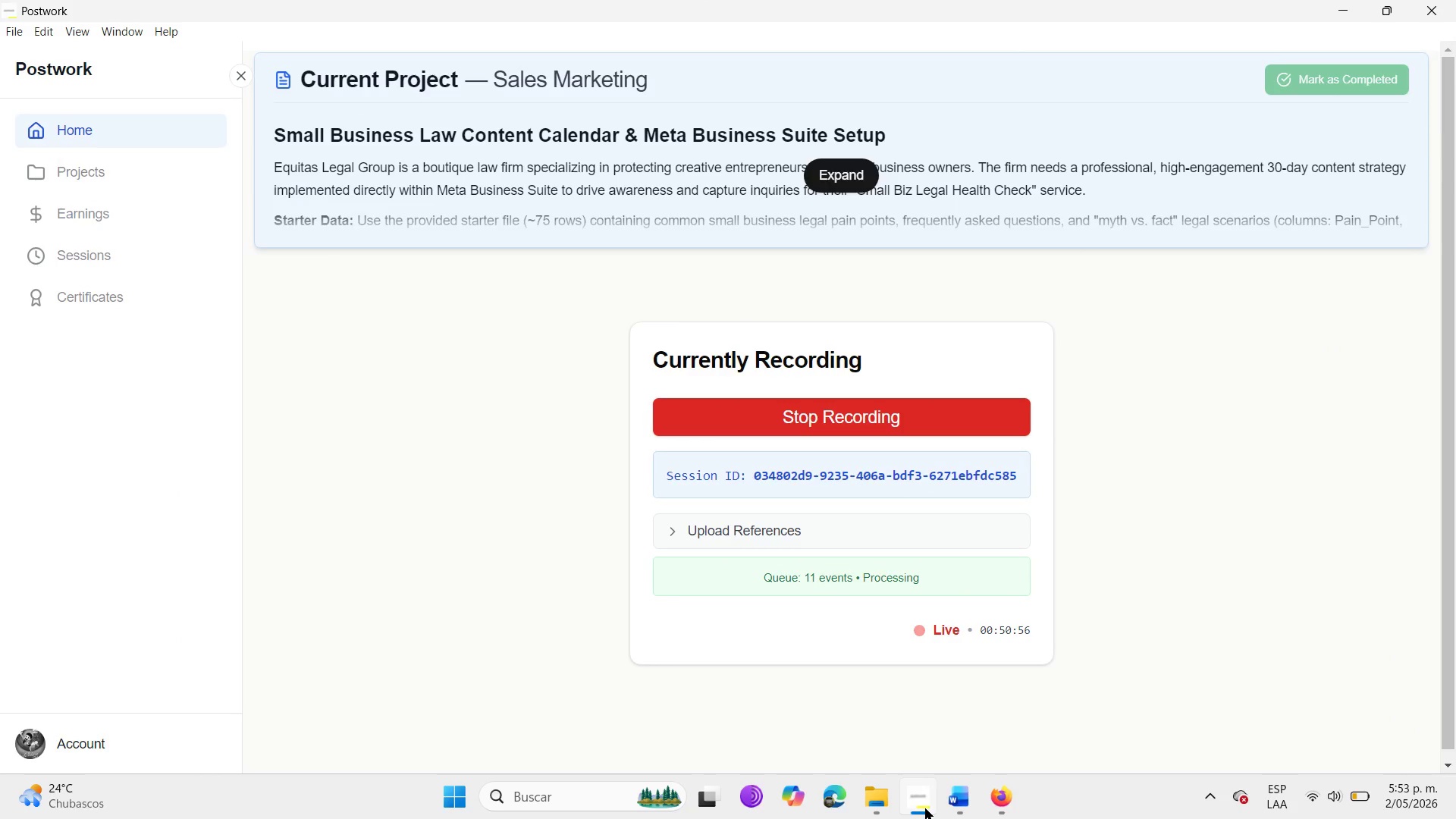 
left_click([925, 808])
 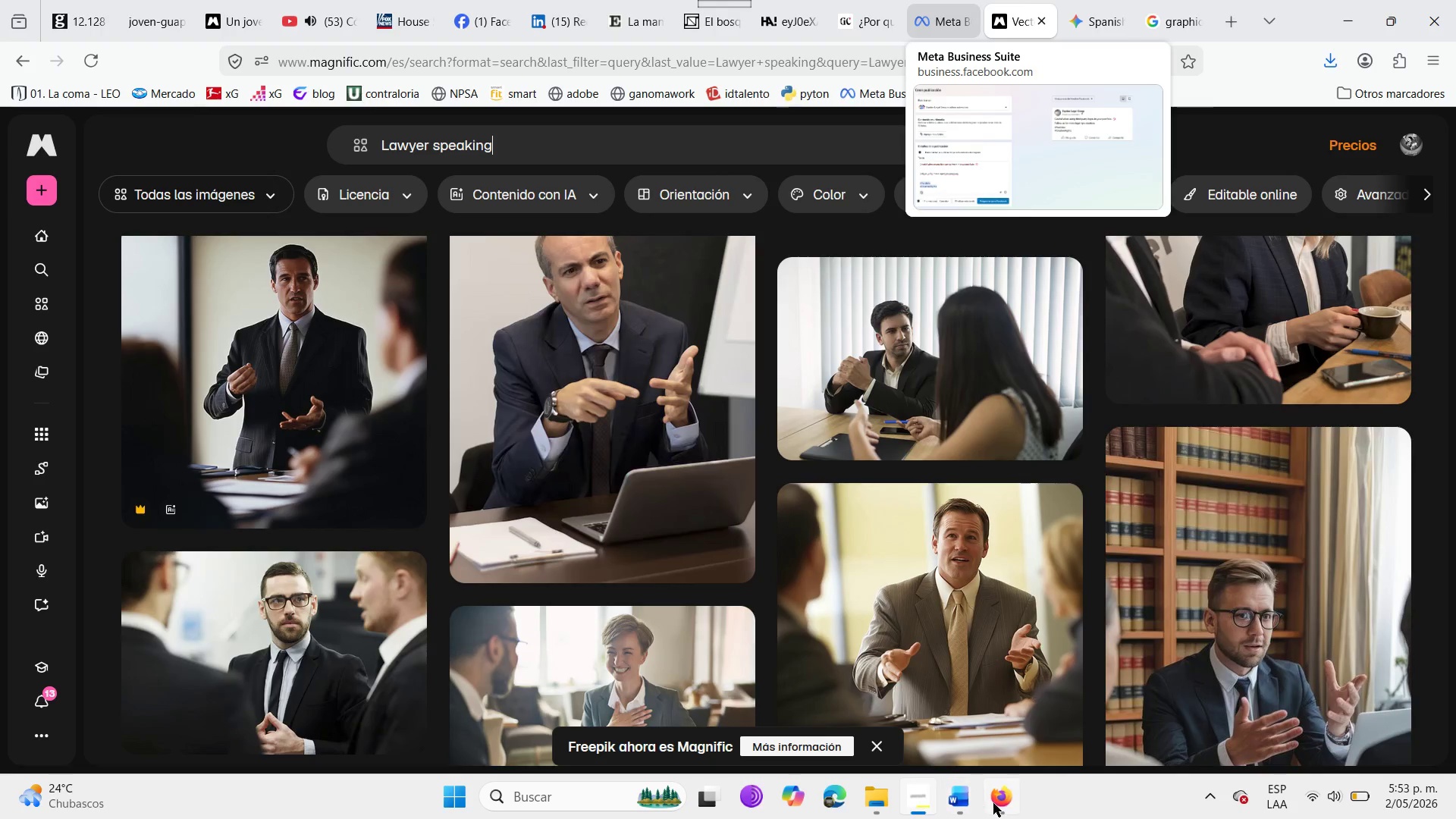 
left_click([1009, 808])
 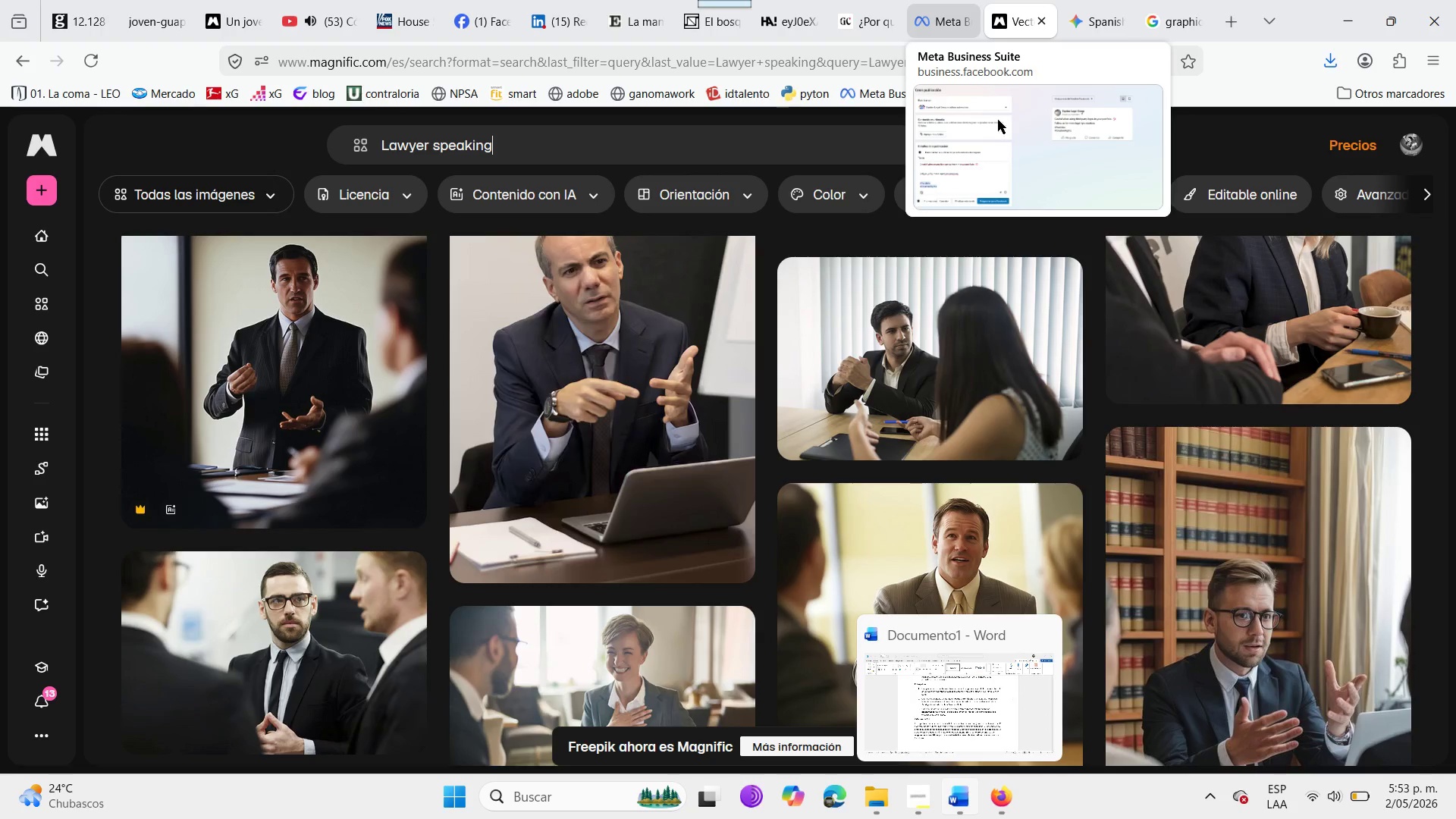 
left_click([1230, 98])
 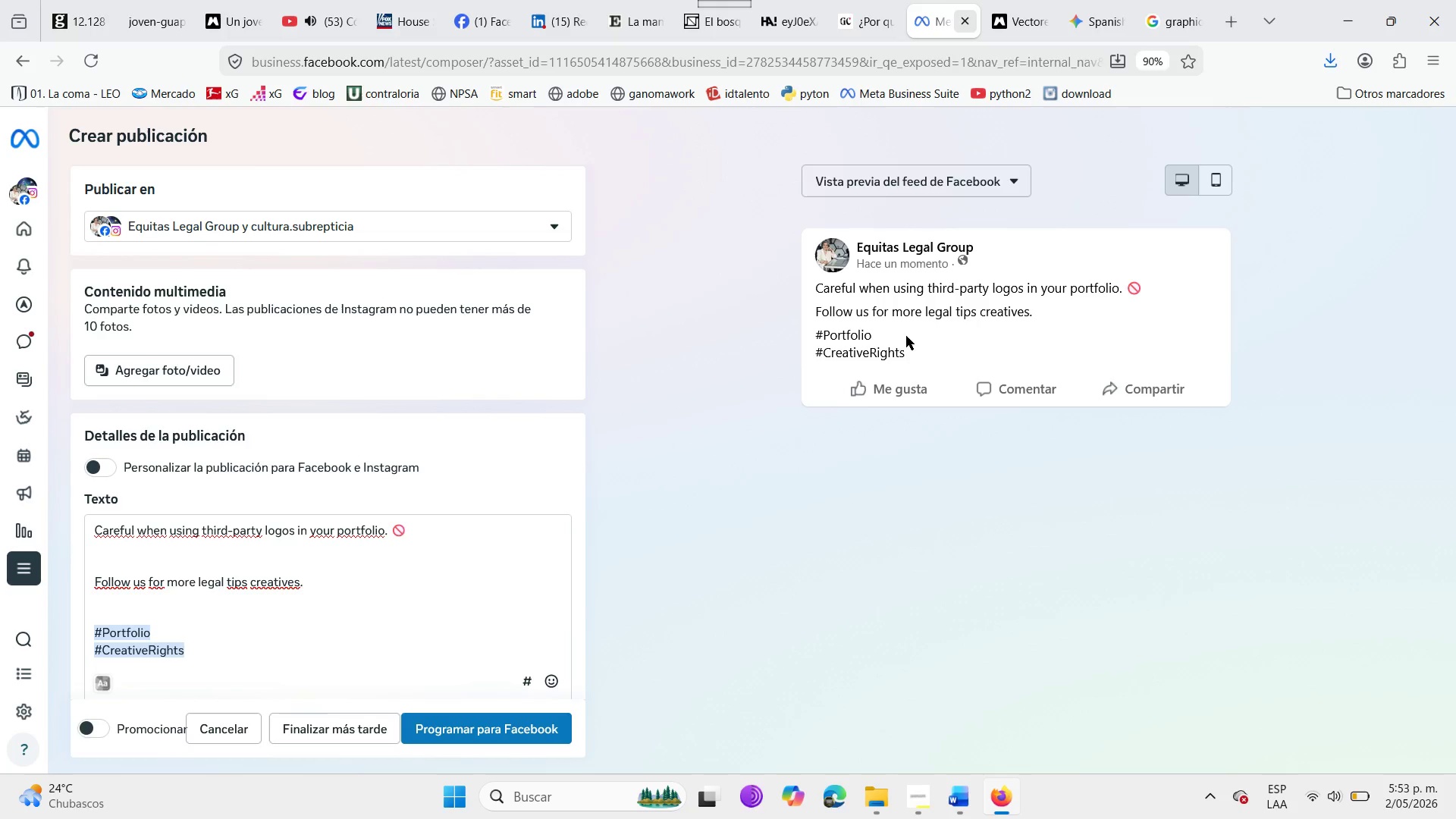 
left_click([918, 347])
 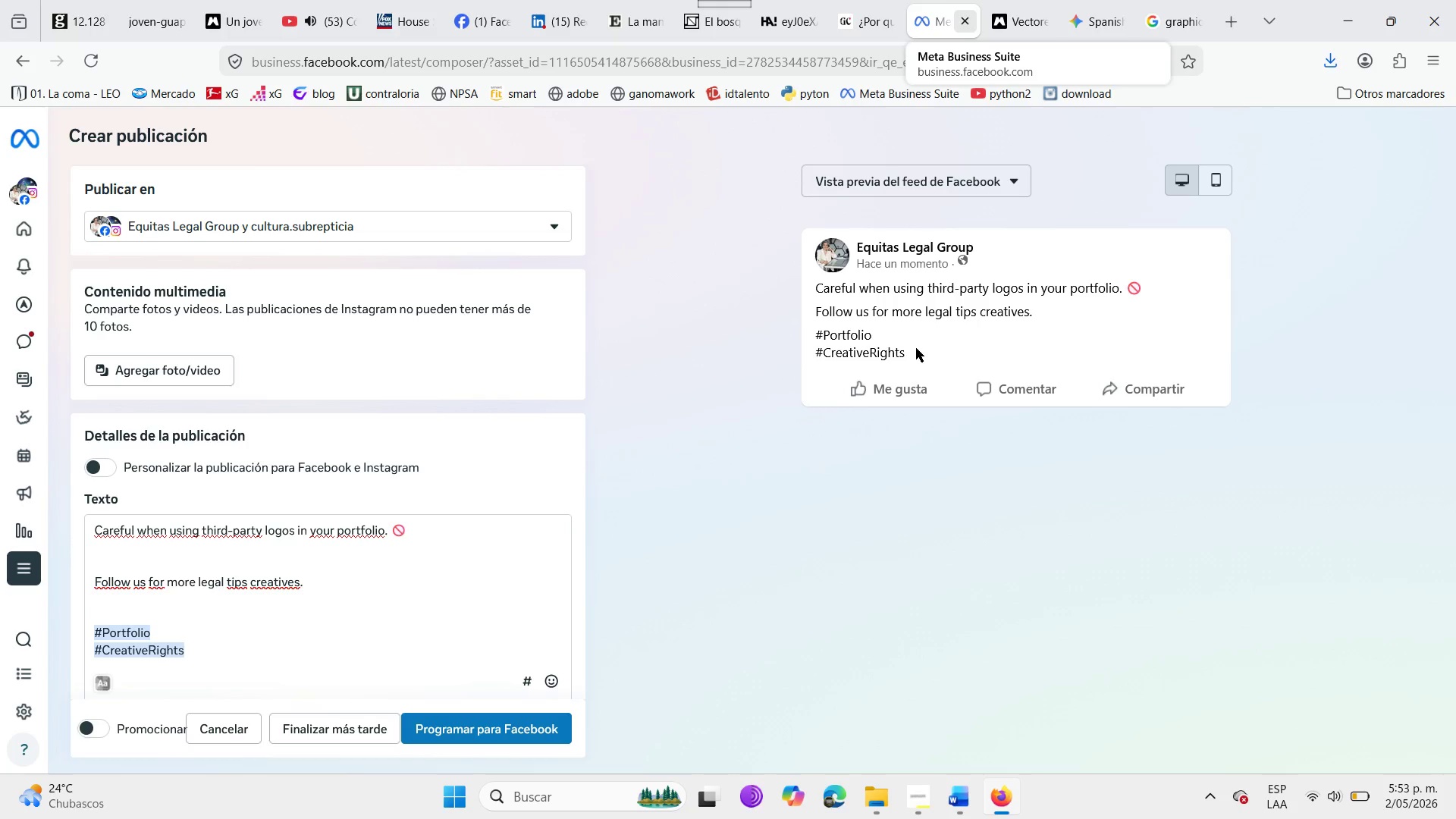 
wait(5.62)
 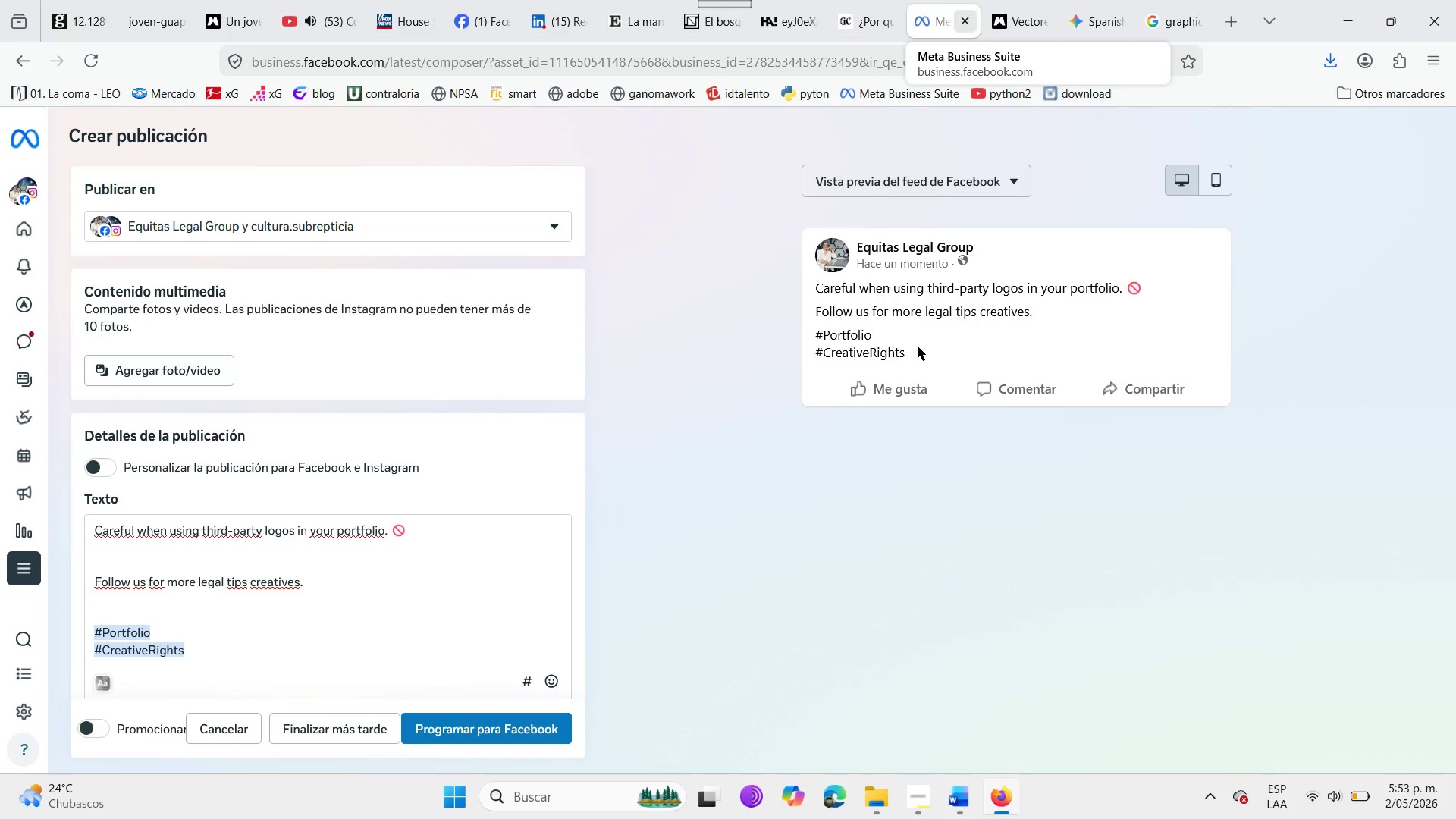 
left_click([1013, 0])
 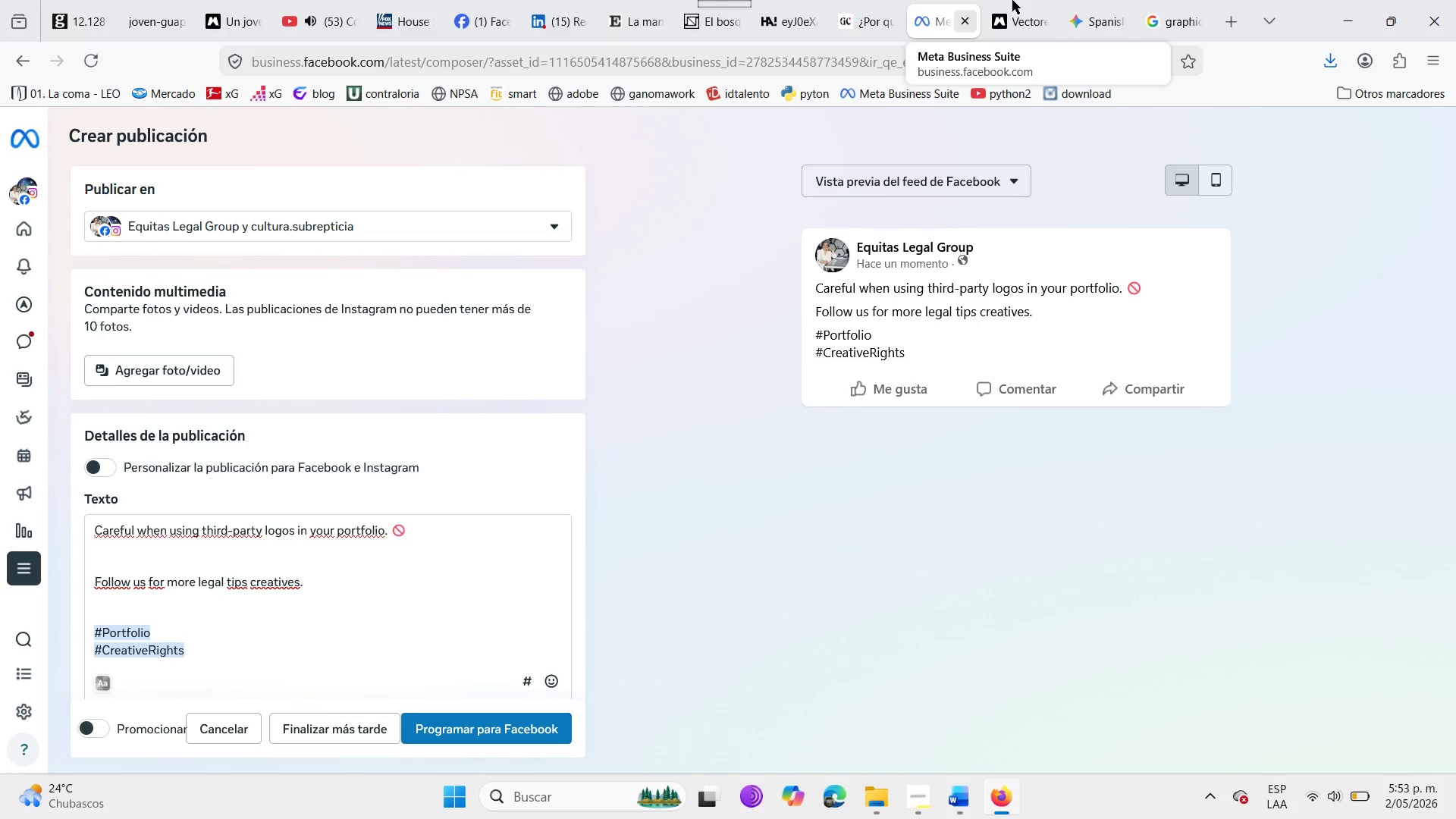 
wait(10.17)
 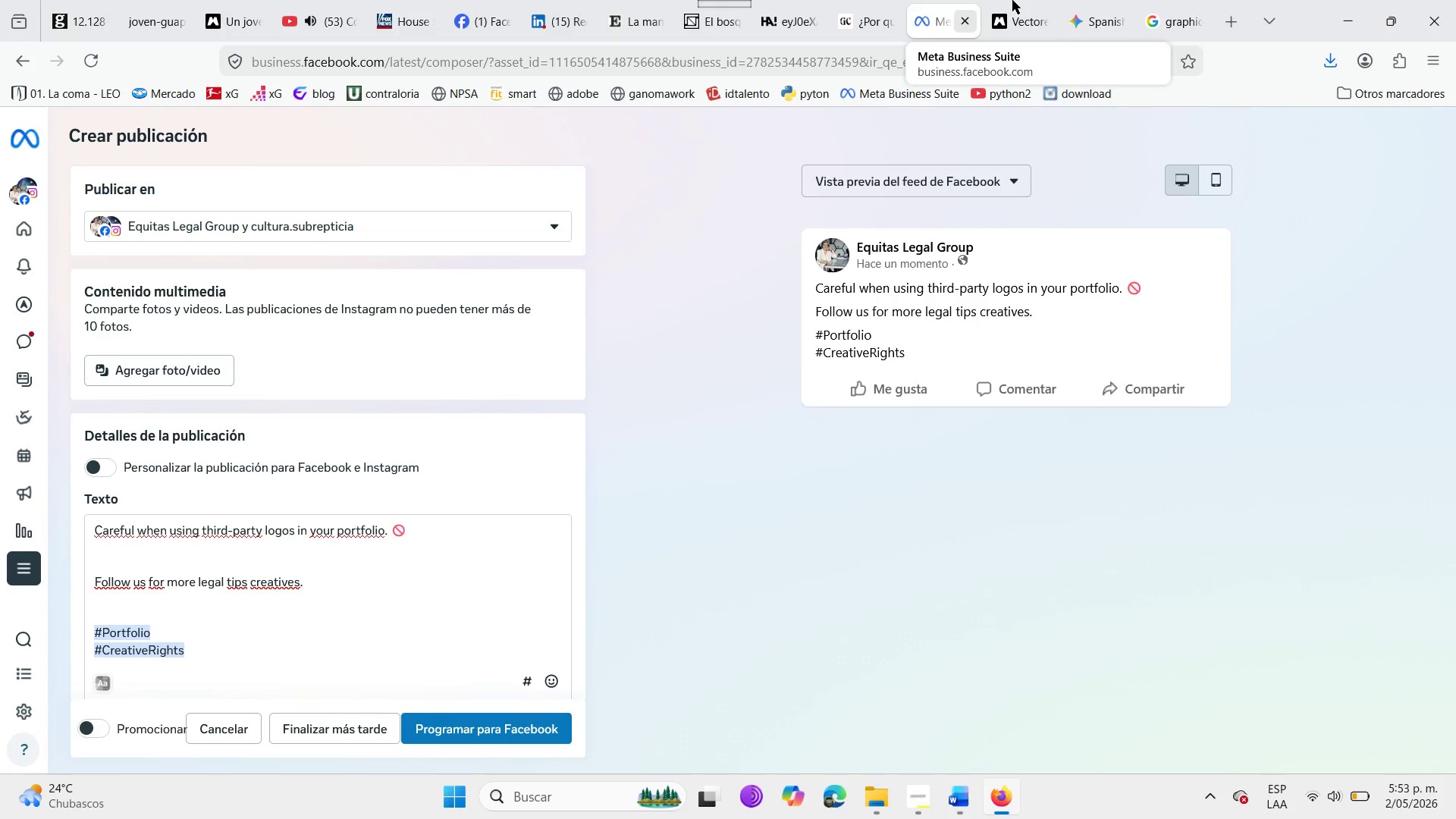 
left_click([1012, 24])
 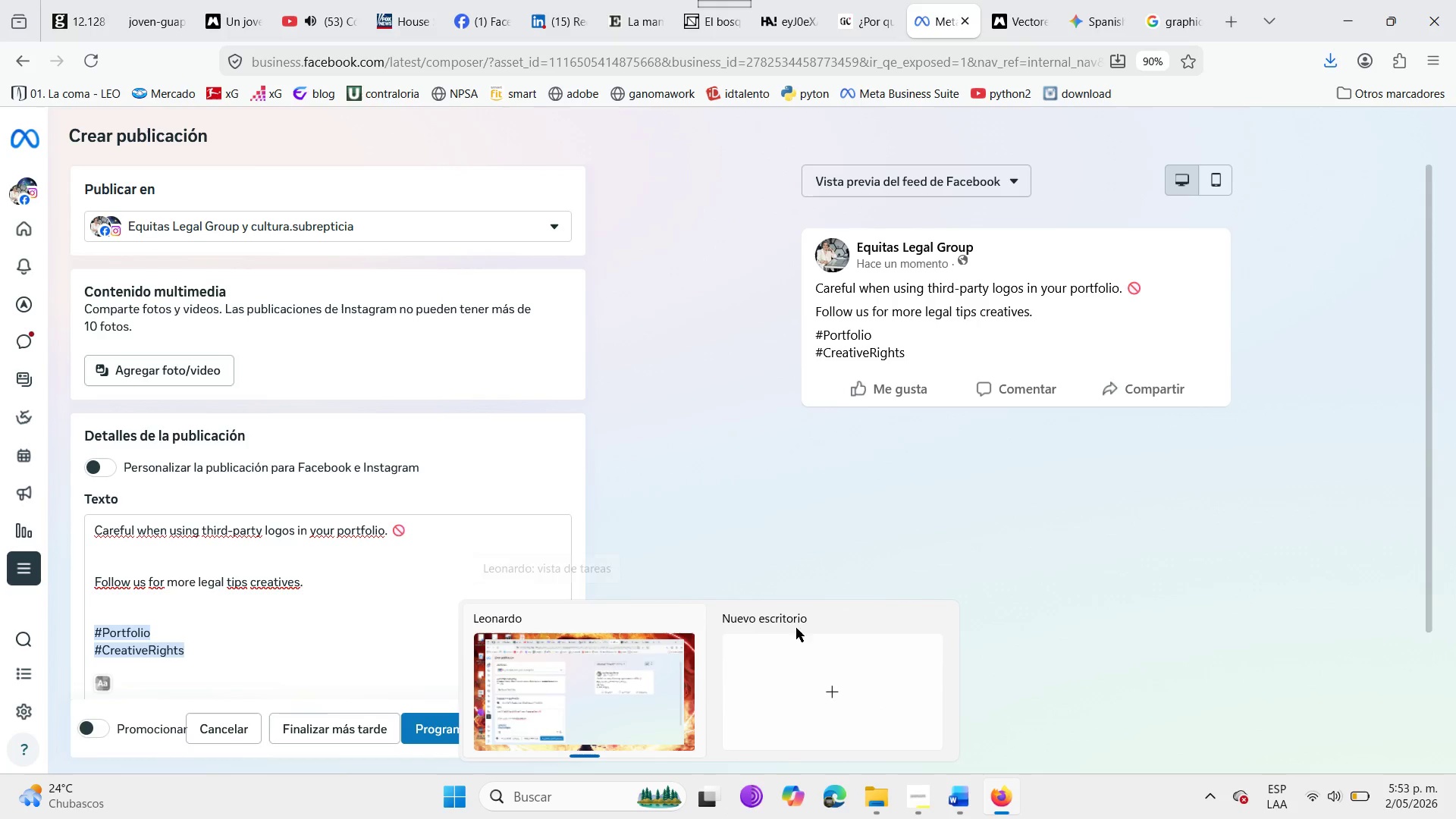 
left_click([699, 519])
 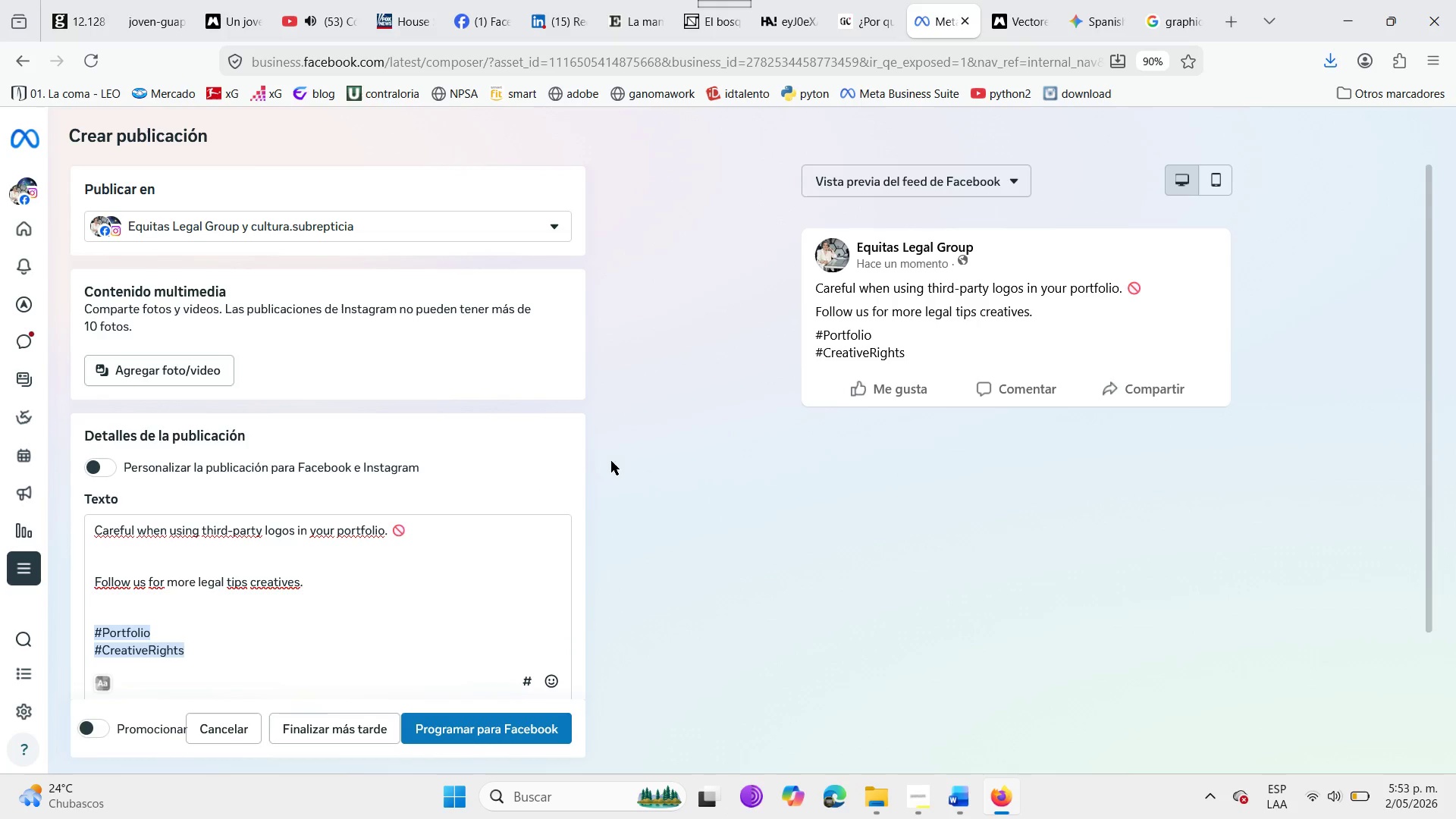 
wait(9.08)
 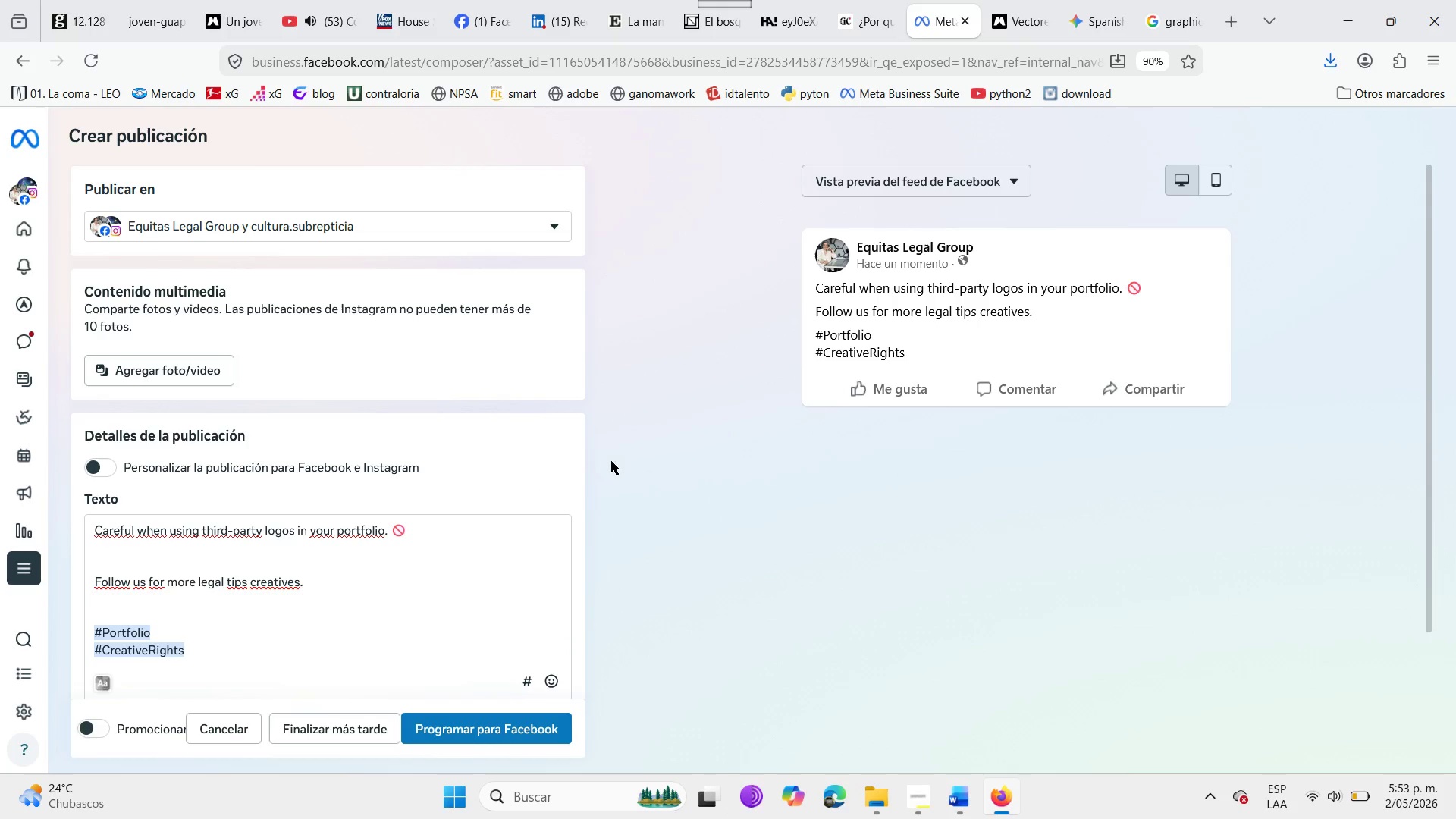 
left_click([671, 600])
 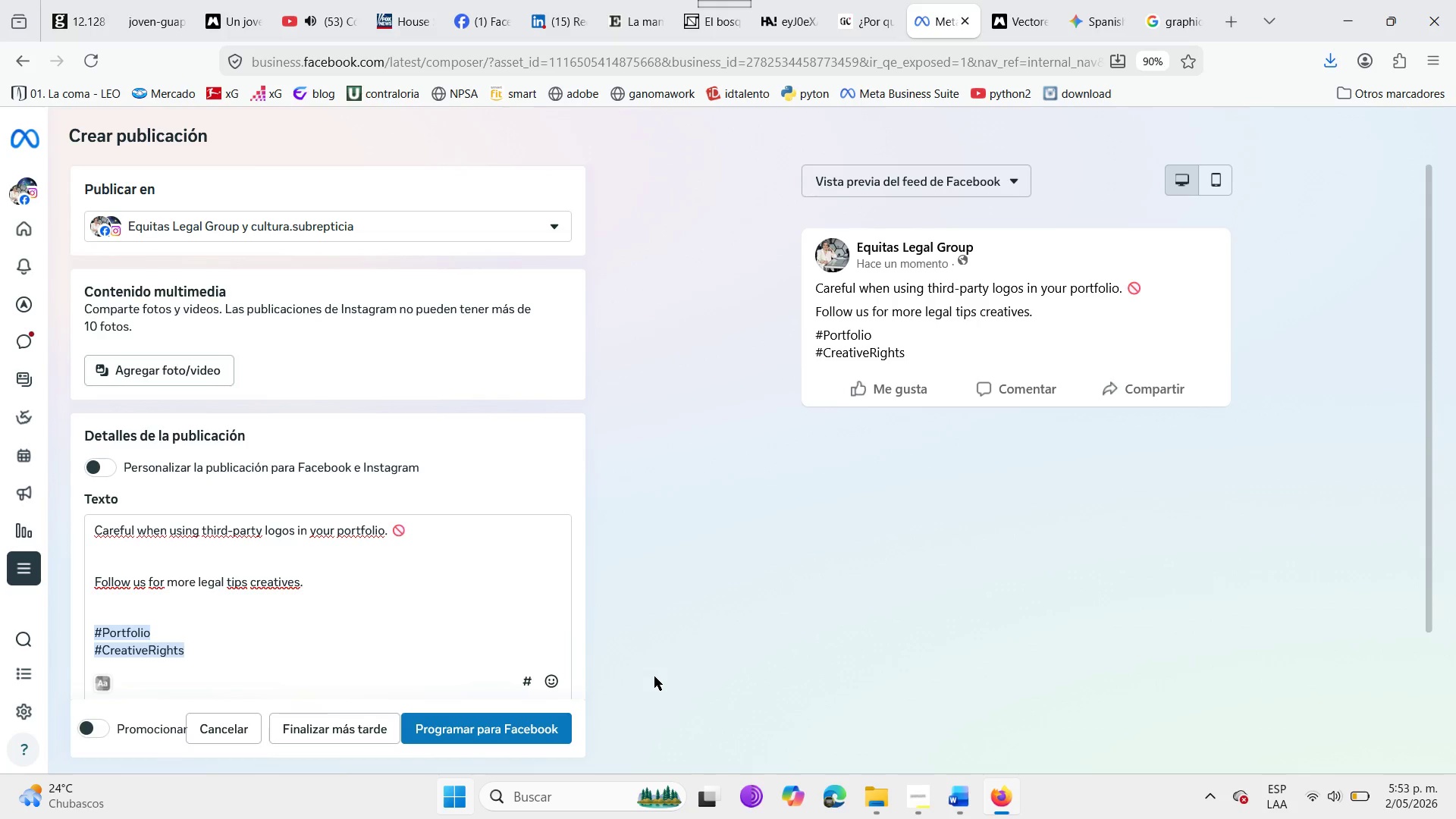 
left_click([654, 676])
 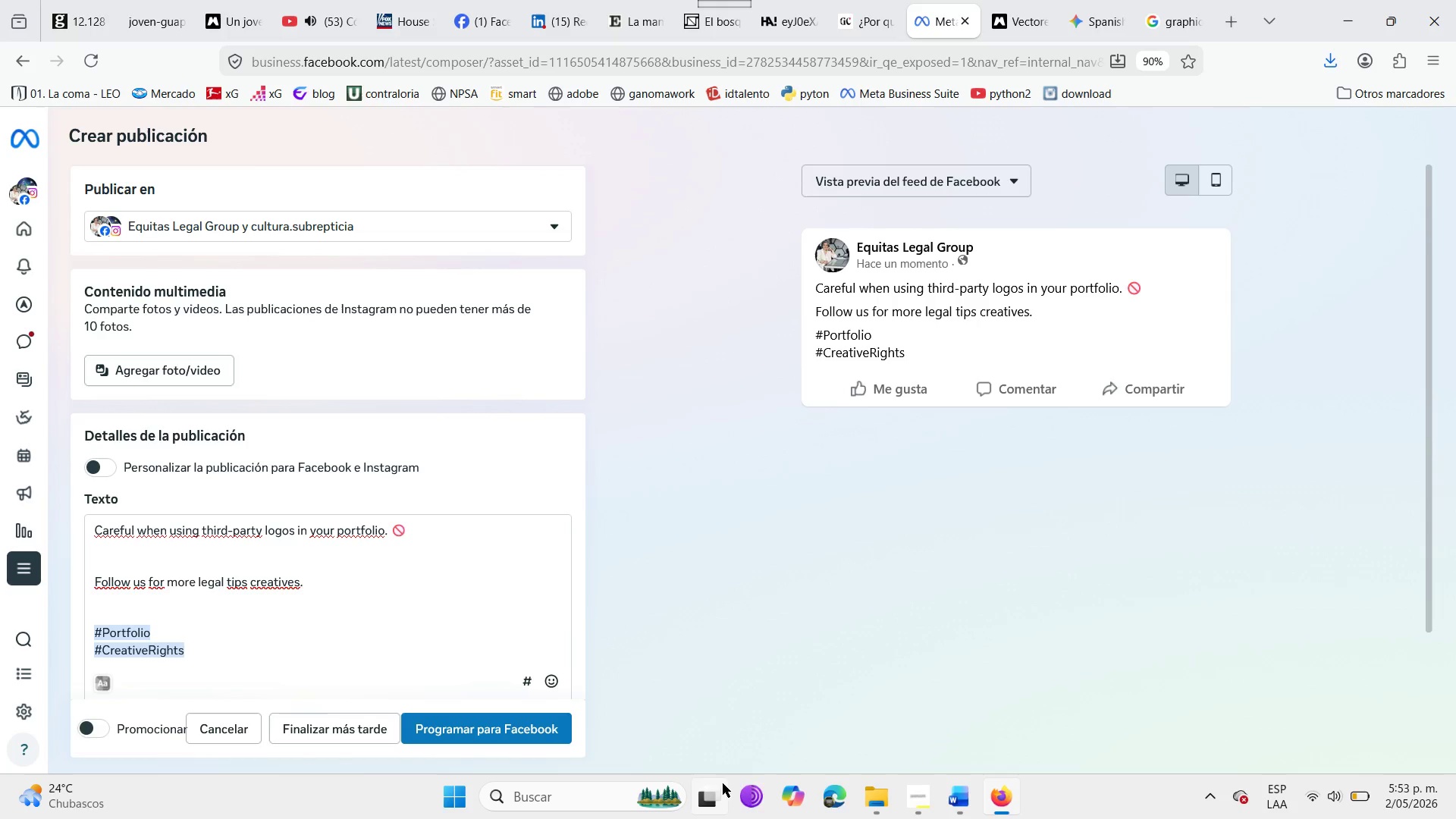 
double_click([795, 633])
 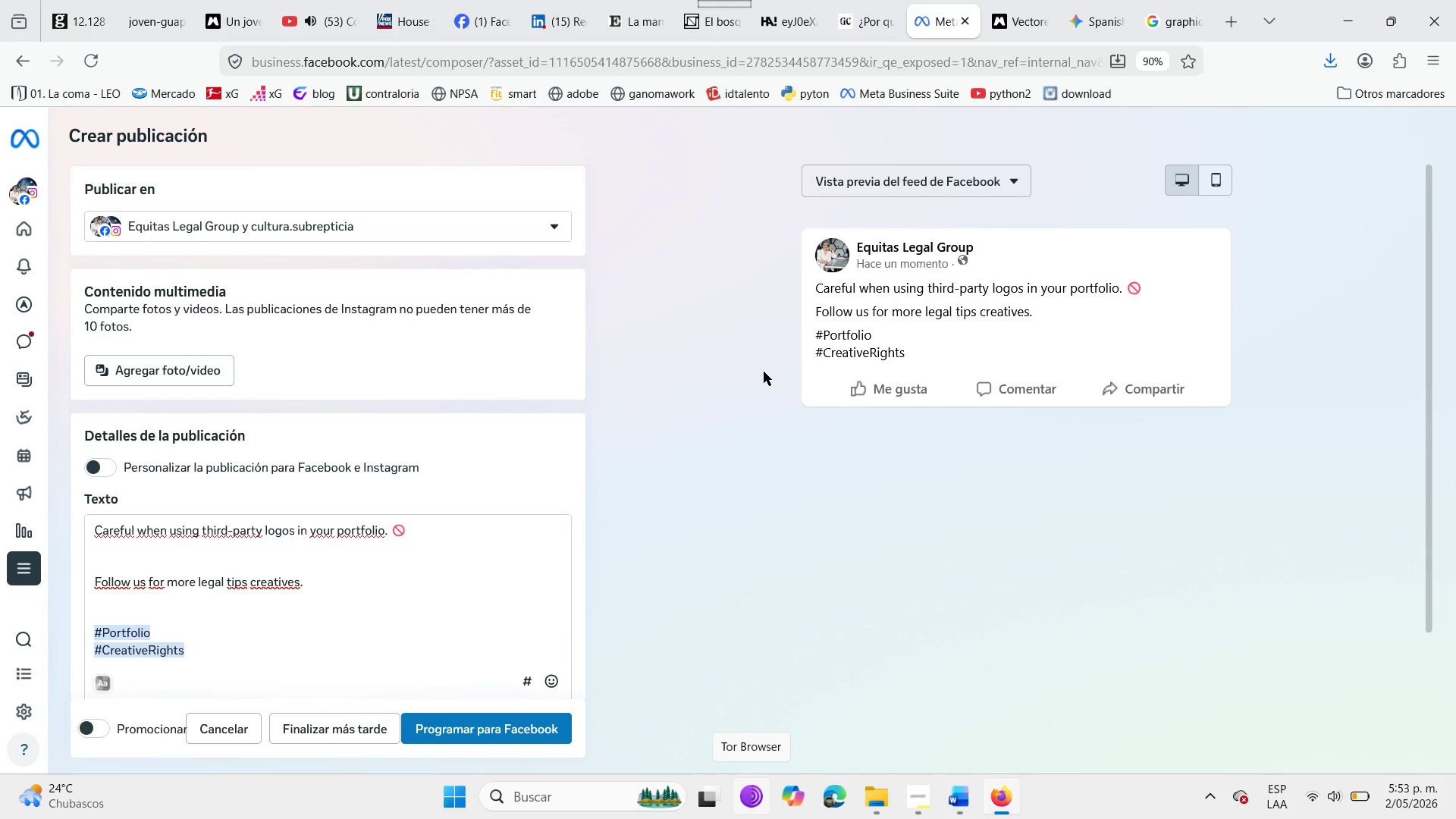 
double_click([764, 372])
 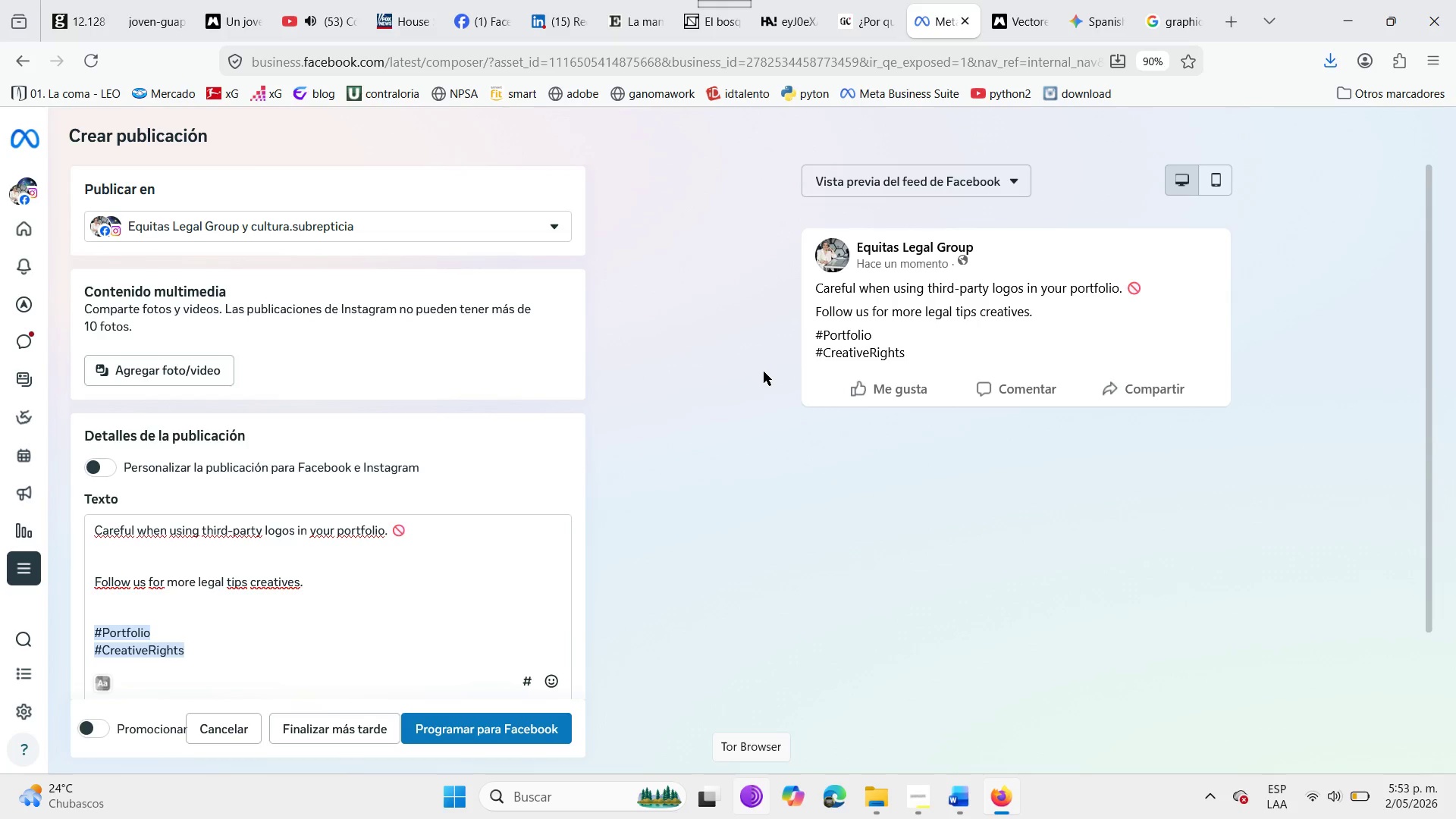 
triple_click([764, 372])
 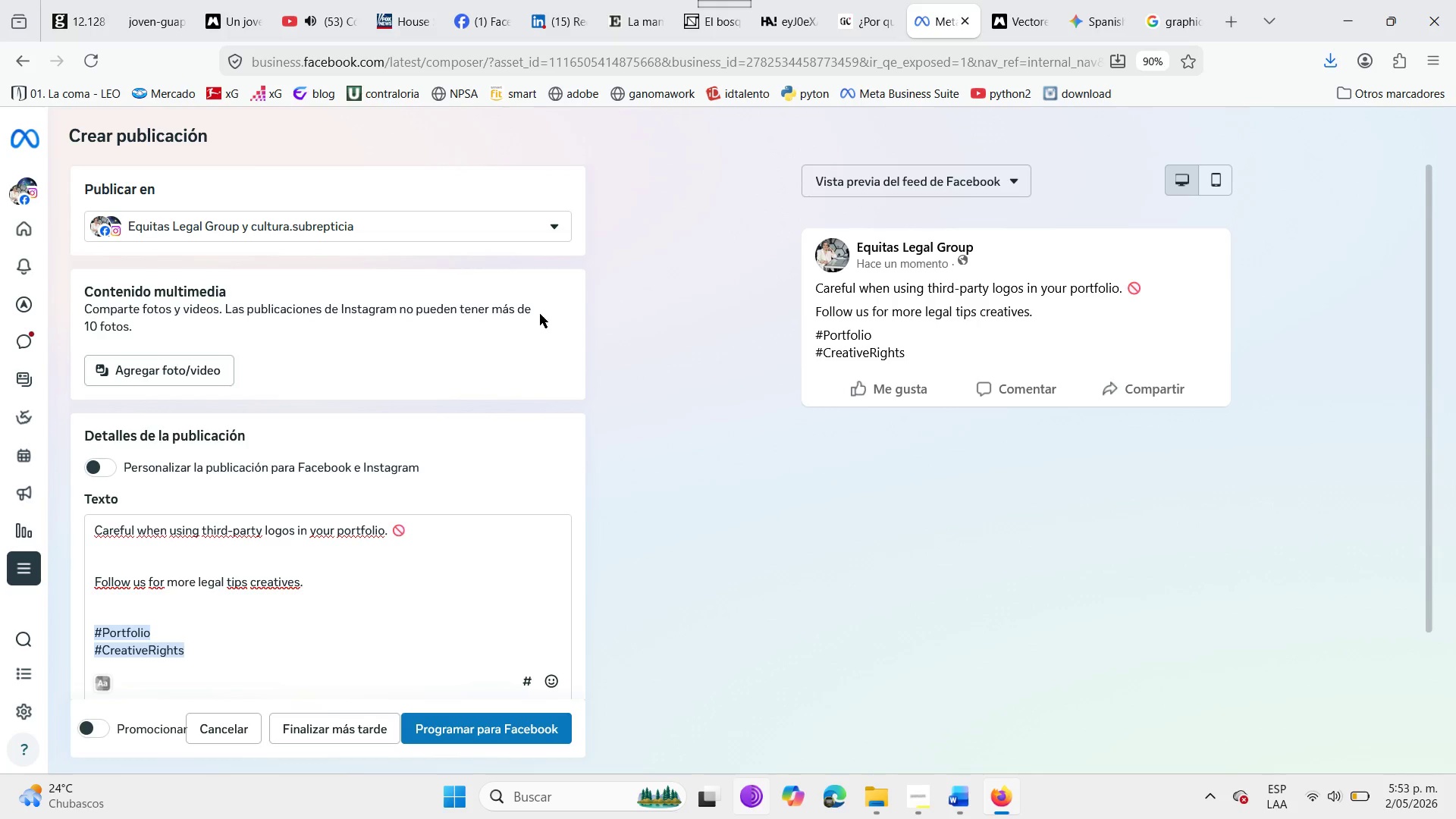 
left_click([540, 315])
 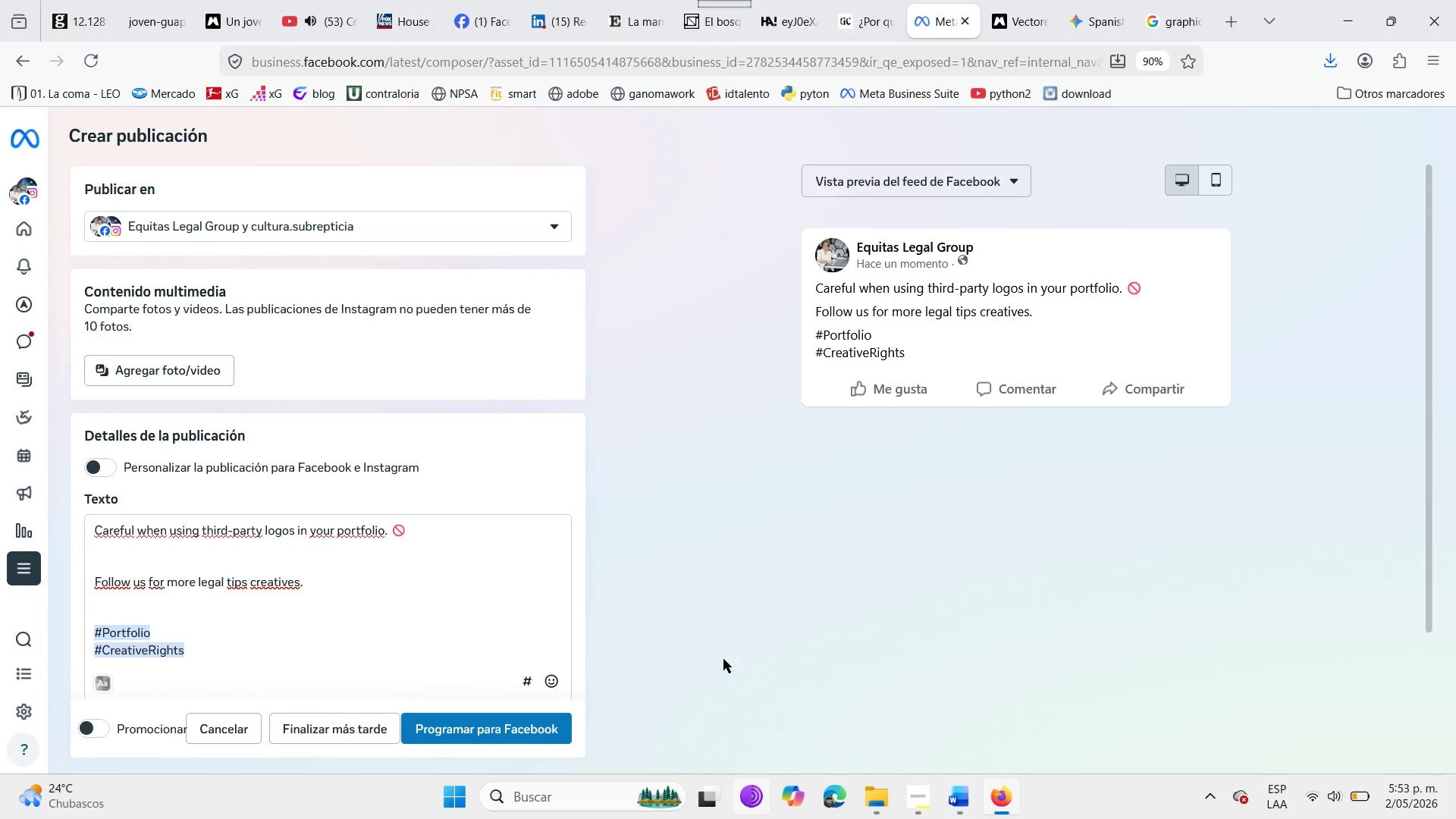 
wait(5.12)
 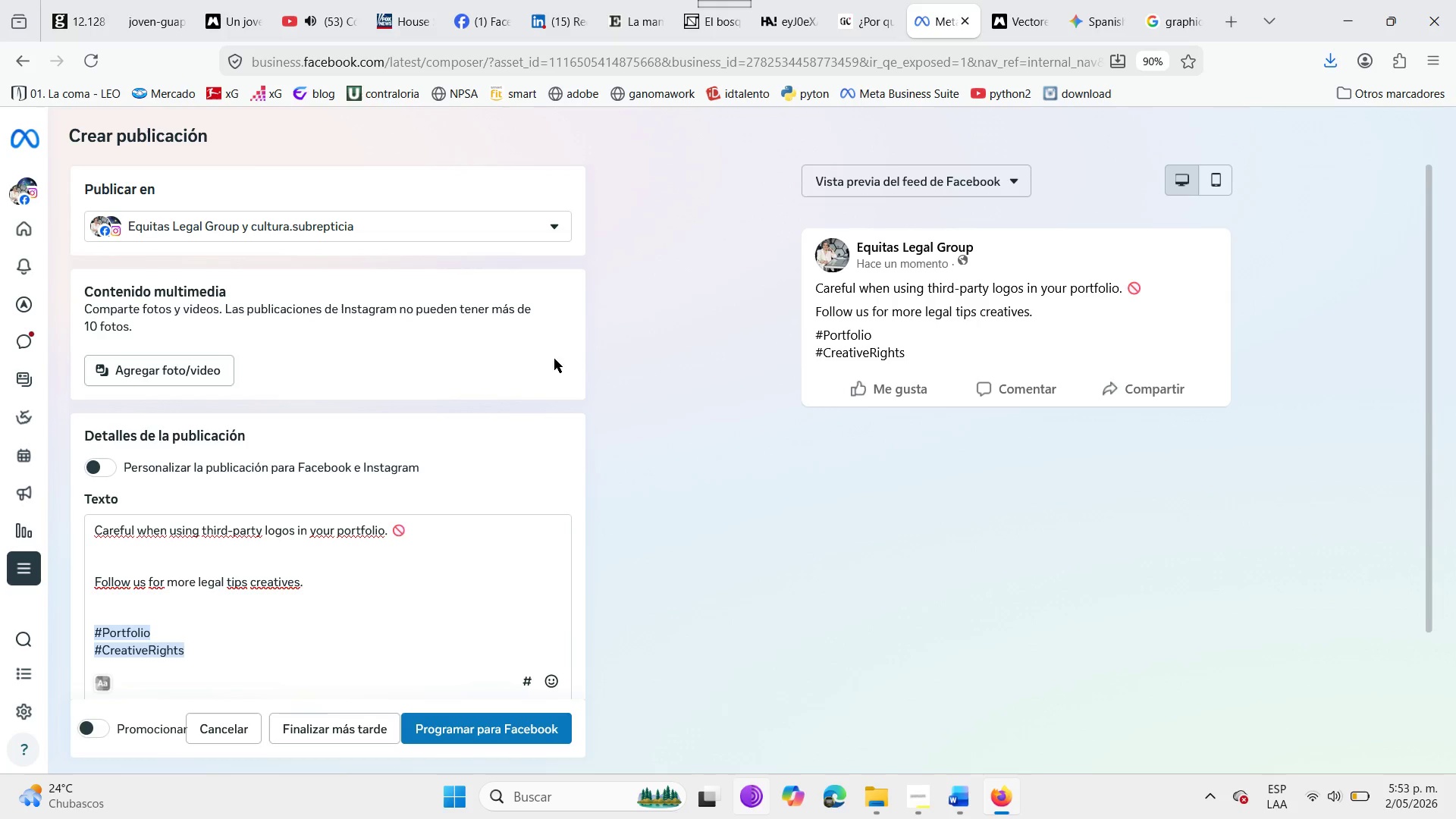 
left_click([690, 331])
 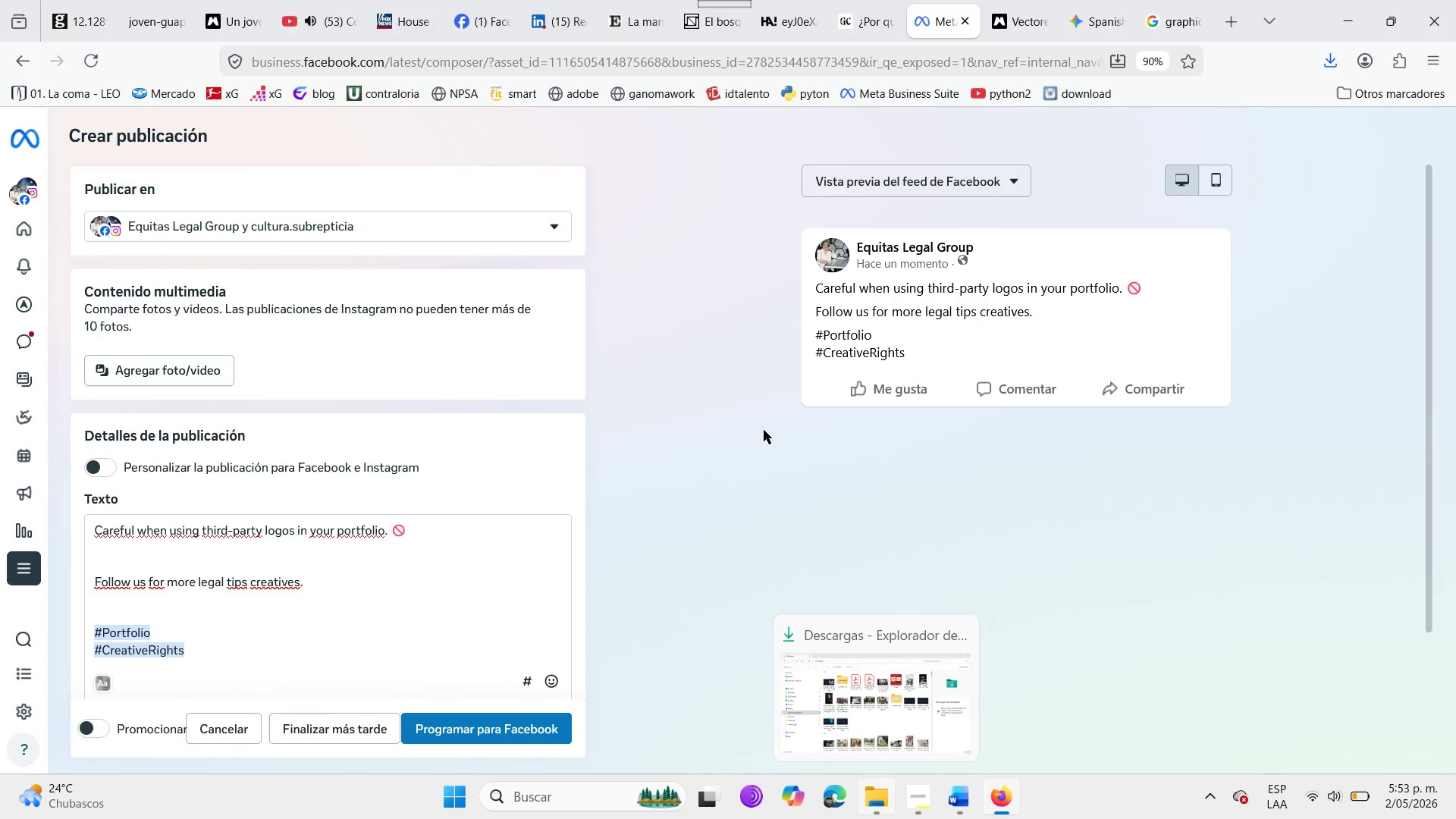 
left_click([761, 424])
 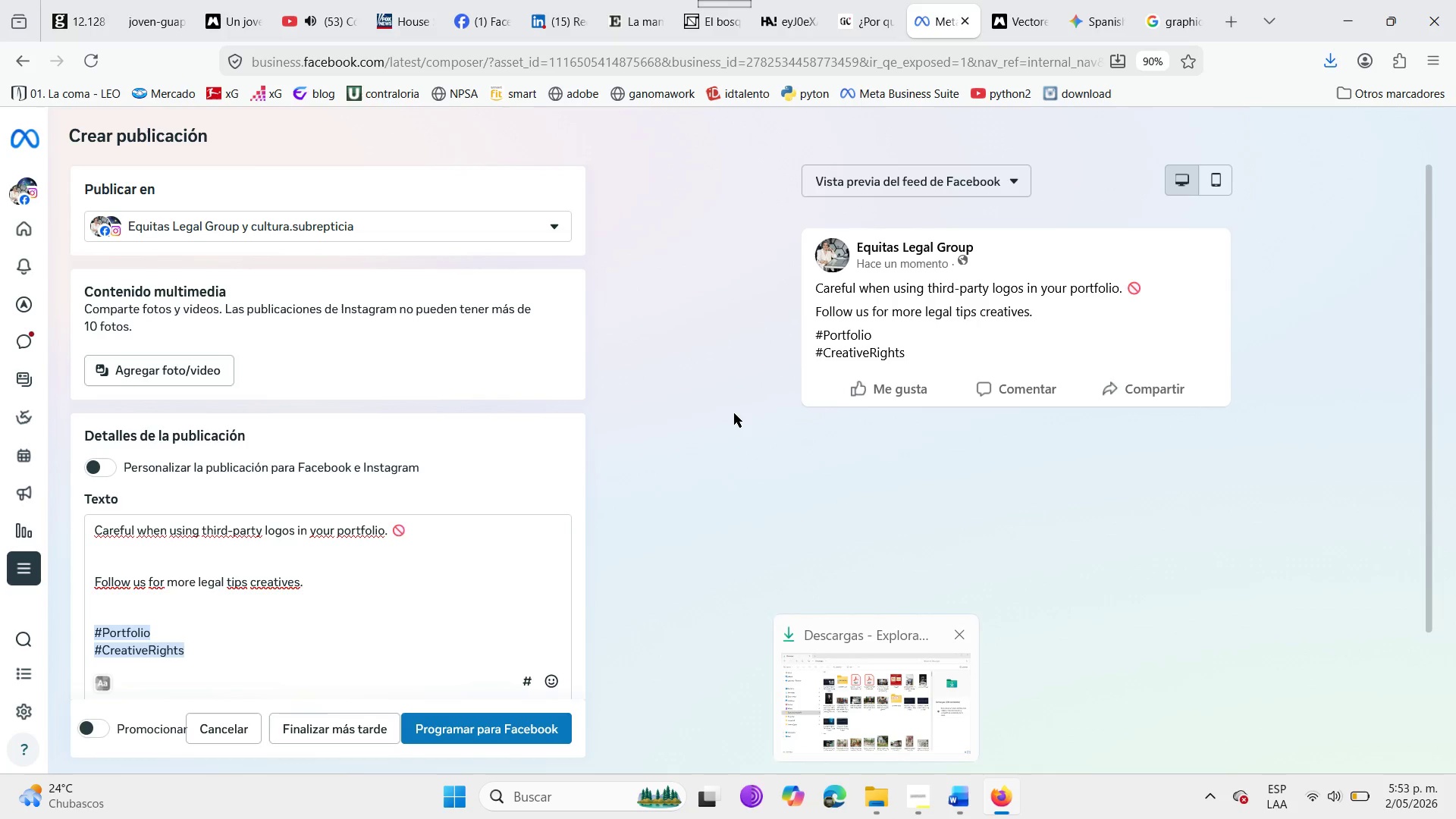 
left_click([723, 391])
 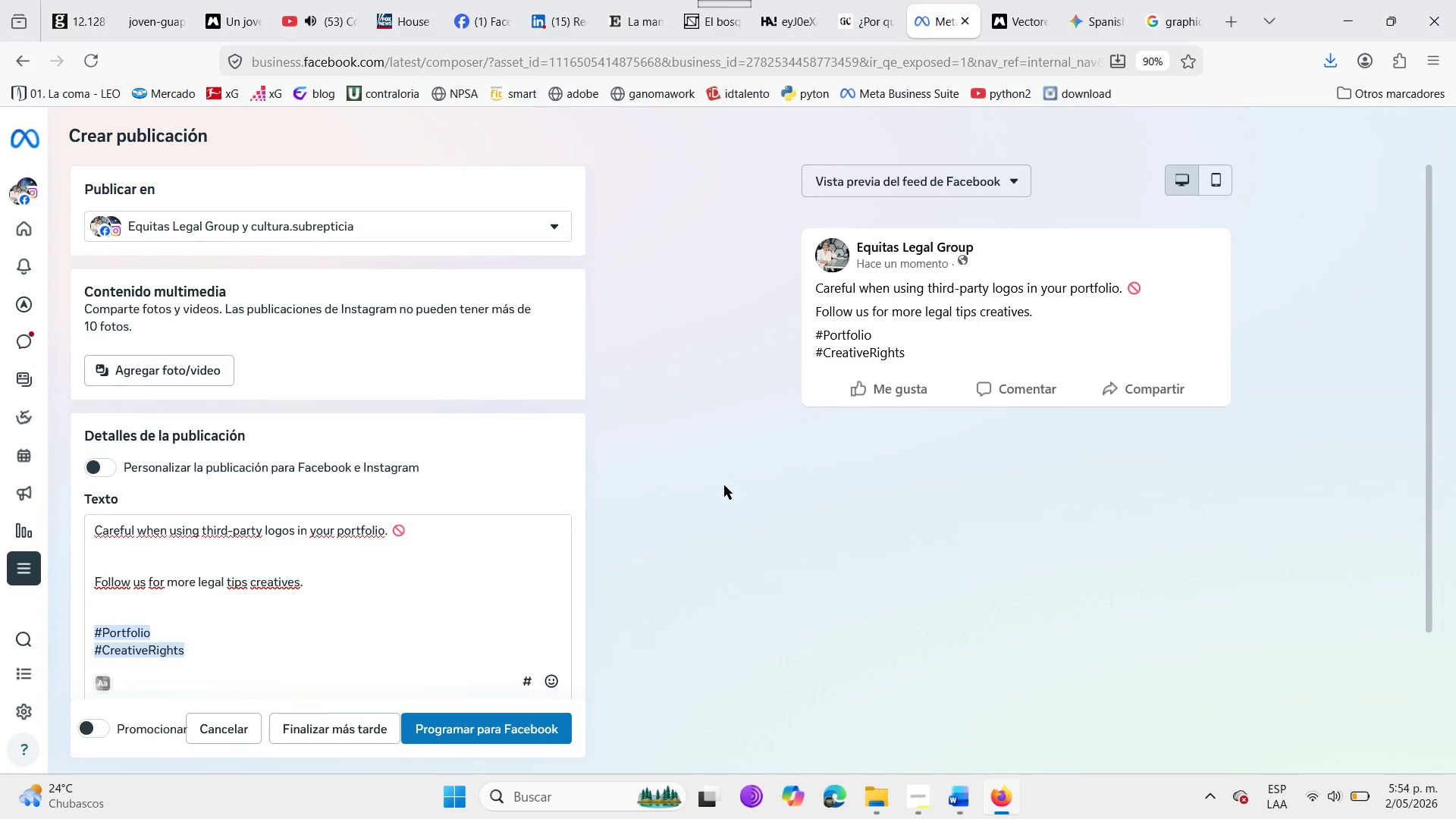 
wait(5.5)
 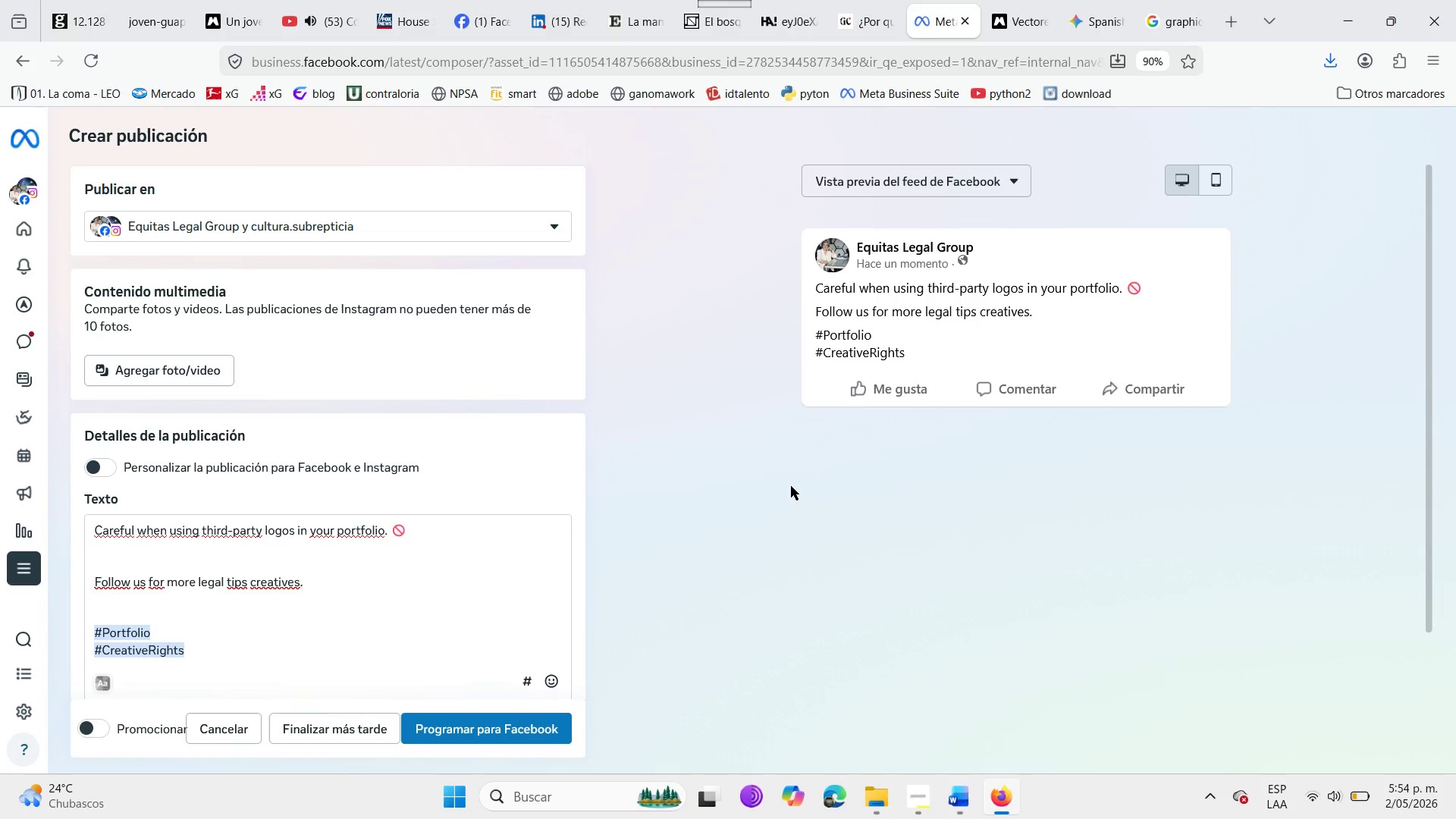 
left_click([791, 486])
 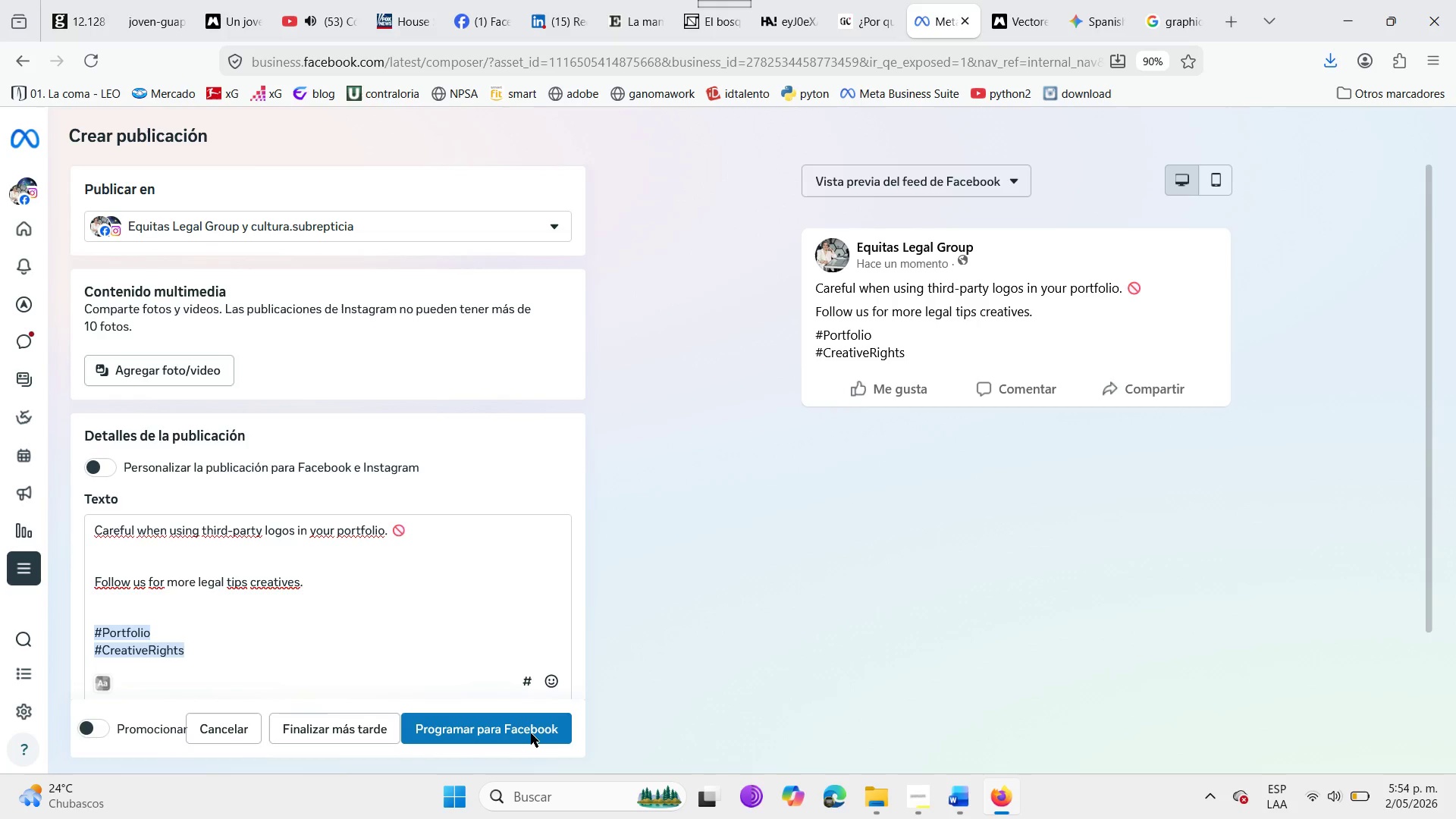 
scroll: coordinate [982, 404], scroll_direction: down, amount: 1.0
 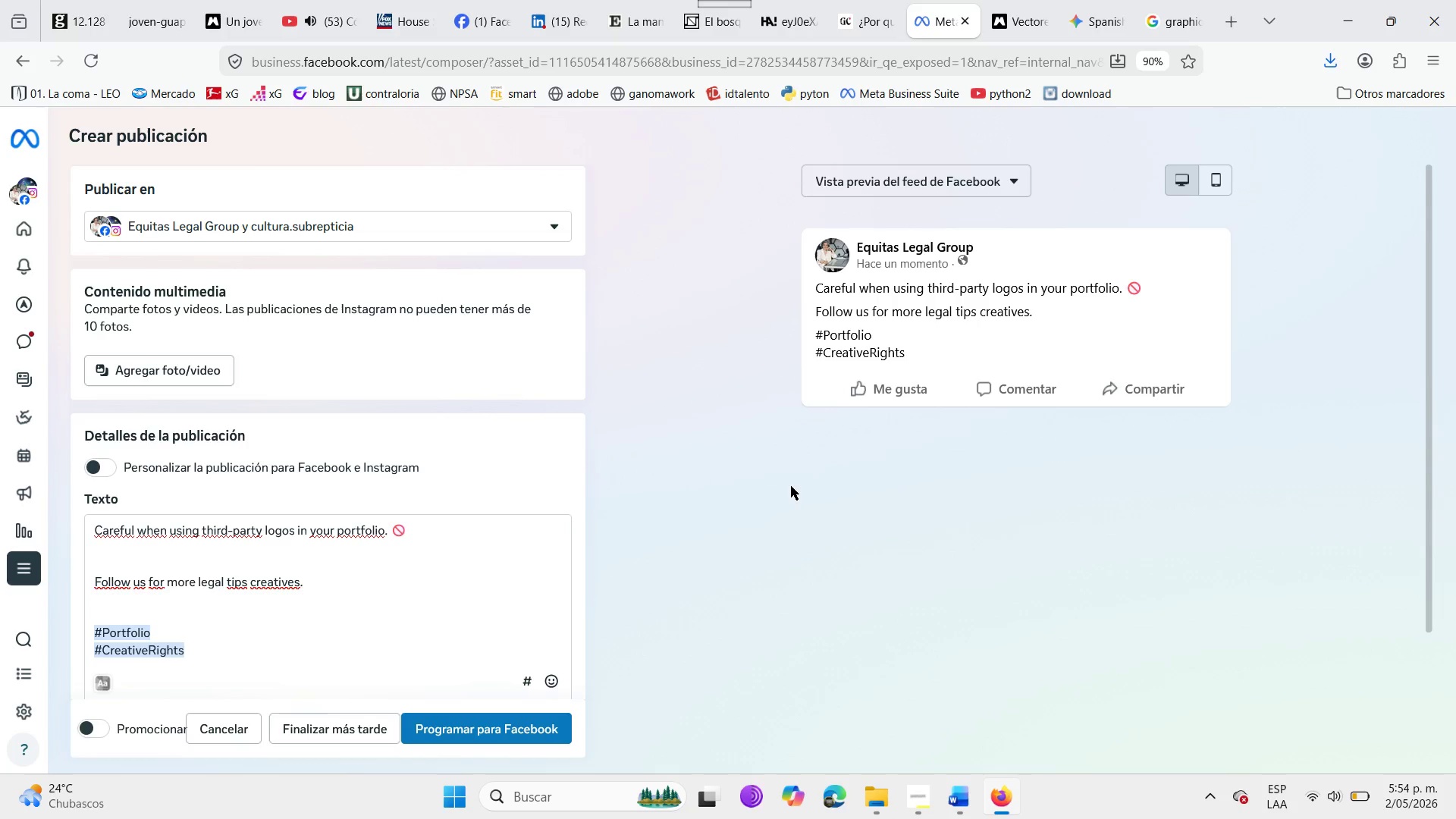 
left_click([531, 733])
 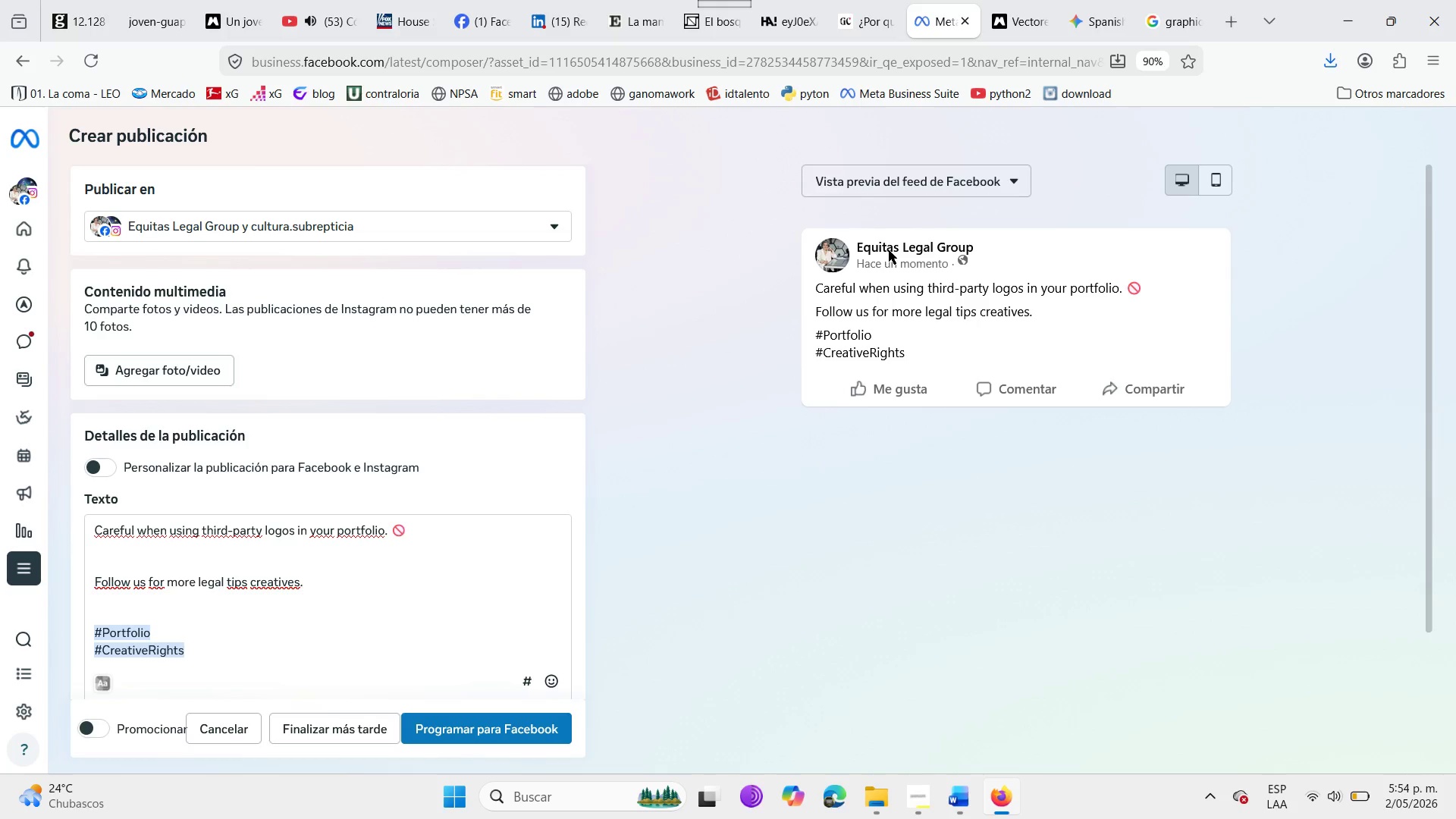 
double_click([944, 185])
 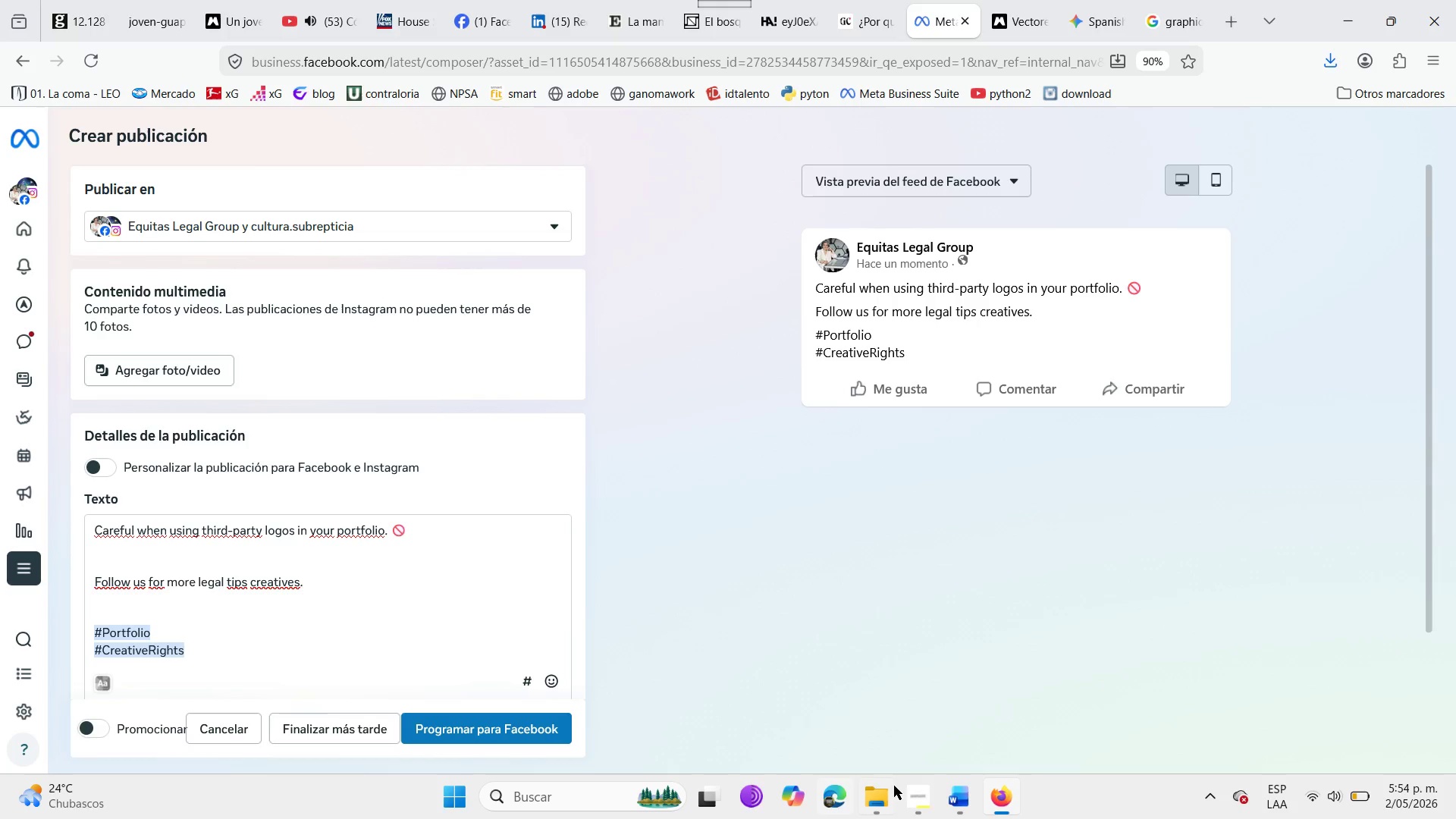 
mouse_move([988, 771])
 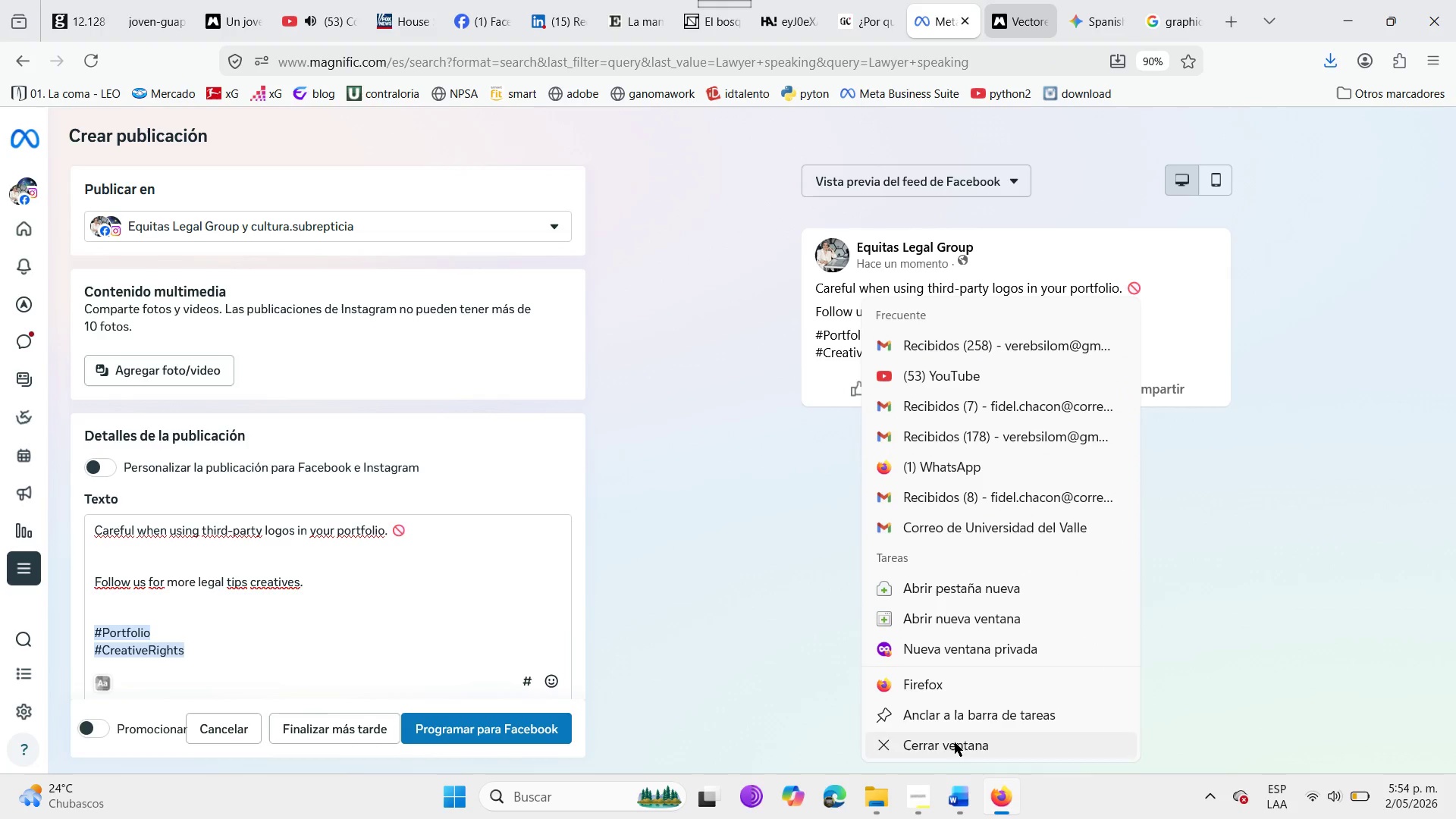 
left_click([955, 742])
 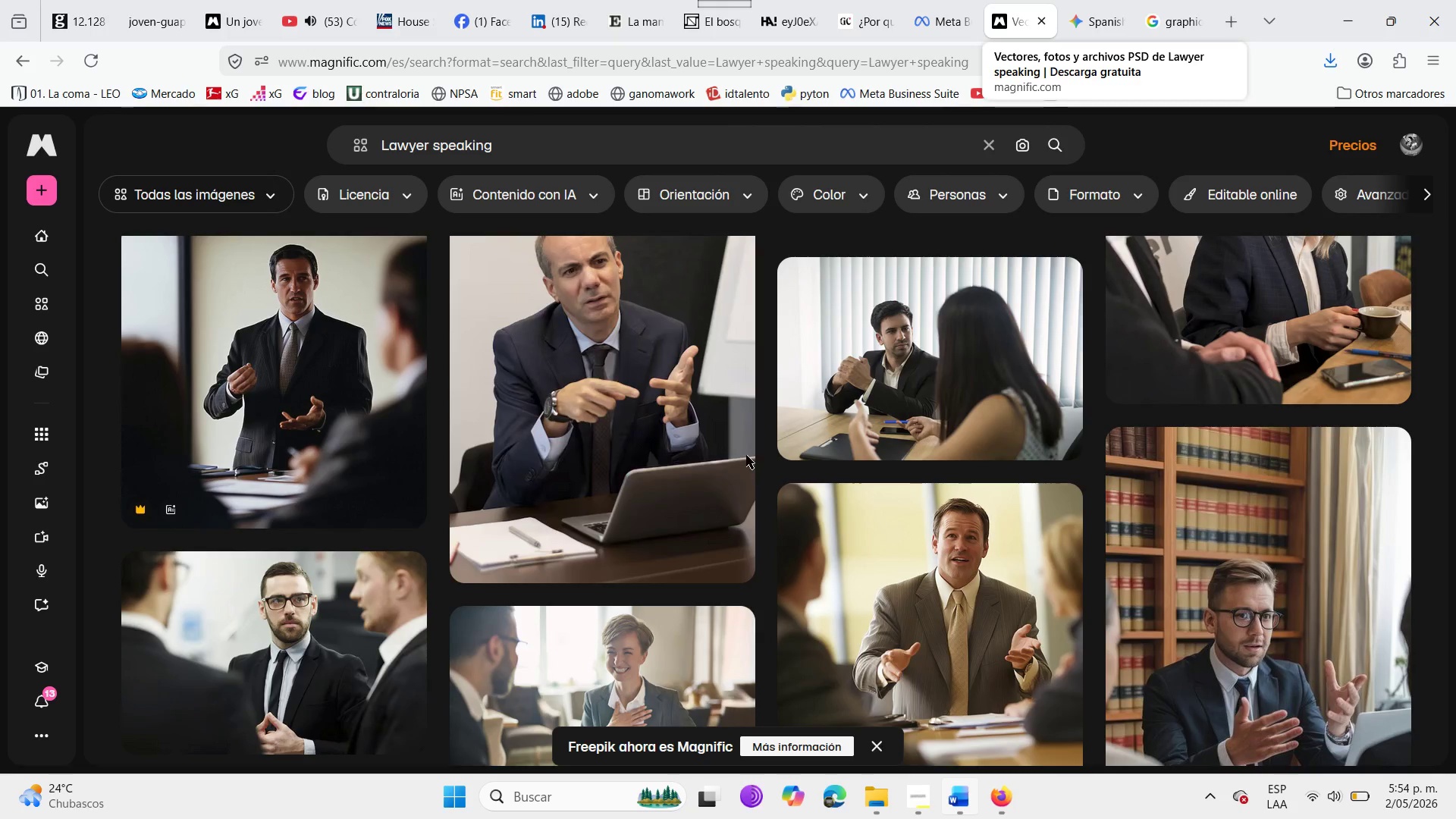 
scroll: coordinate [889, 392], scroll_direction: up, amount: 3.0
 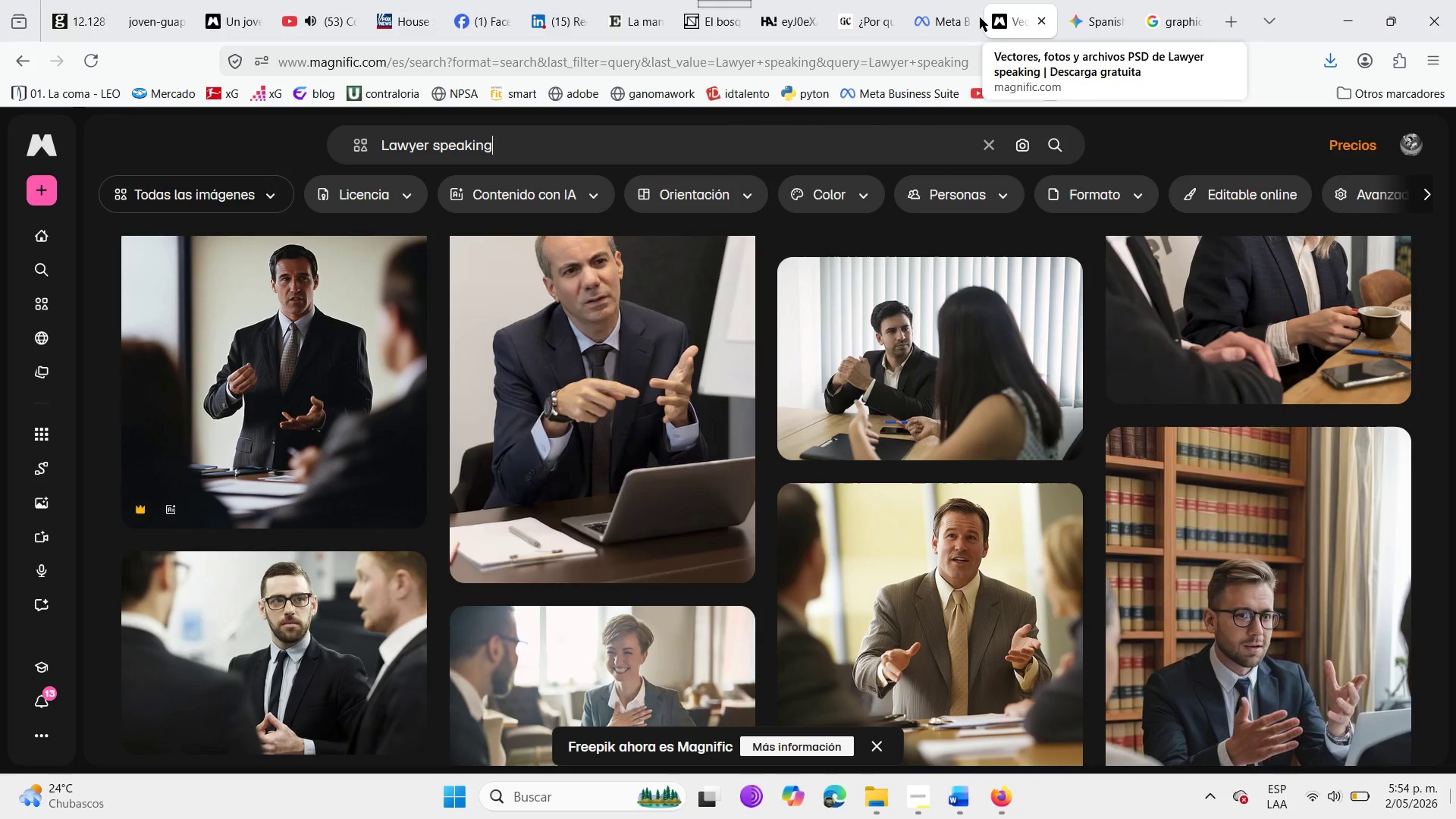 
wait(6.33)
 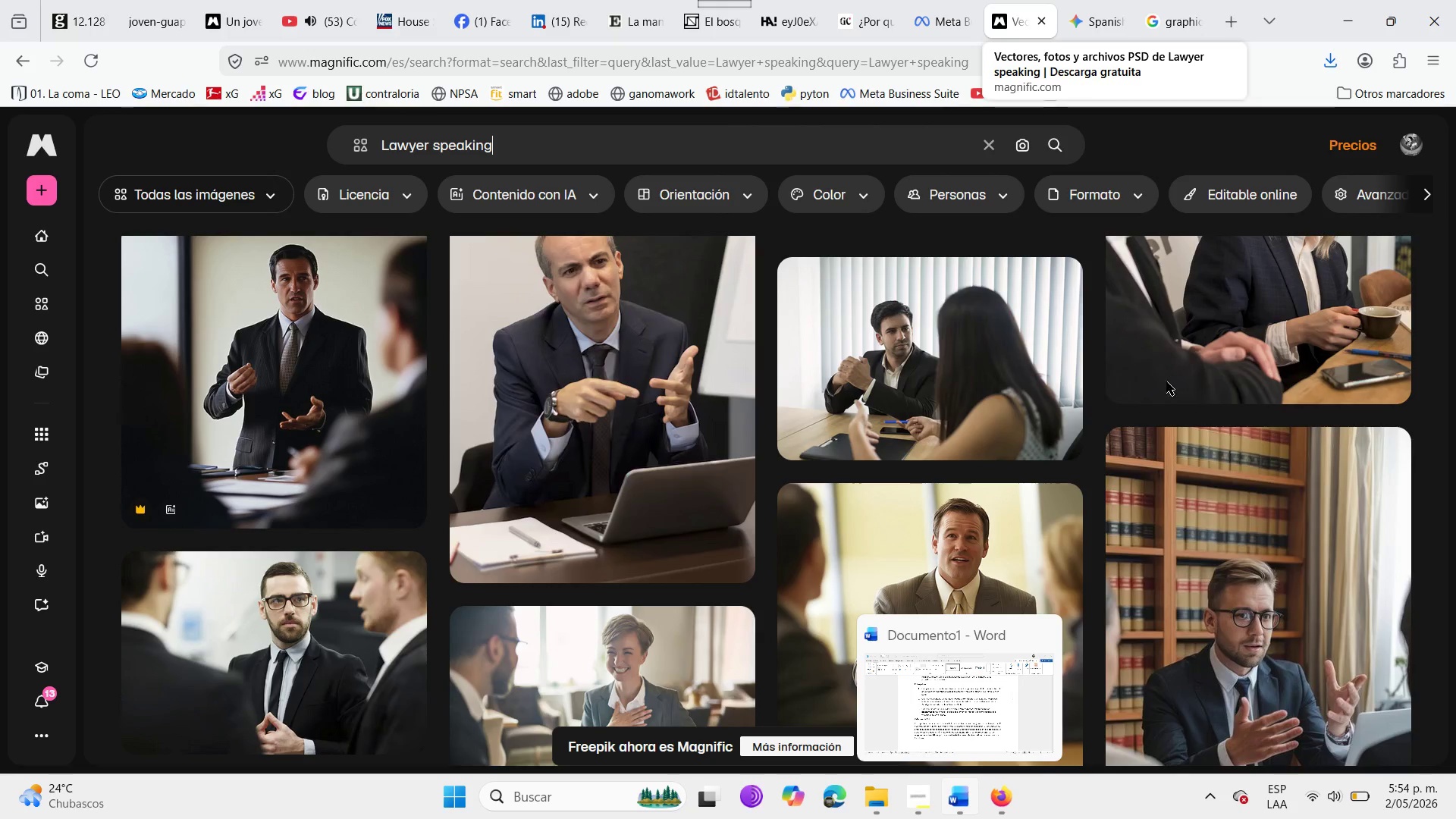 
left_click([1135, 152])
 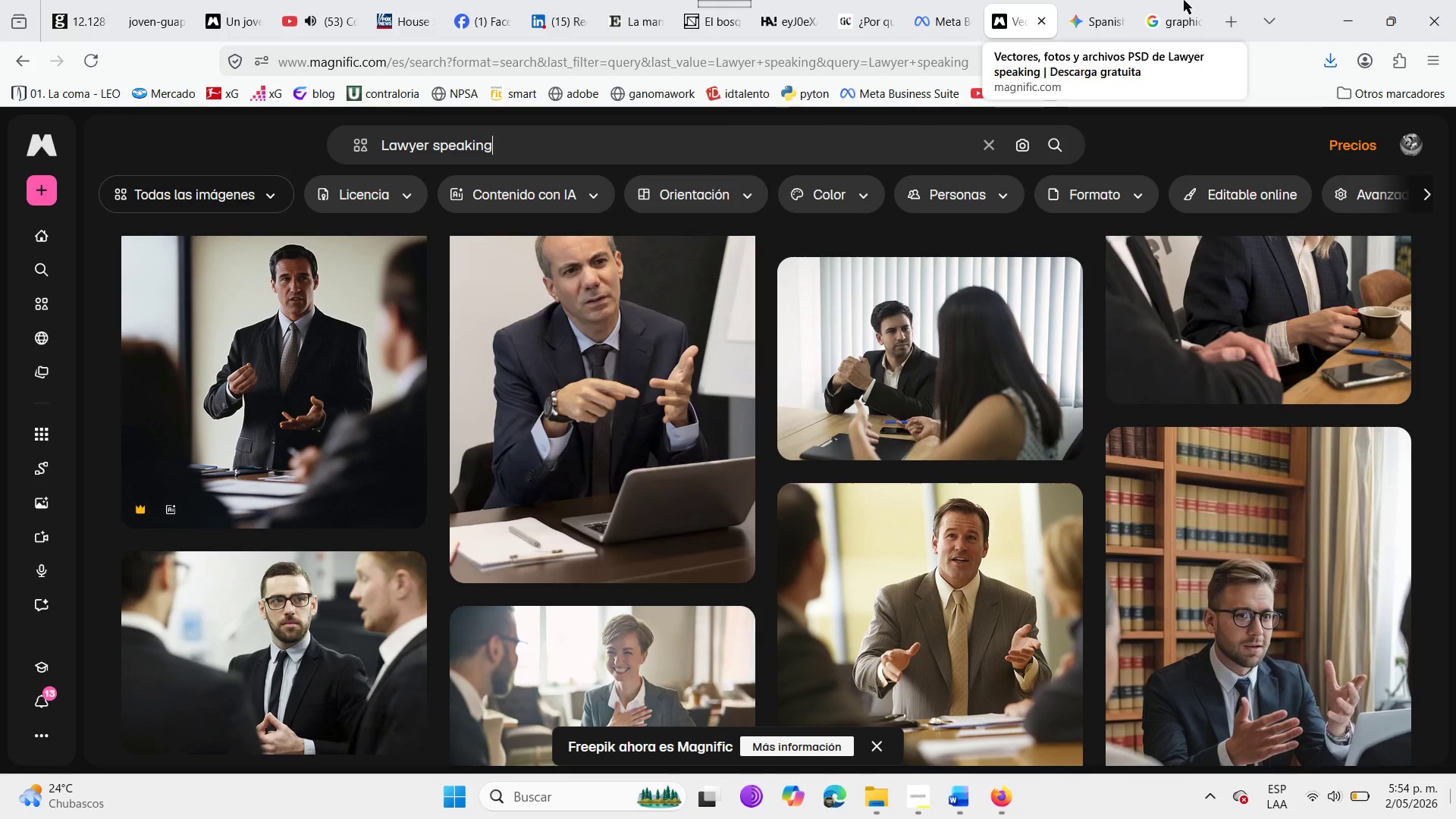 
left_click([1184, 0])
 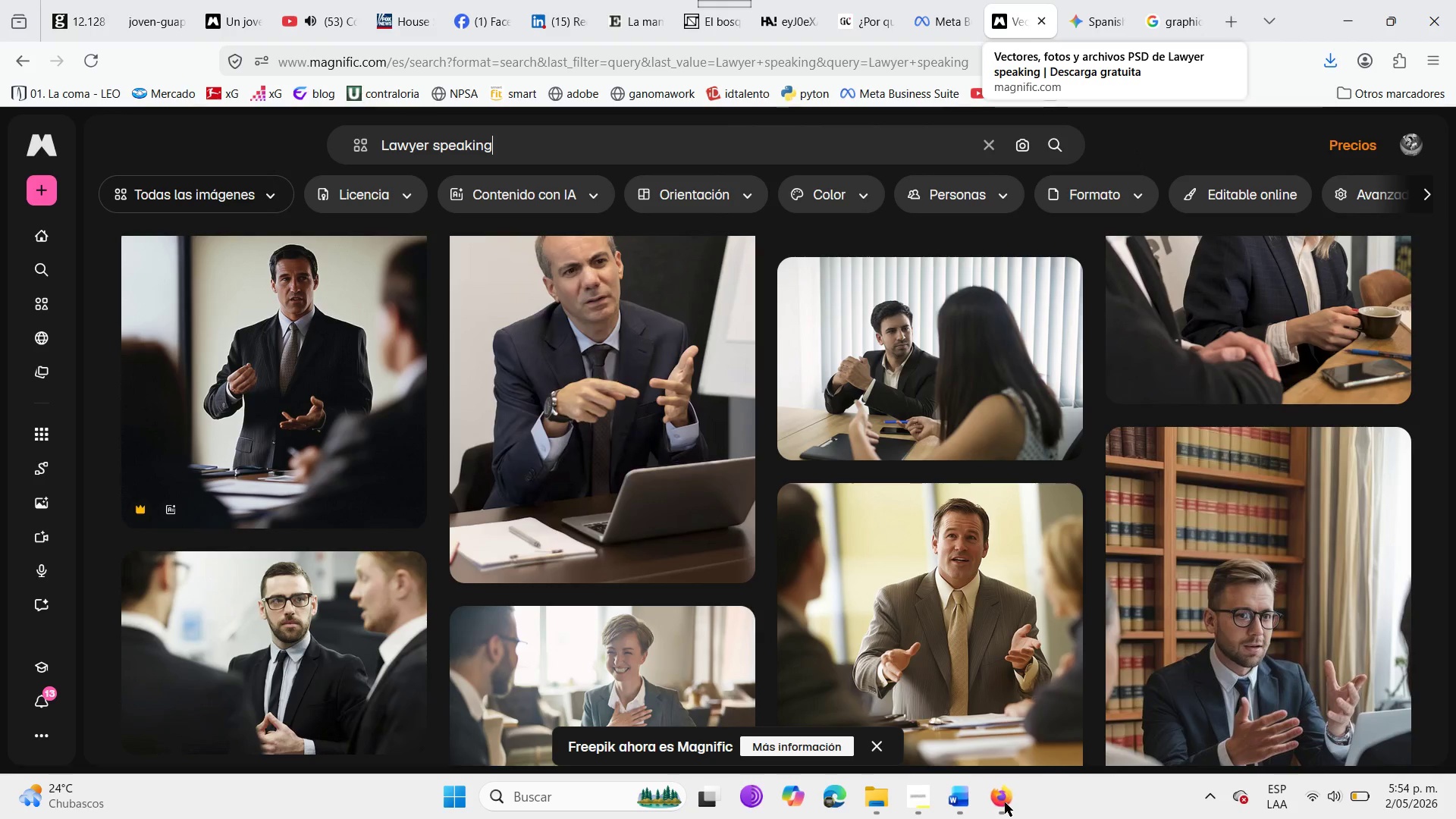 
right_click([1005, 802])
 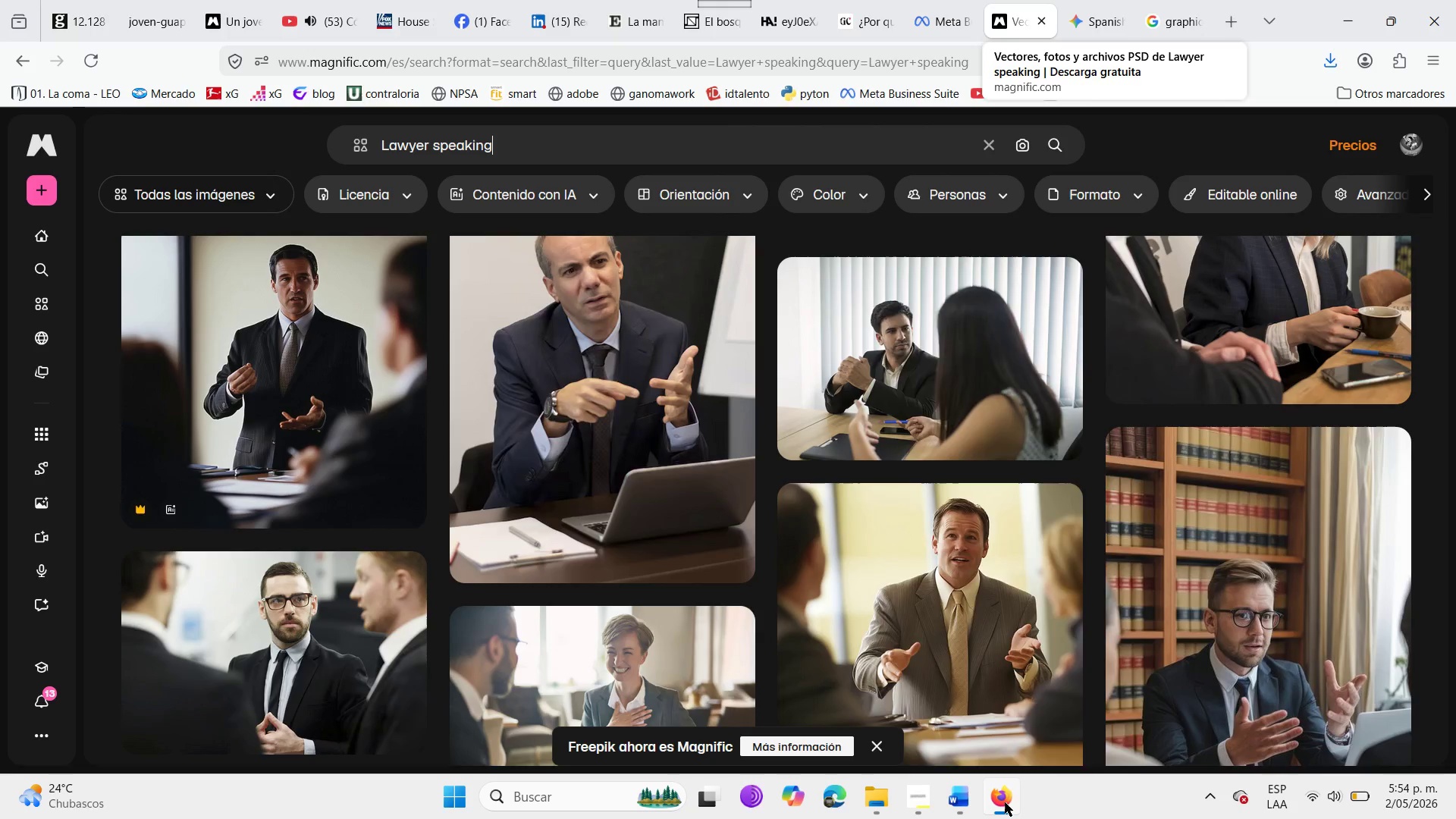 
right_click([1005, 802])
 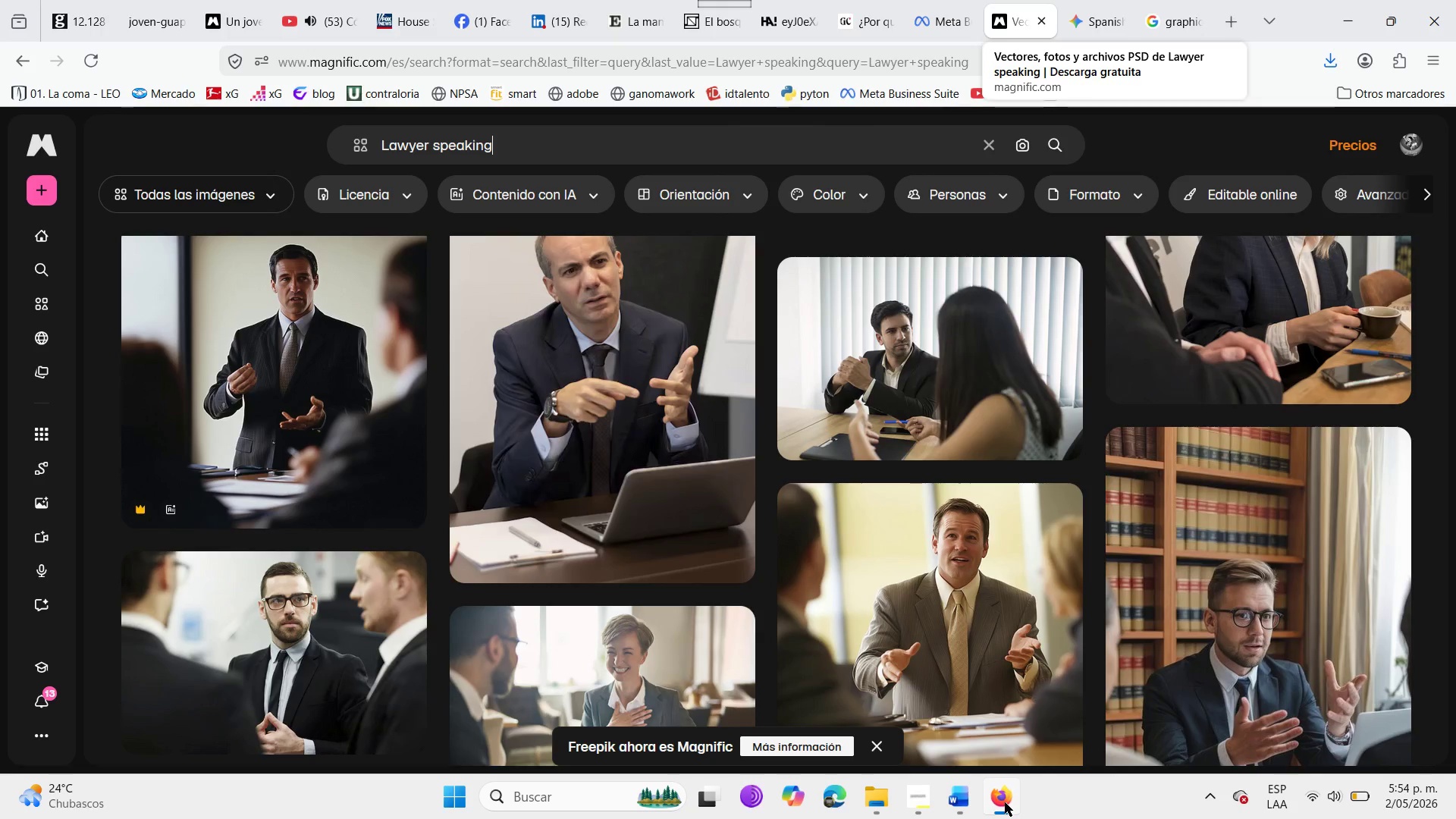 
right_click([1005, 802])
 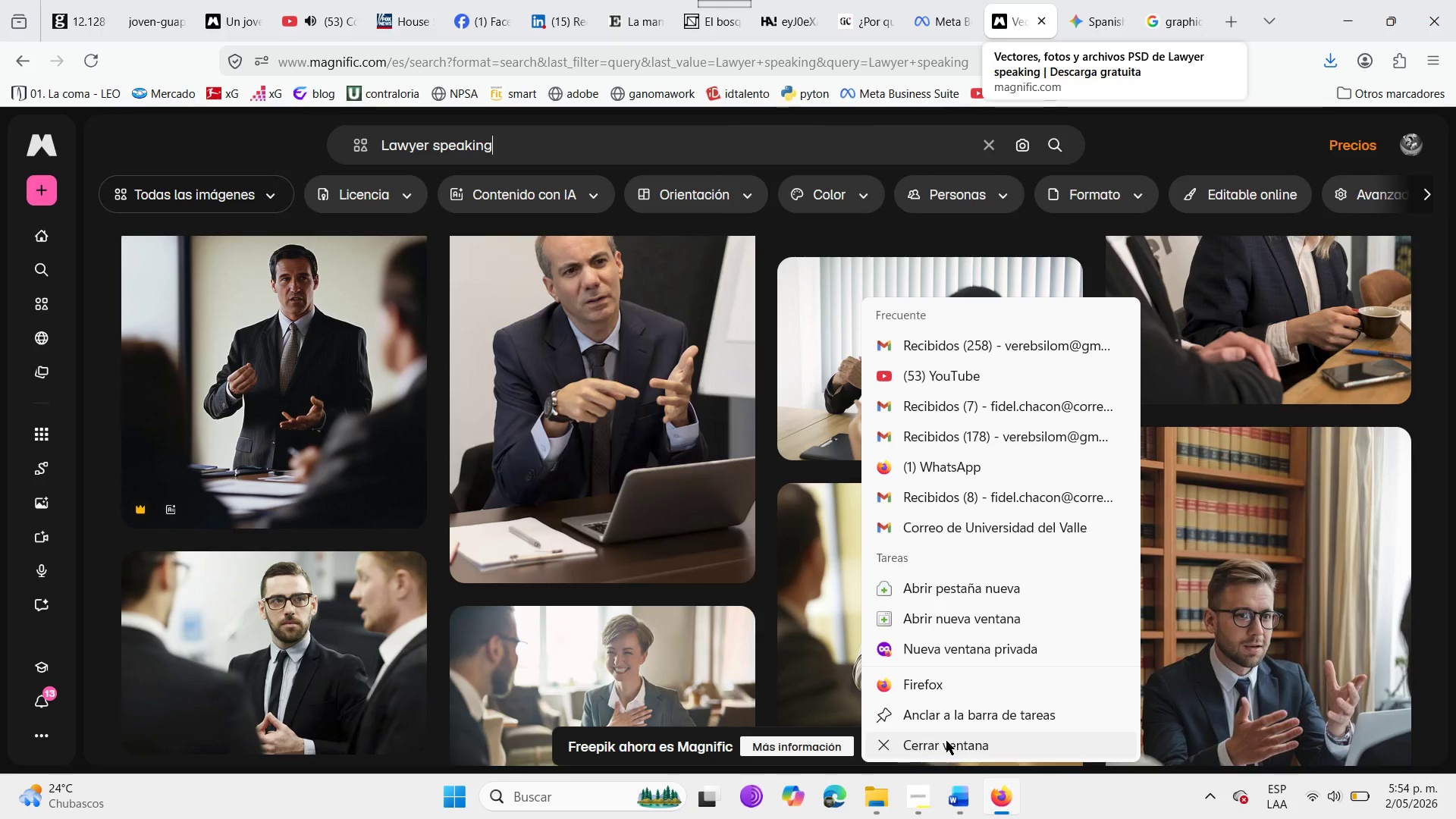 
left_click([947, 741])
 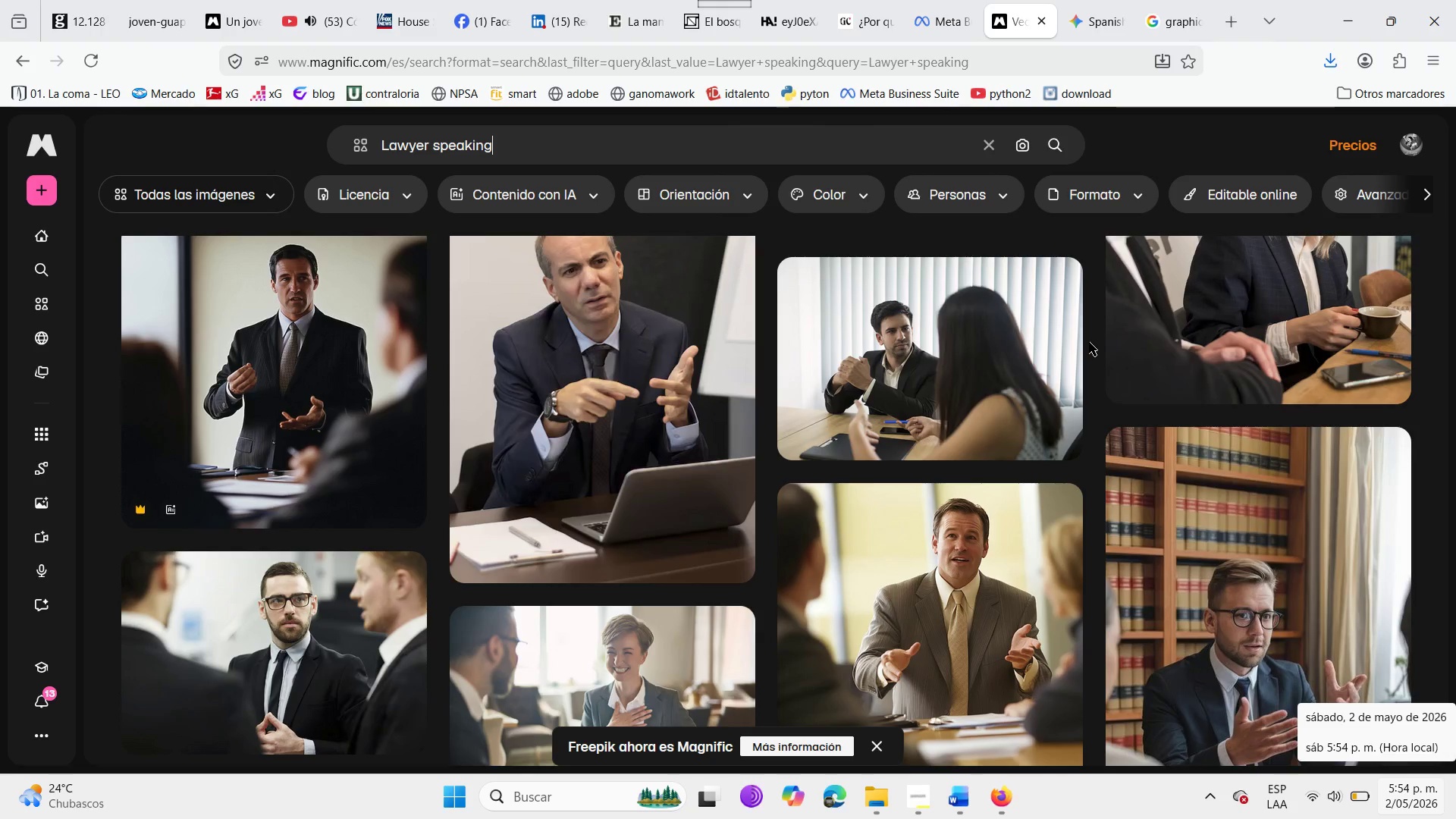 
wait(8.09)
 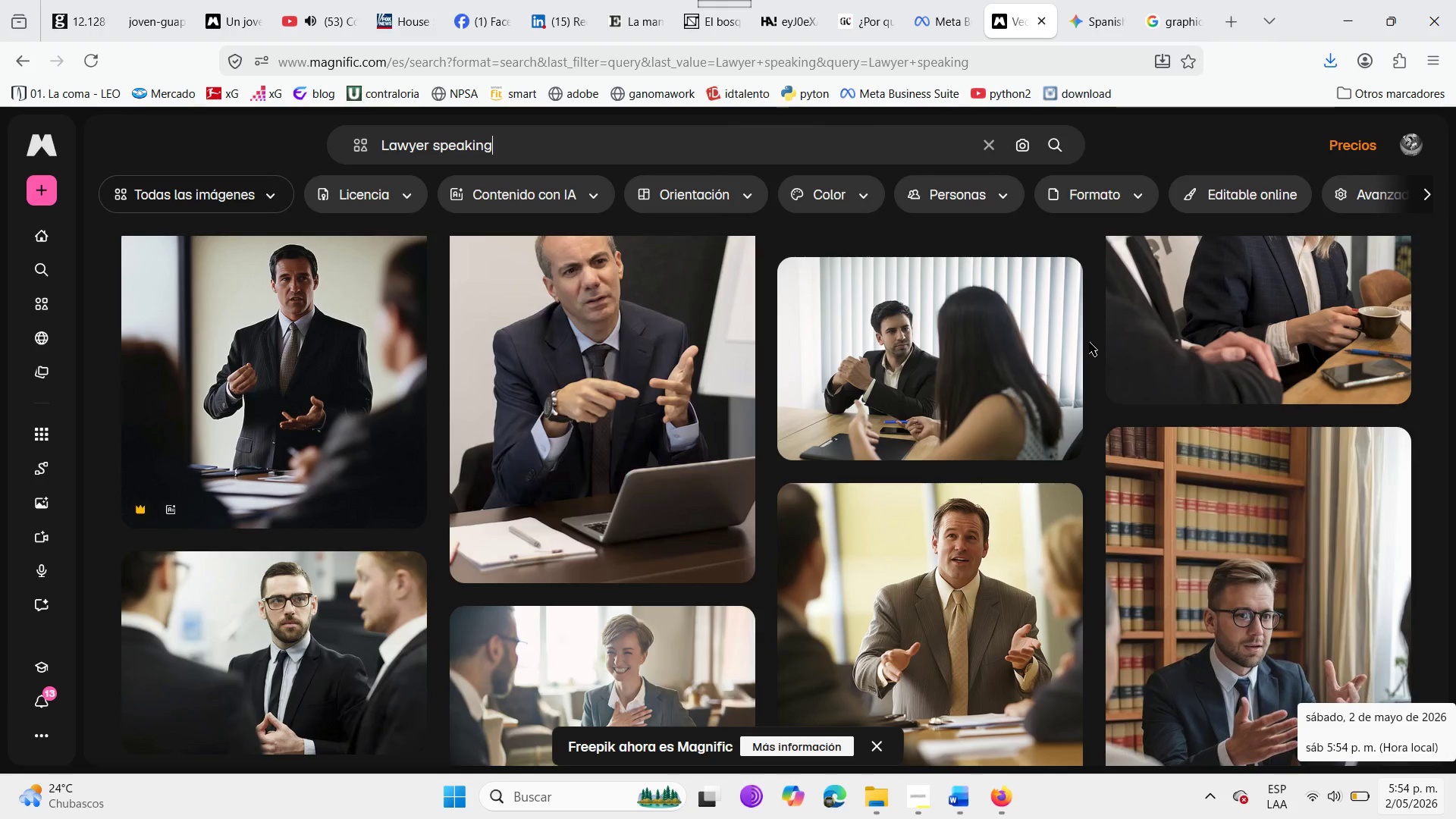 
key(Space)
 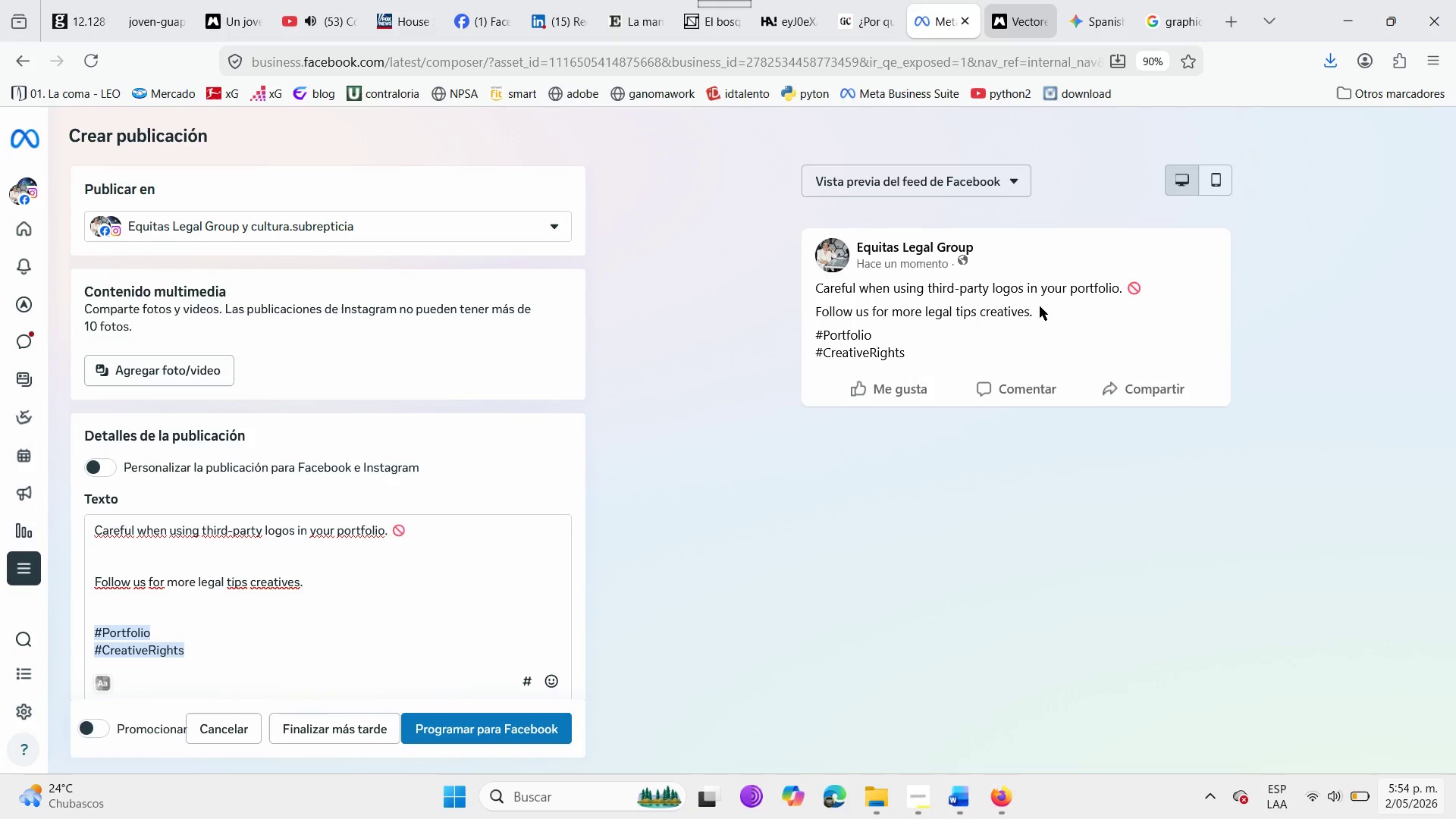 
double_click([1033, 494])
 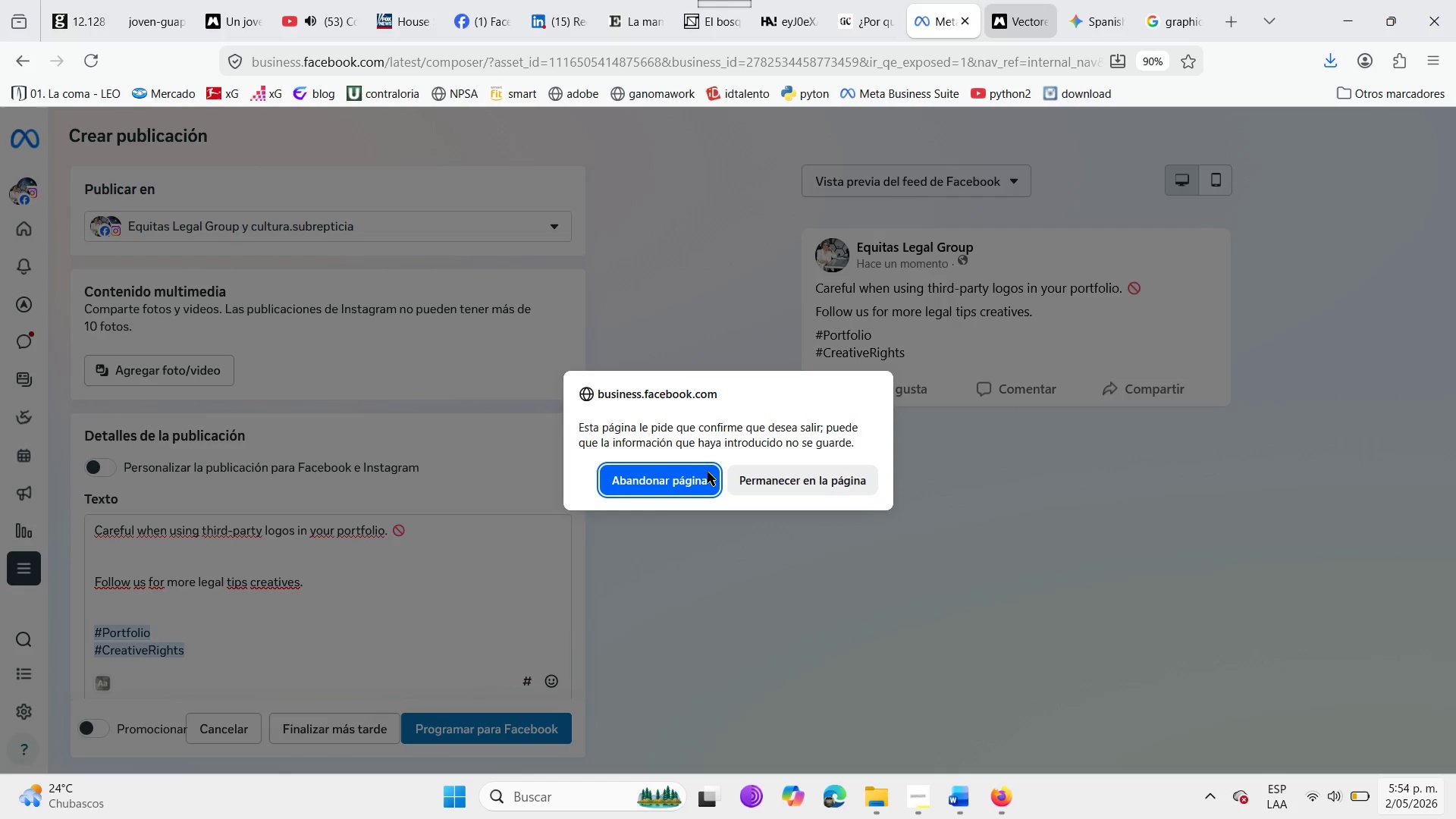 
left_click([703, 472])
 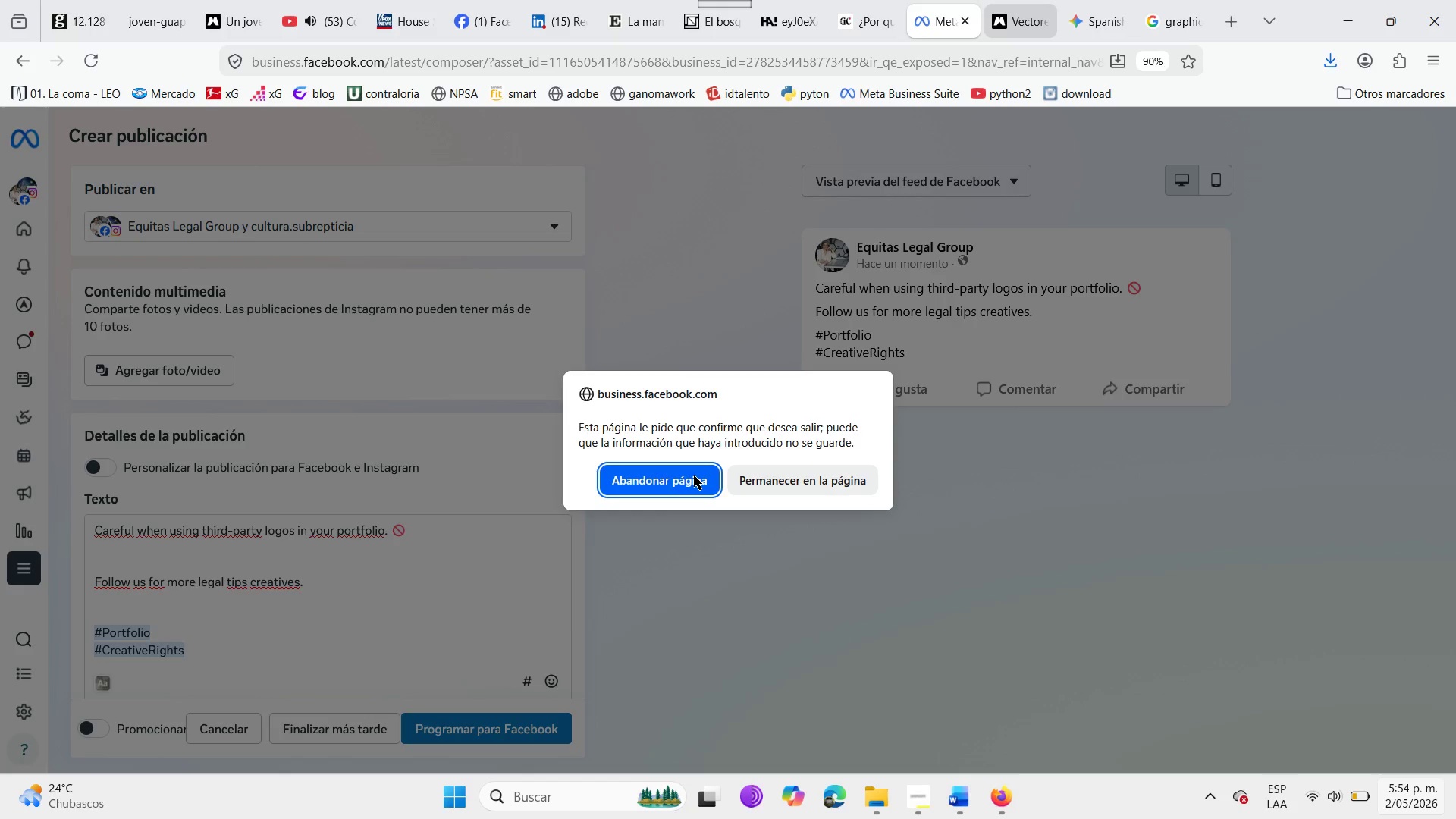 
left_click([687, 475])
 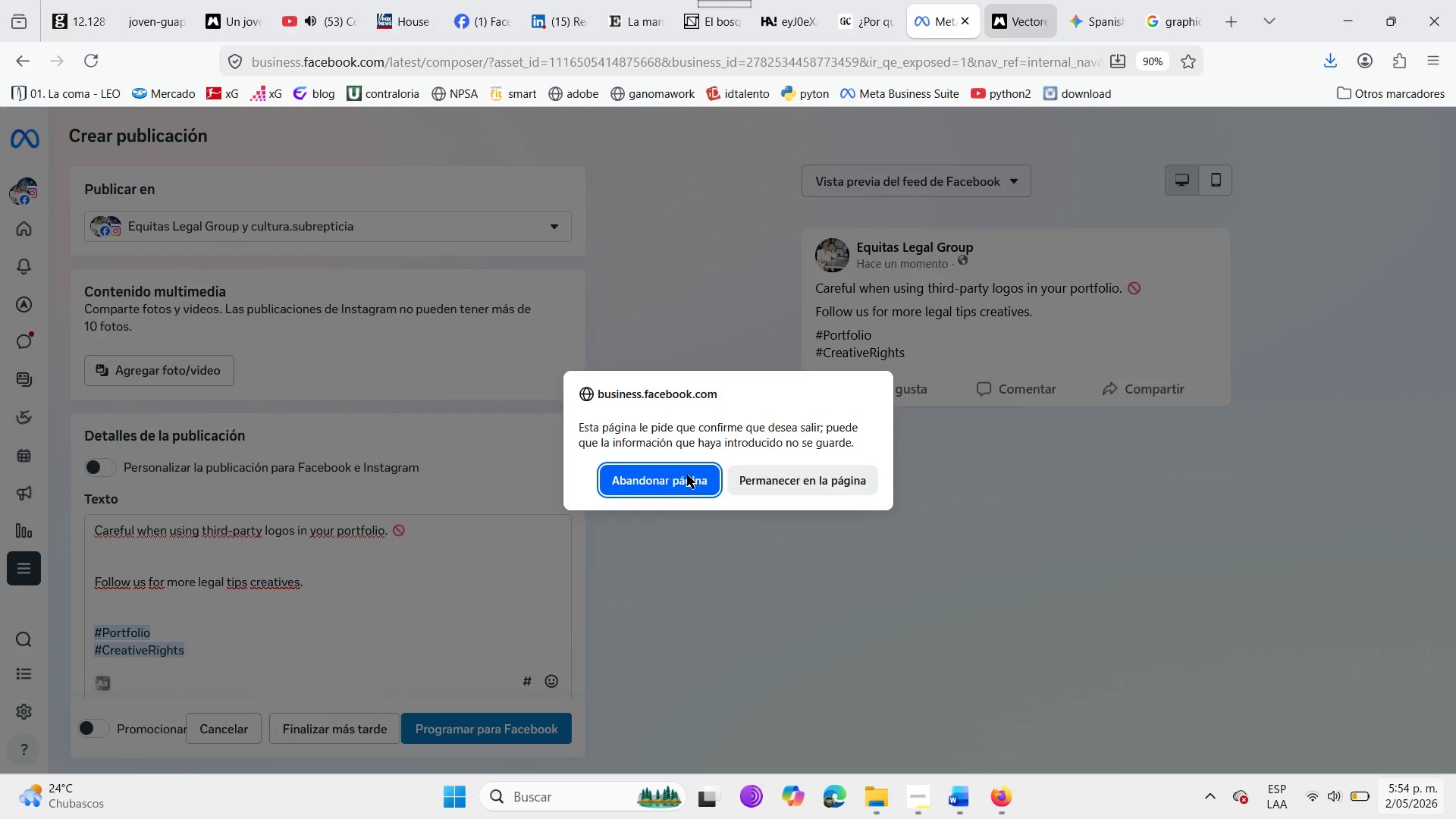 
double_click([687, 475])
 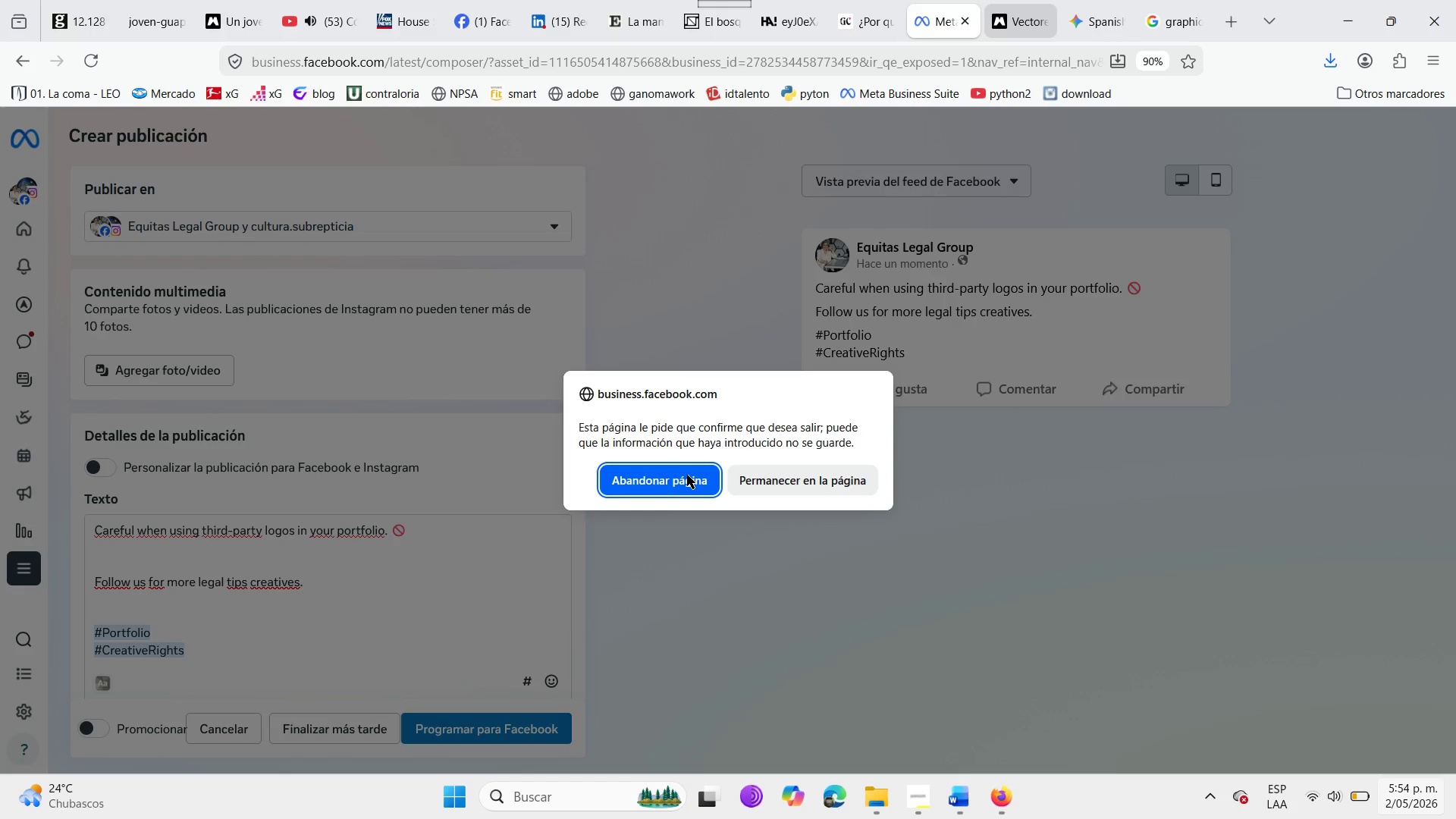 
triple_click([687, 475])
 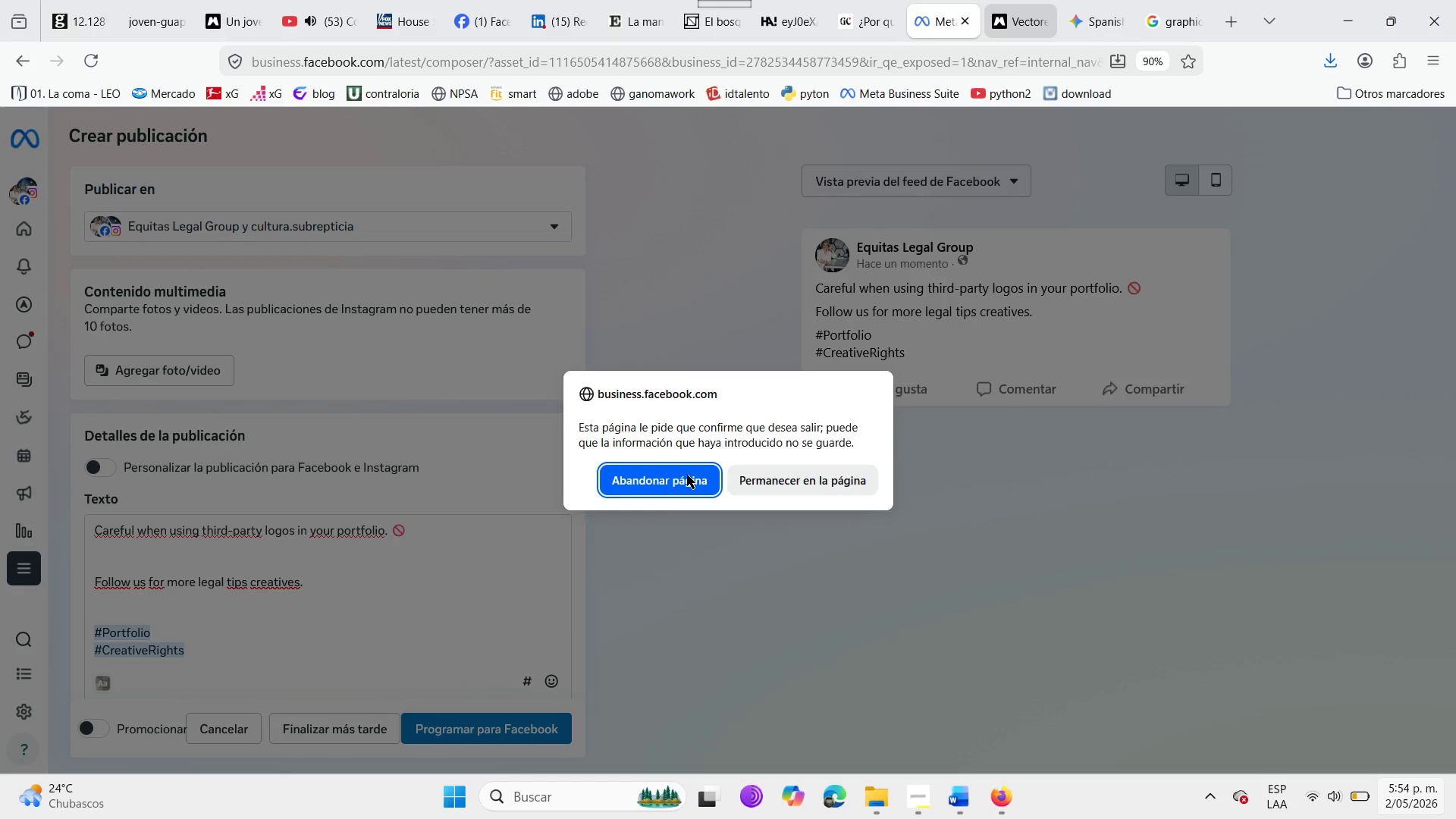 
triple_click([687, 475])
 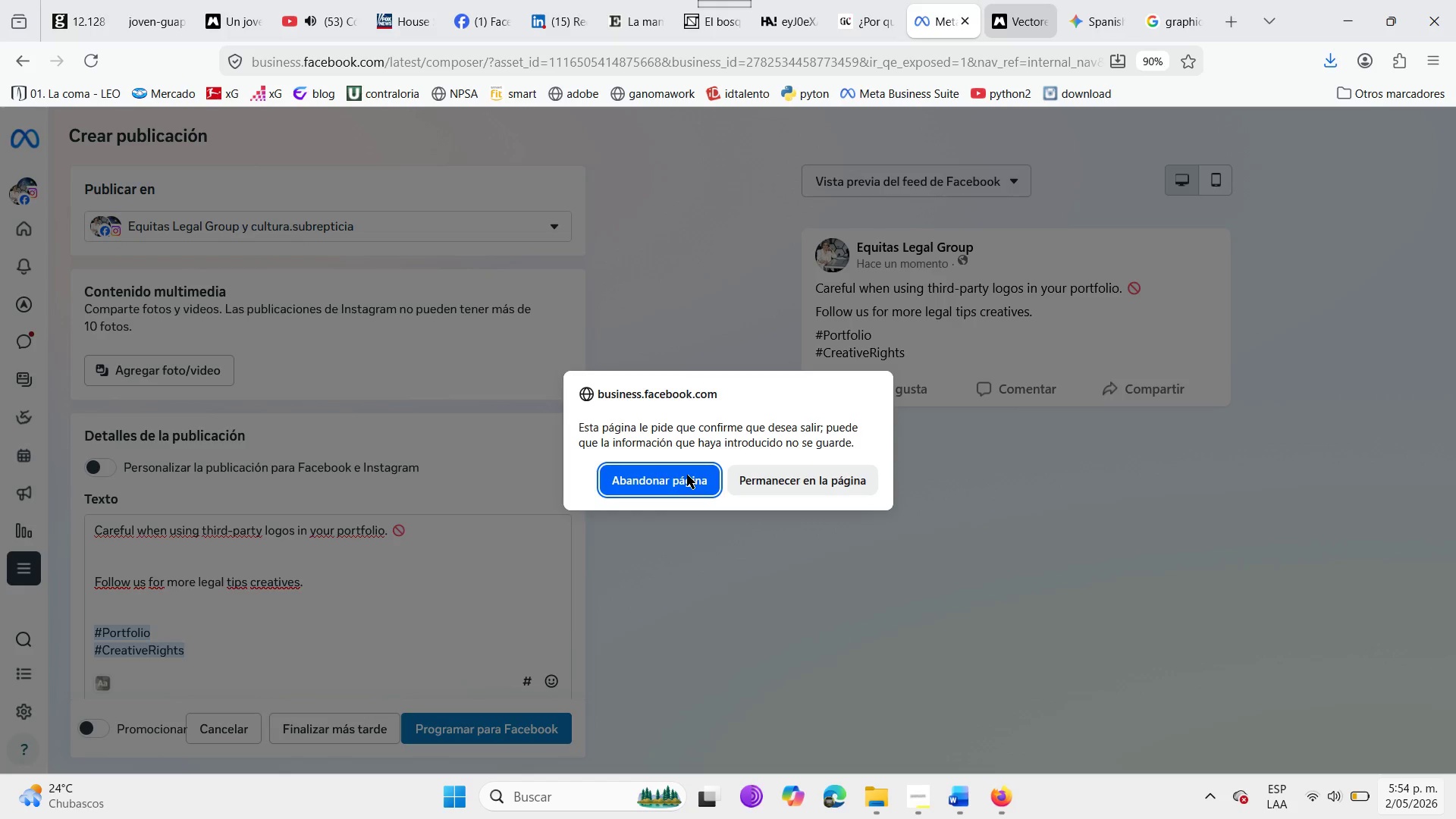 
triple_click([687, 475])
 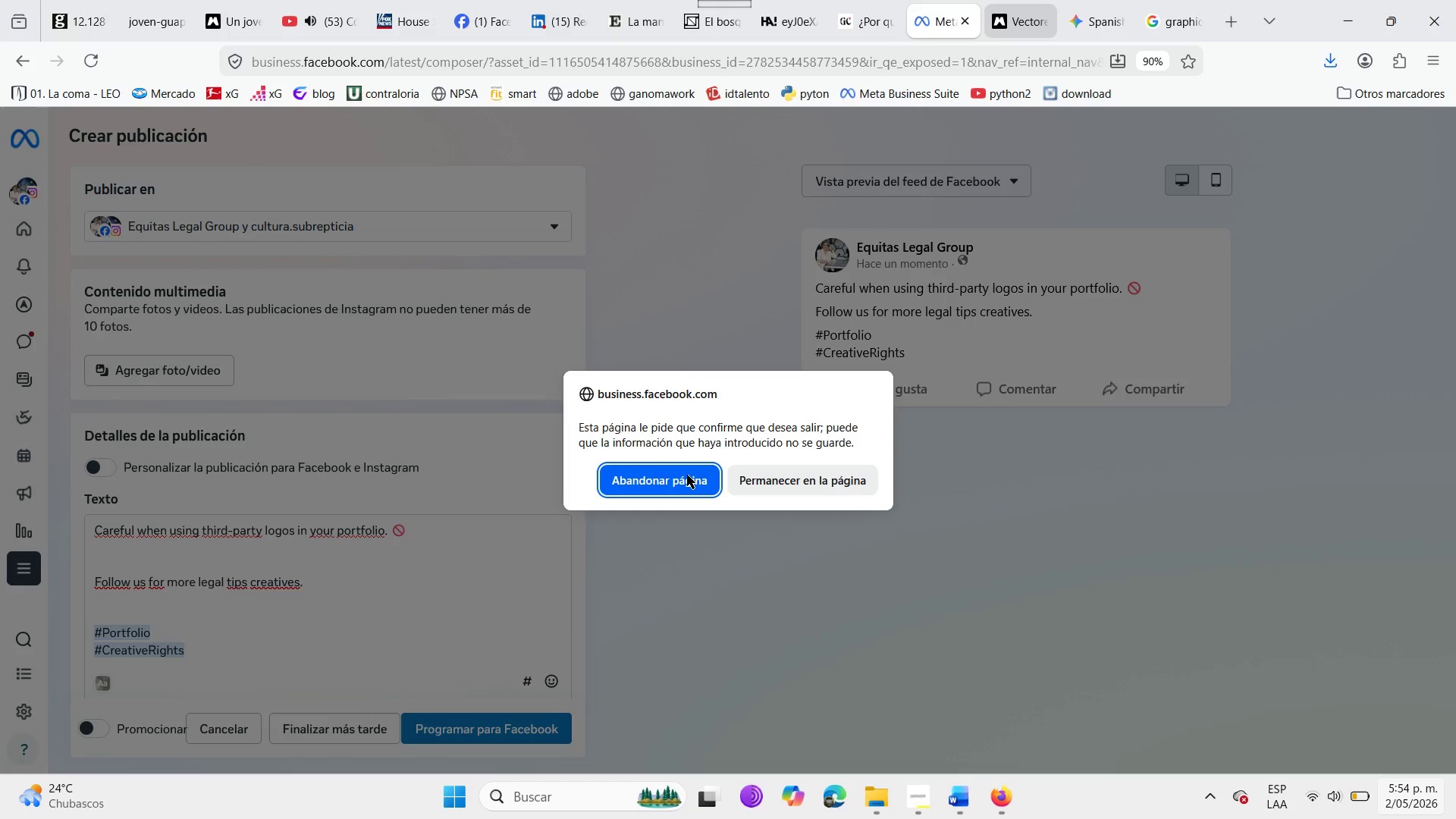 
double_click([687, 475])
 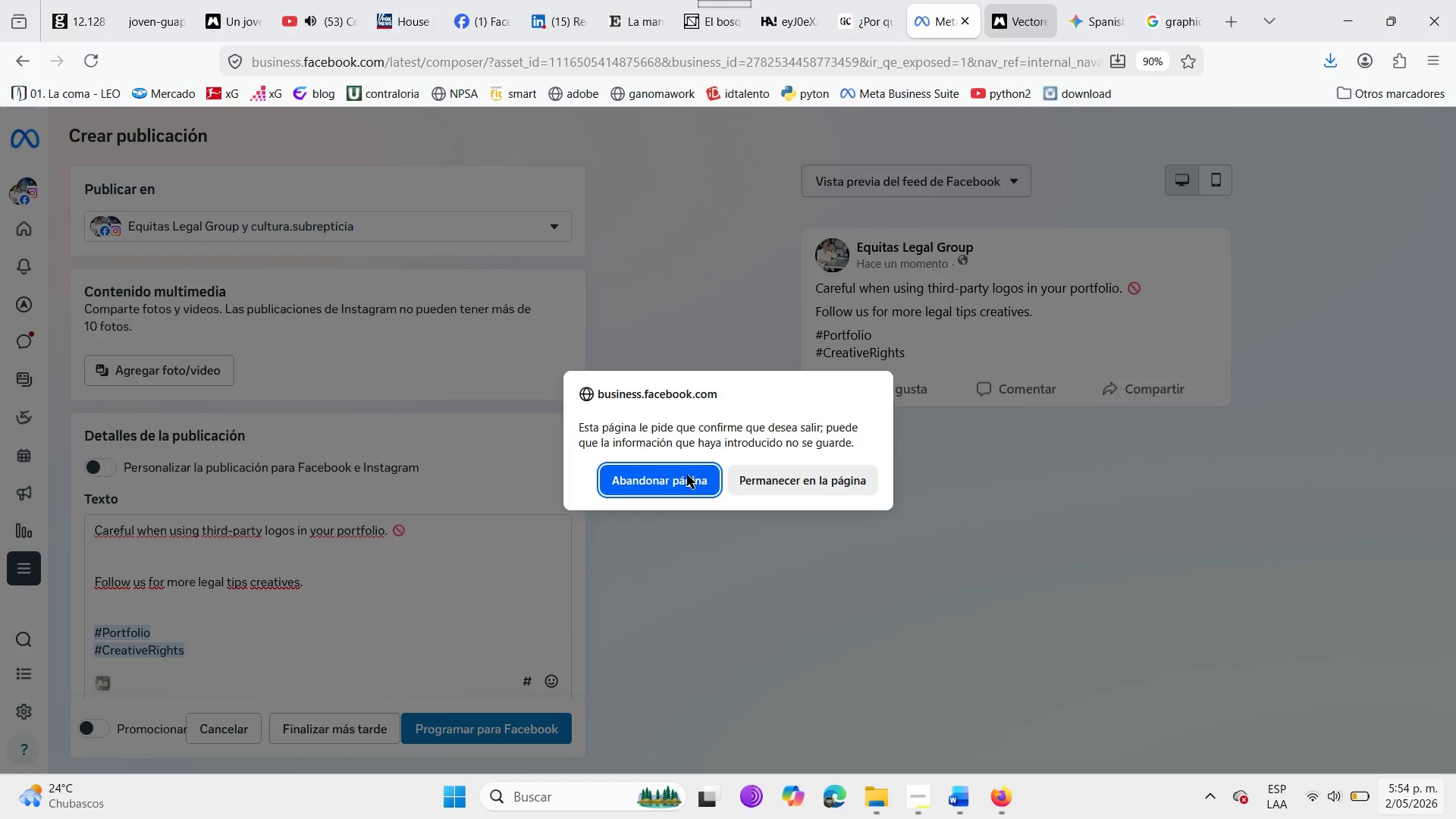 
triple_click([687, 475])
 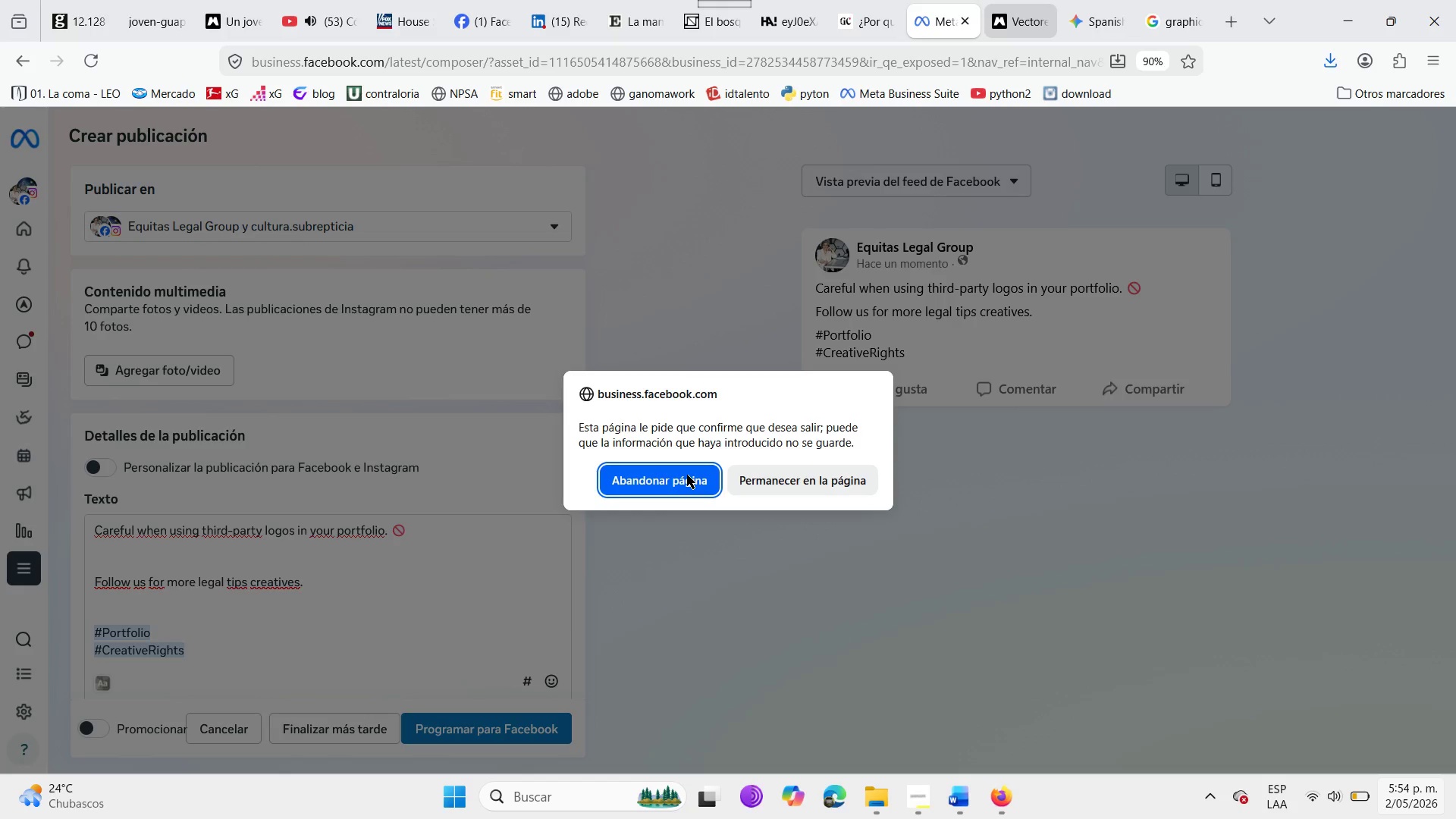 
triple_click([687, 475])
 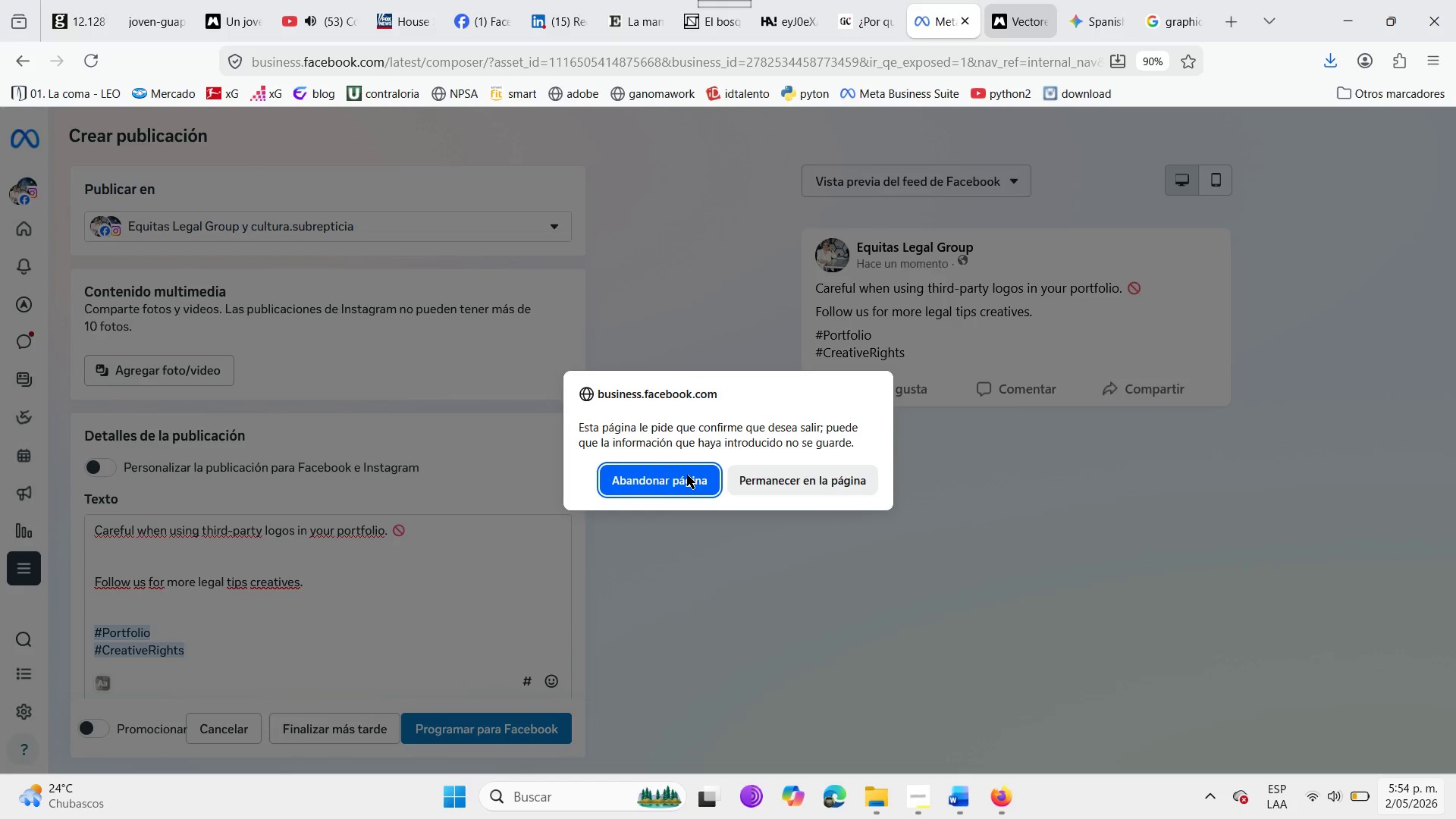 
triple_click([687, 475])
 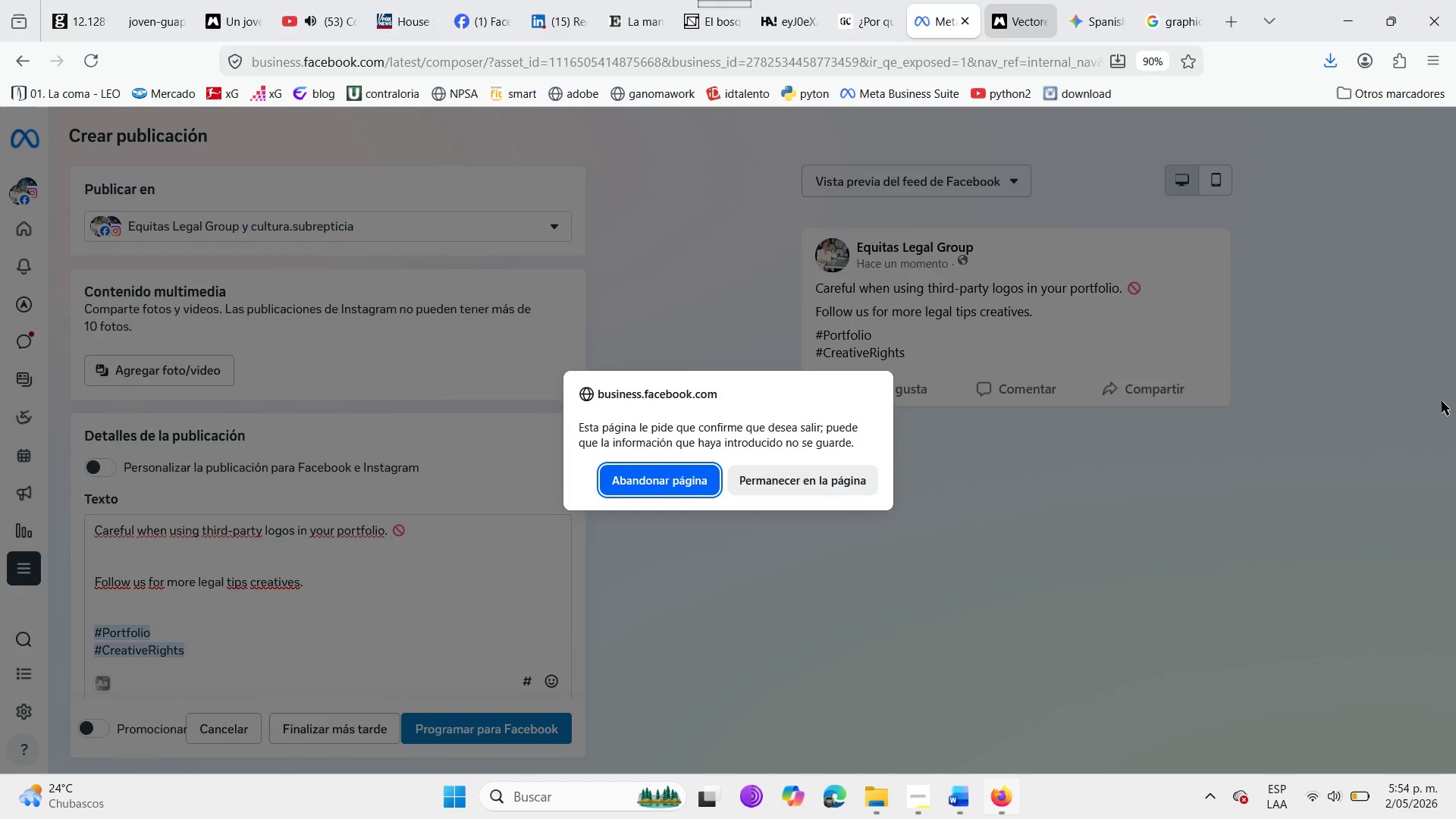 
wait(5.02)
 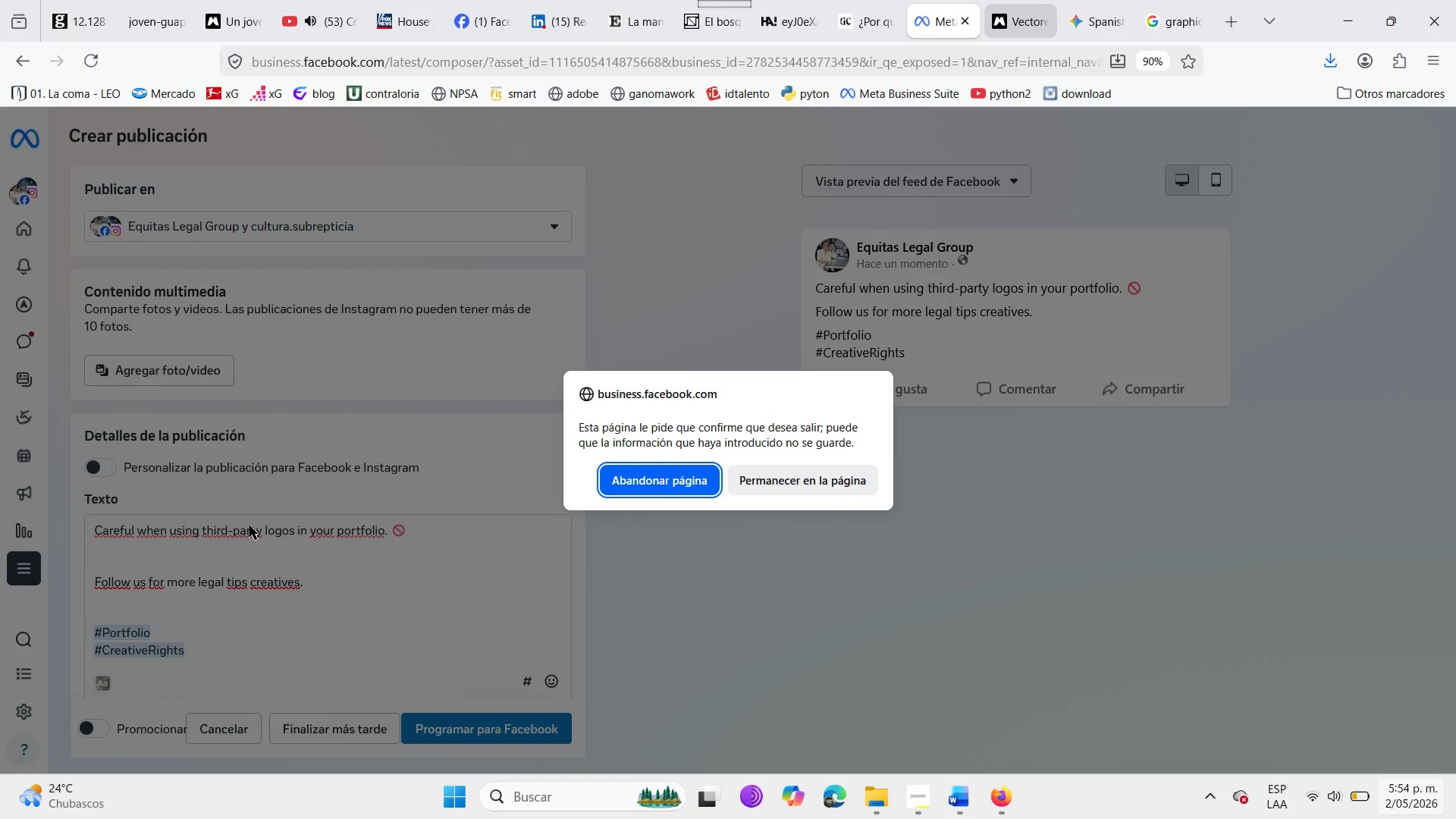 
left_click([1002, 725])
 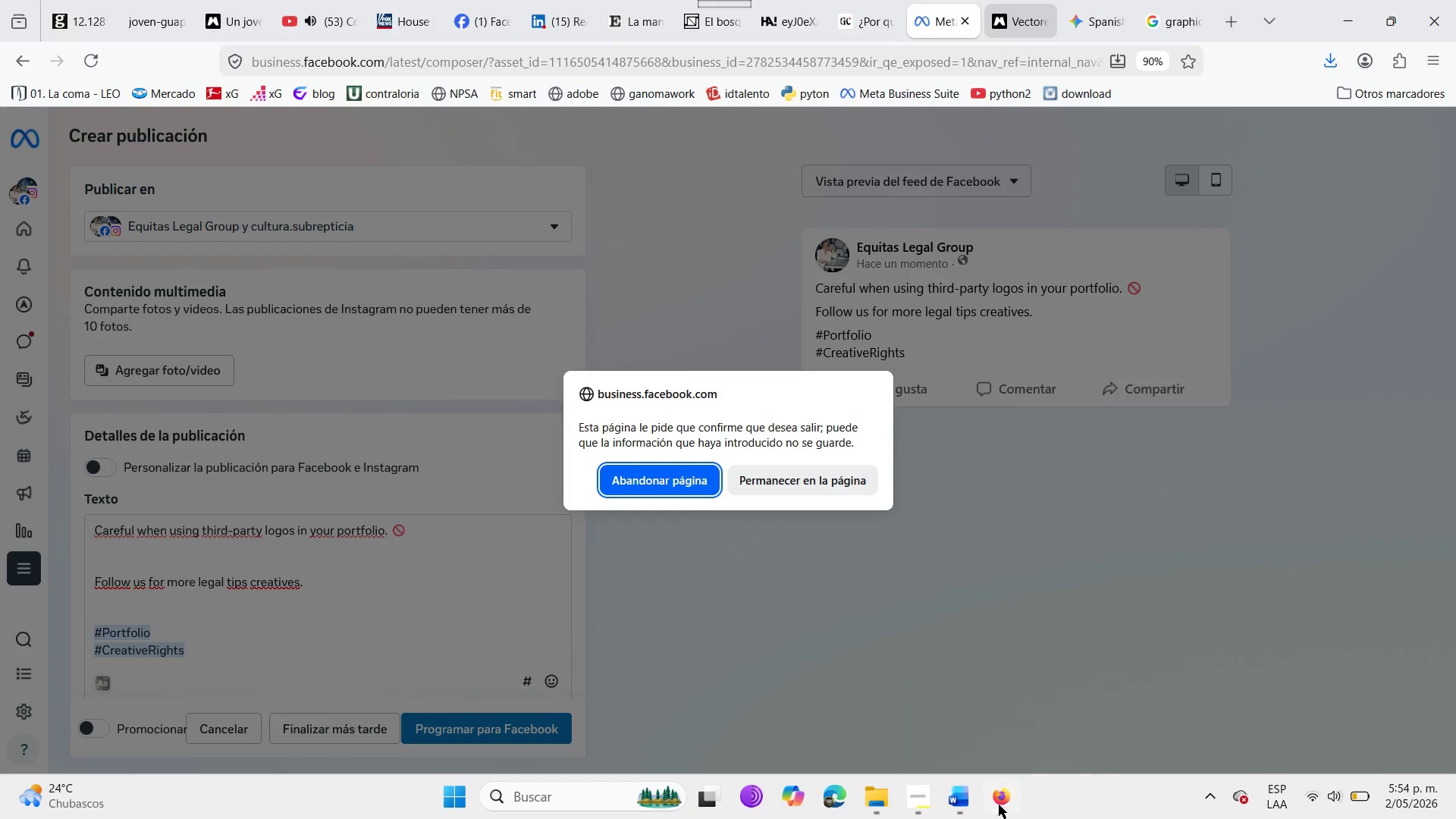 
left_click([999, 805])
 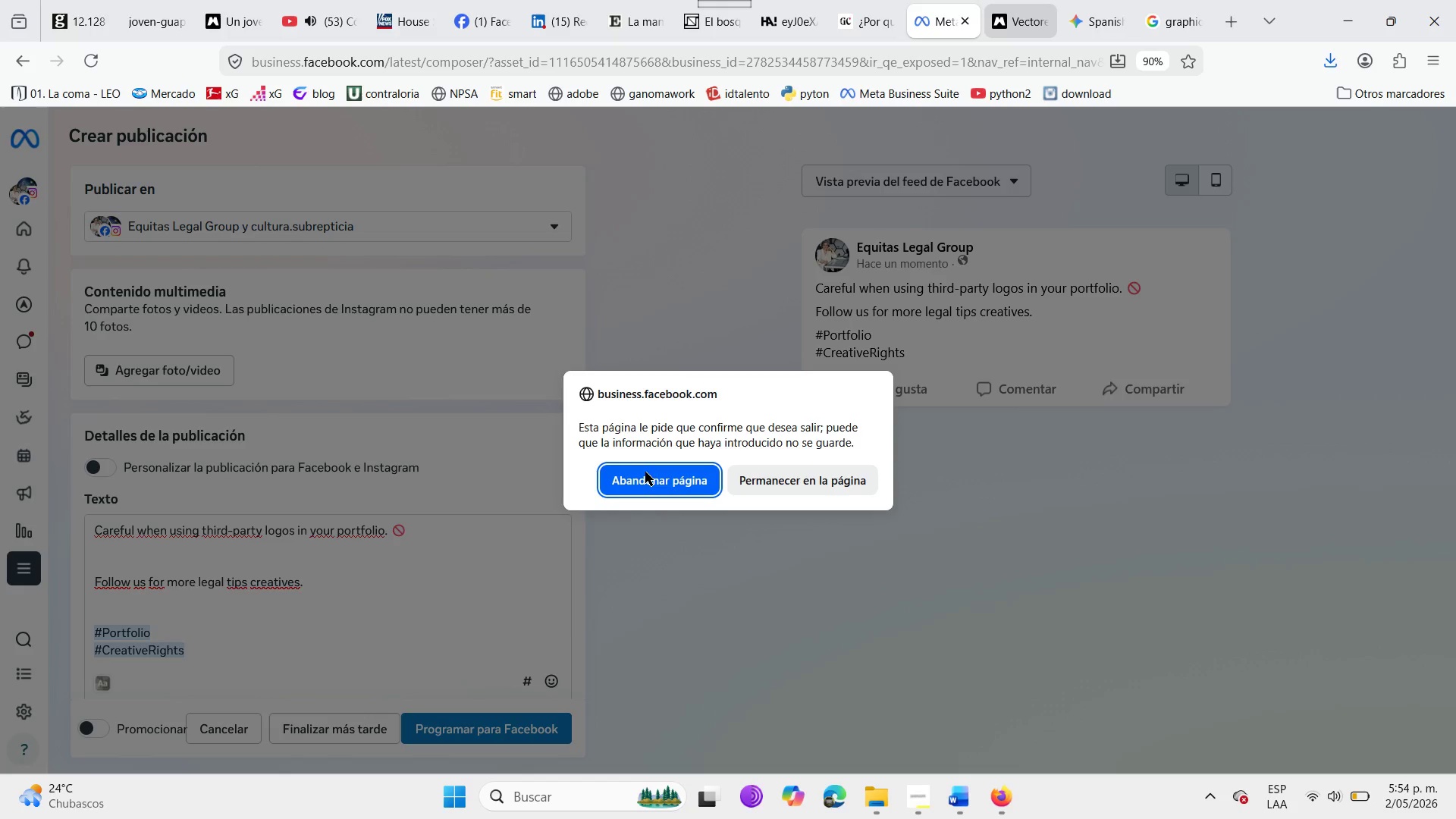 
left_click([645, 470])
 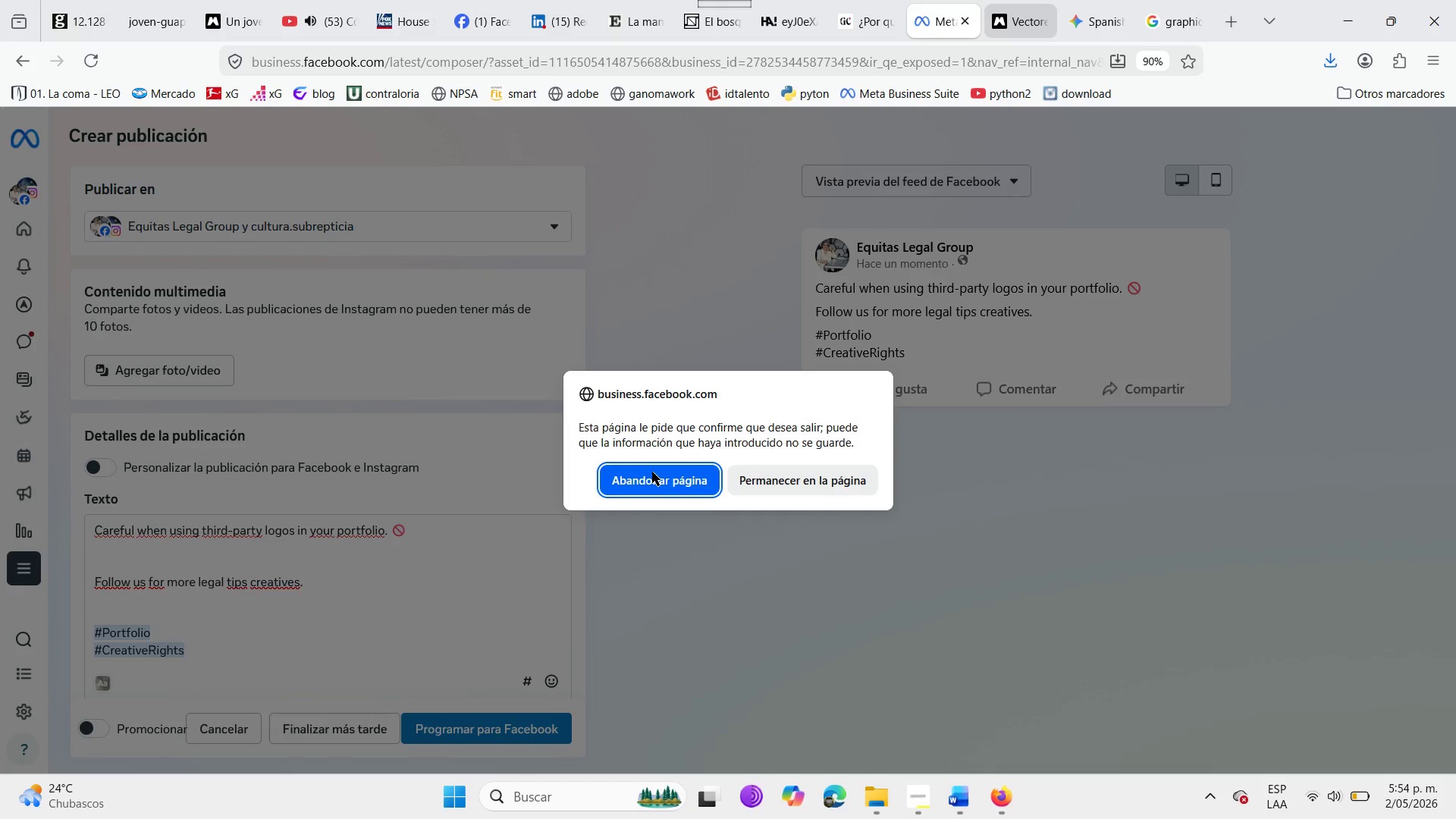 
double_click([652, 472])
 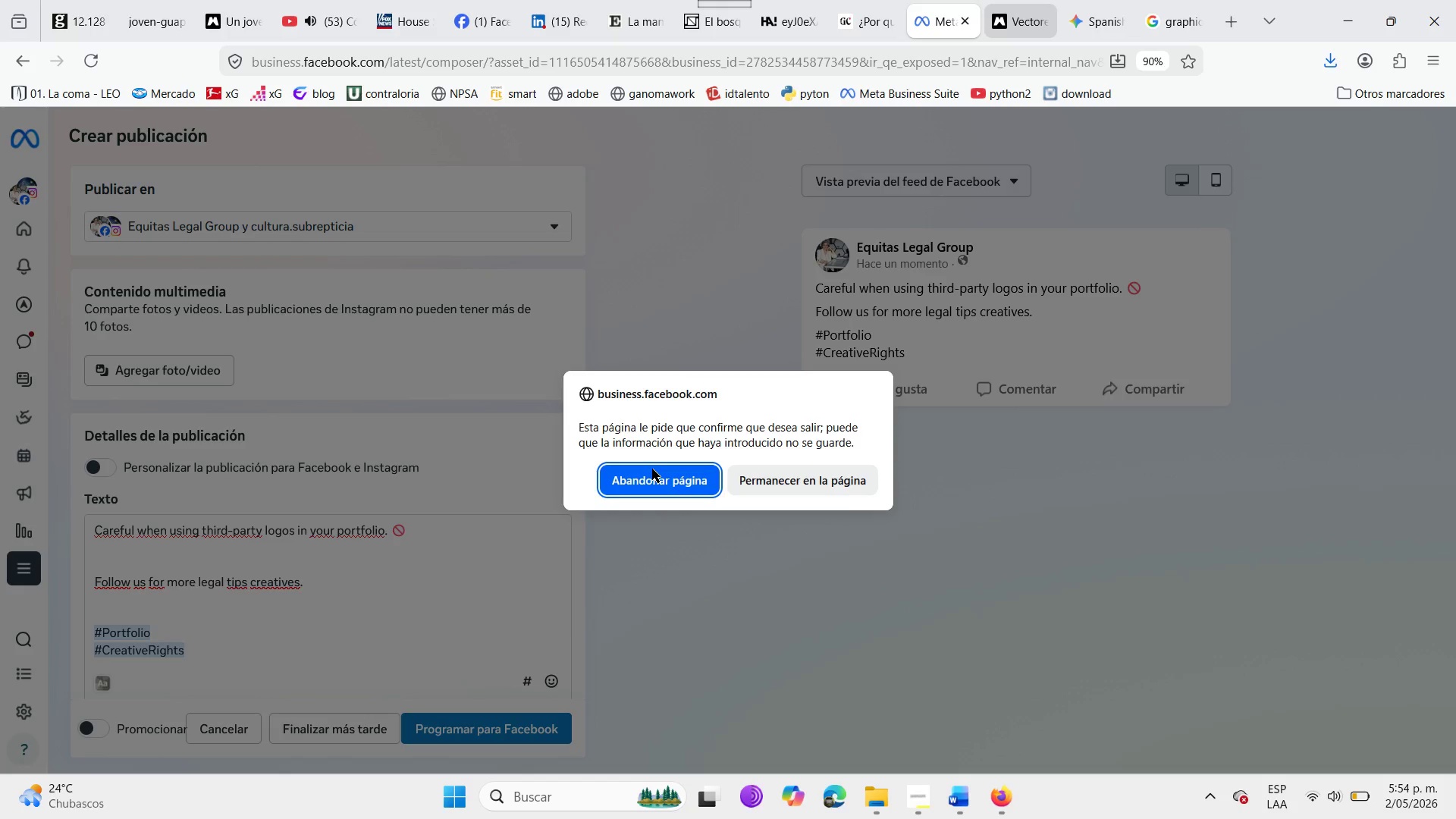 
triple_click([652, 469])
 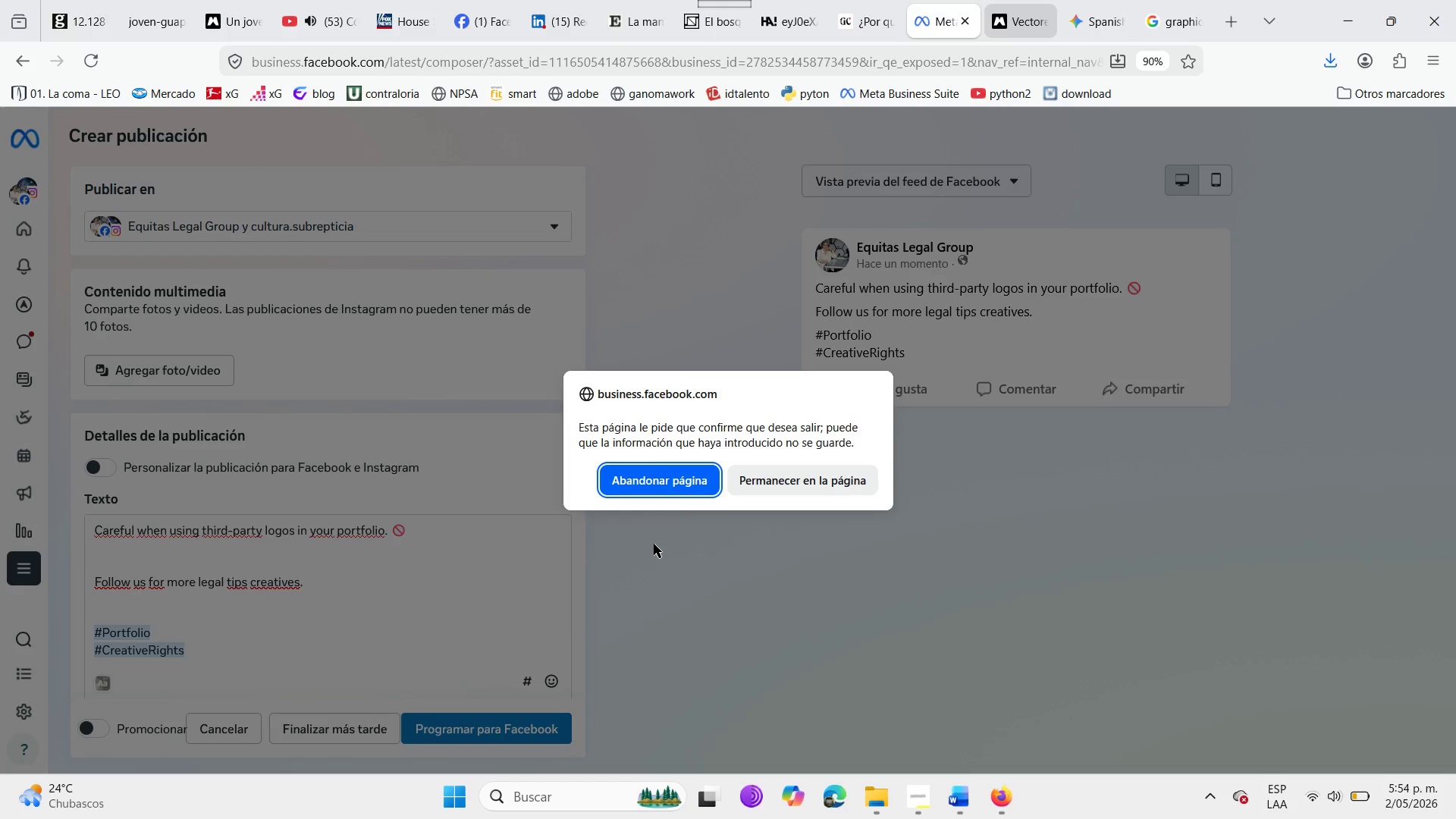 
double_click([667, 485])
 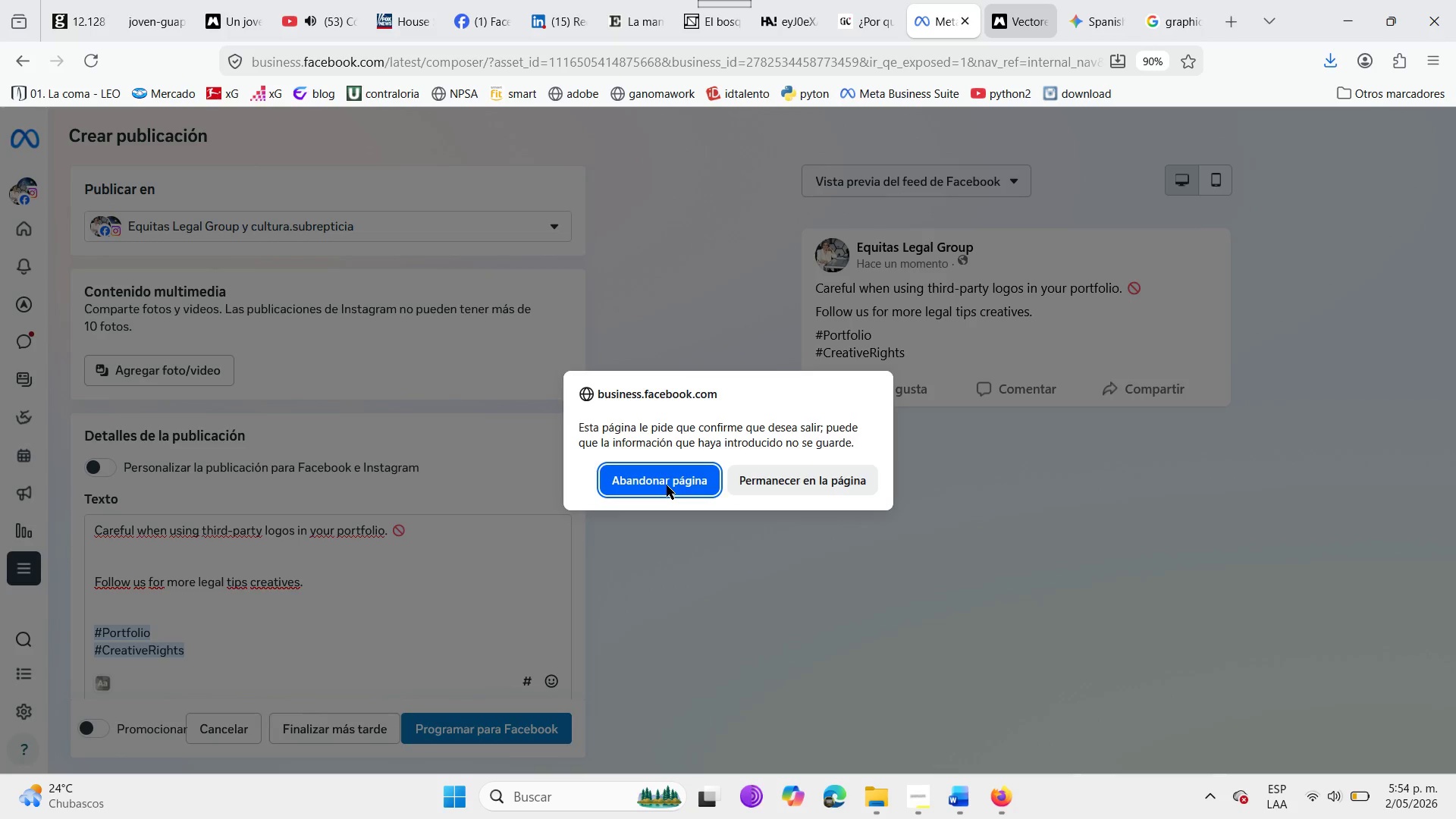 
triple_click([667, 485])
 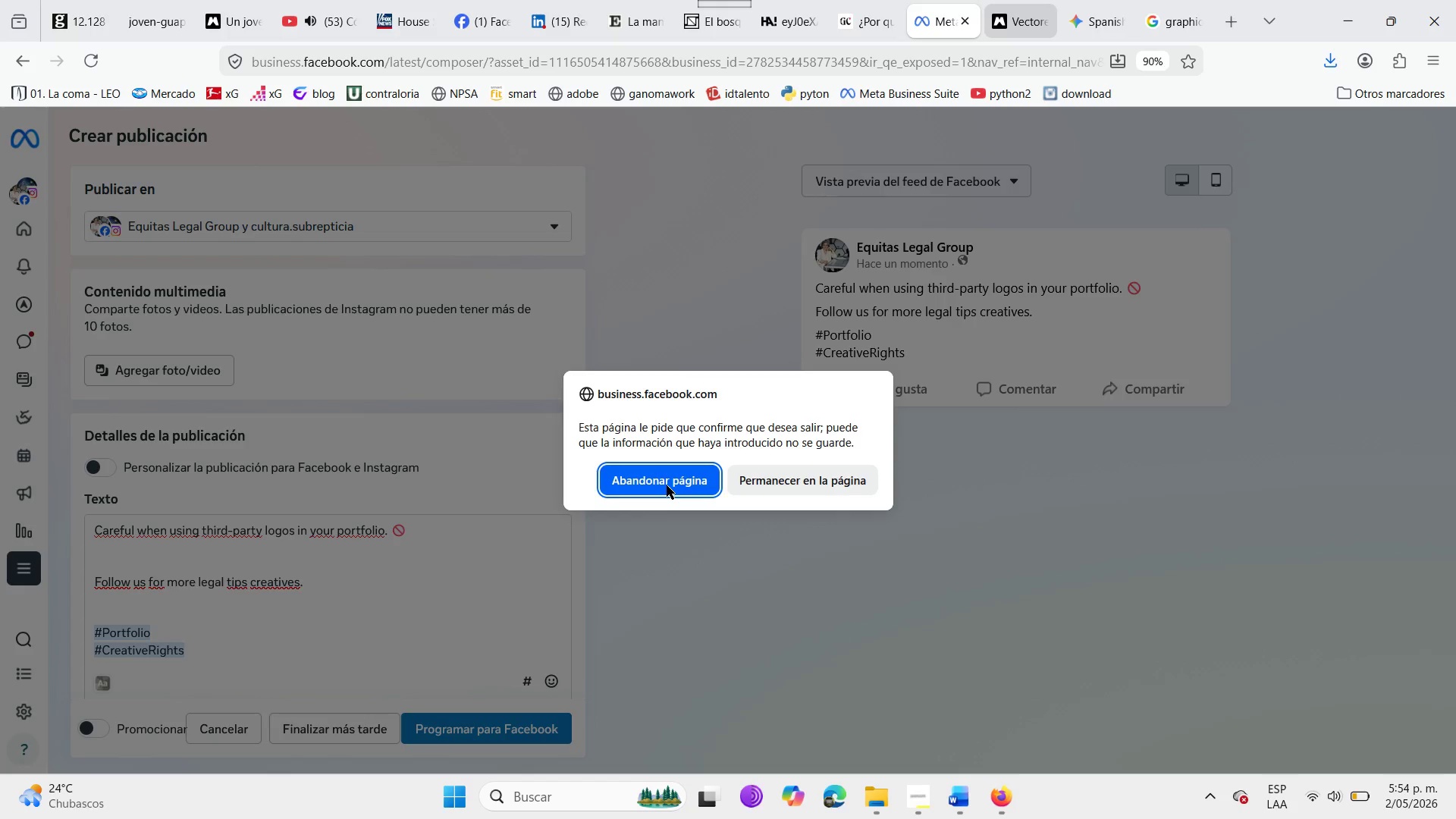 
triple_click([667, 485])
 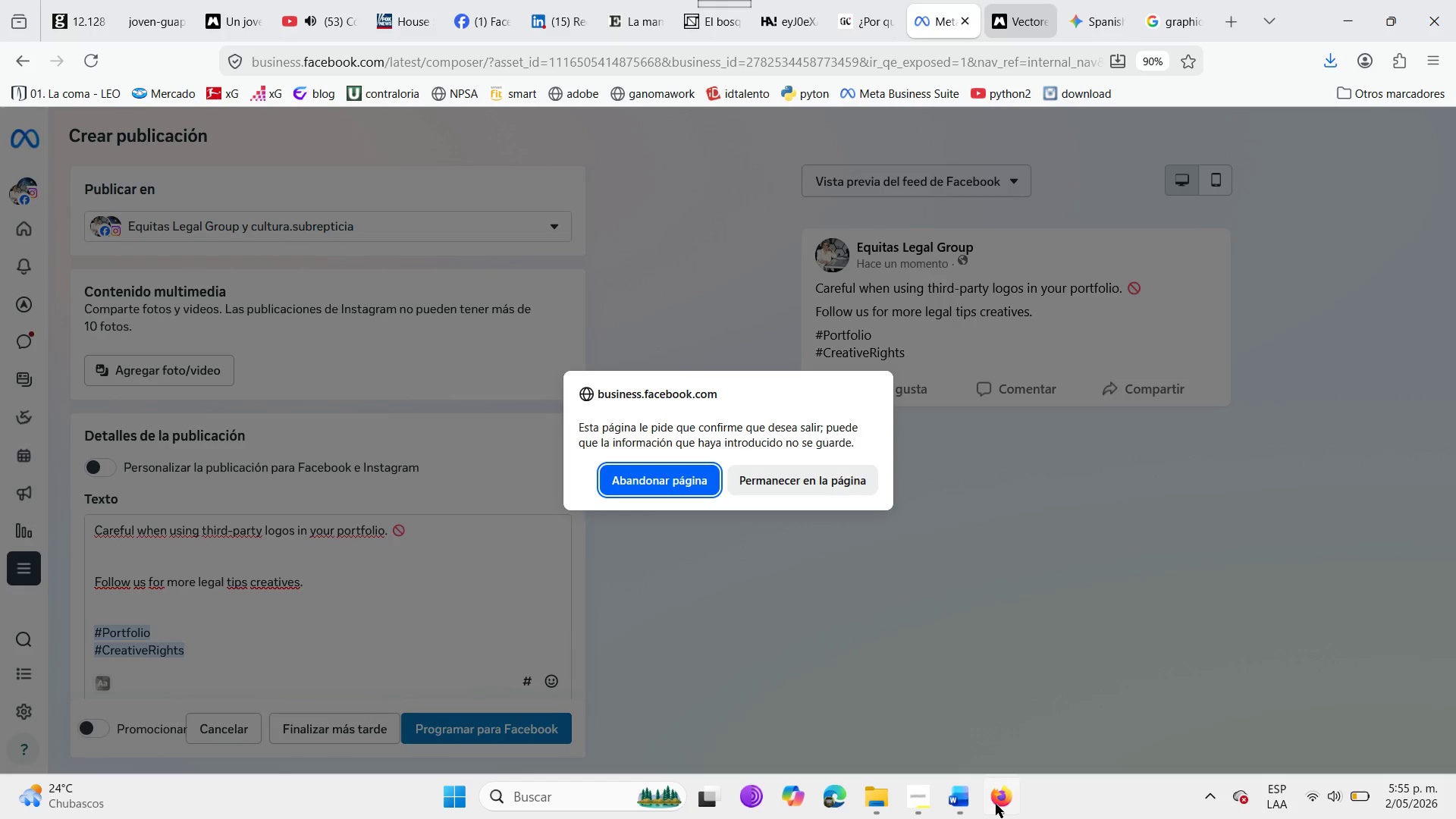 
right_click([993, 805])
 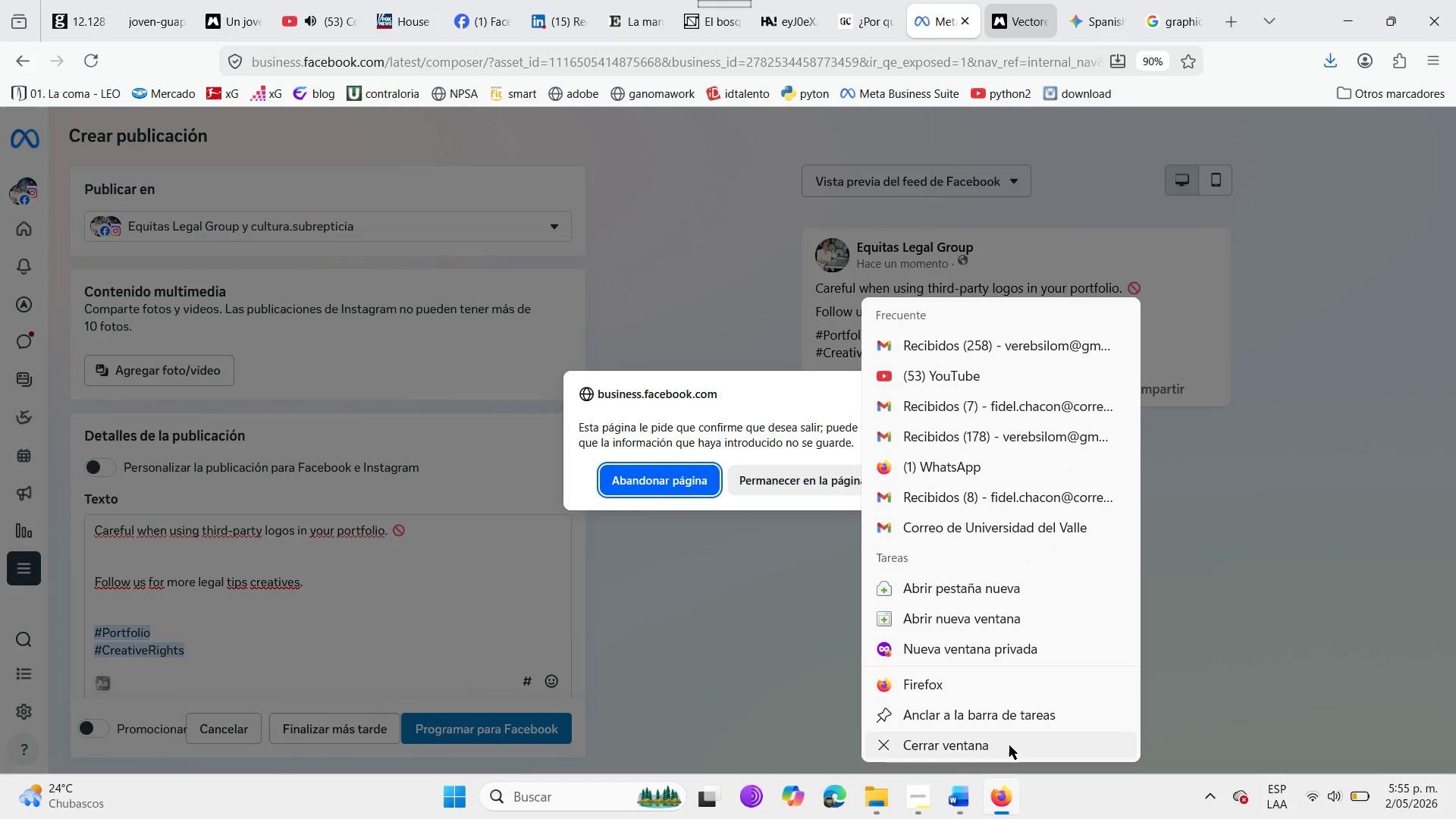 
left_click([1007, 743])
 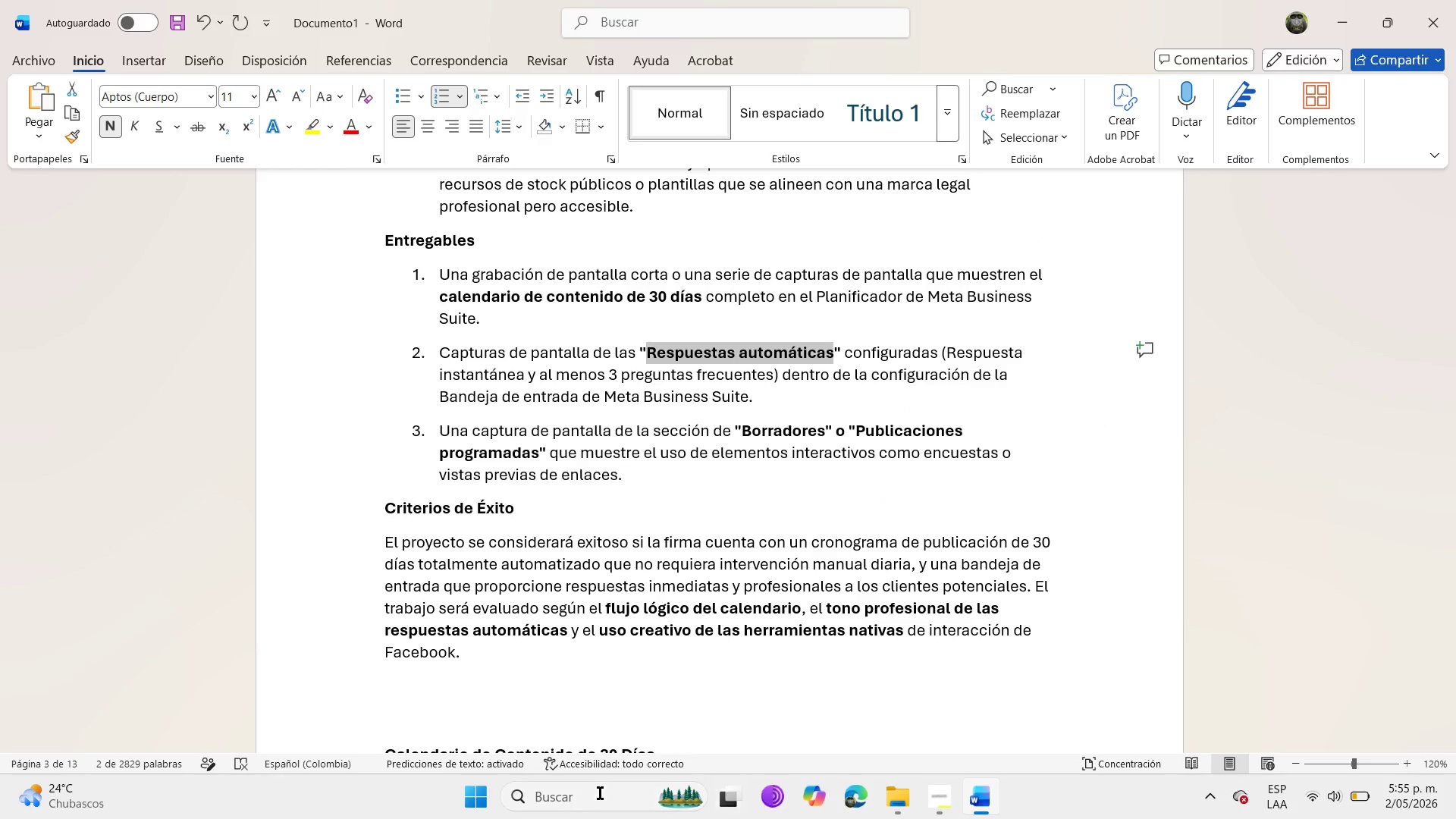 
left_click([482, 805])
 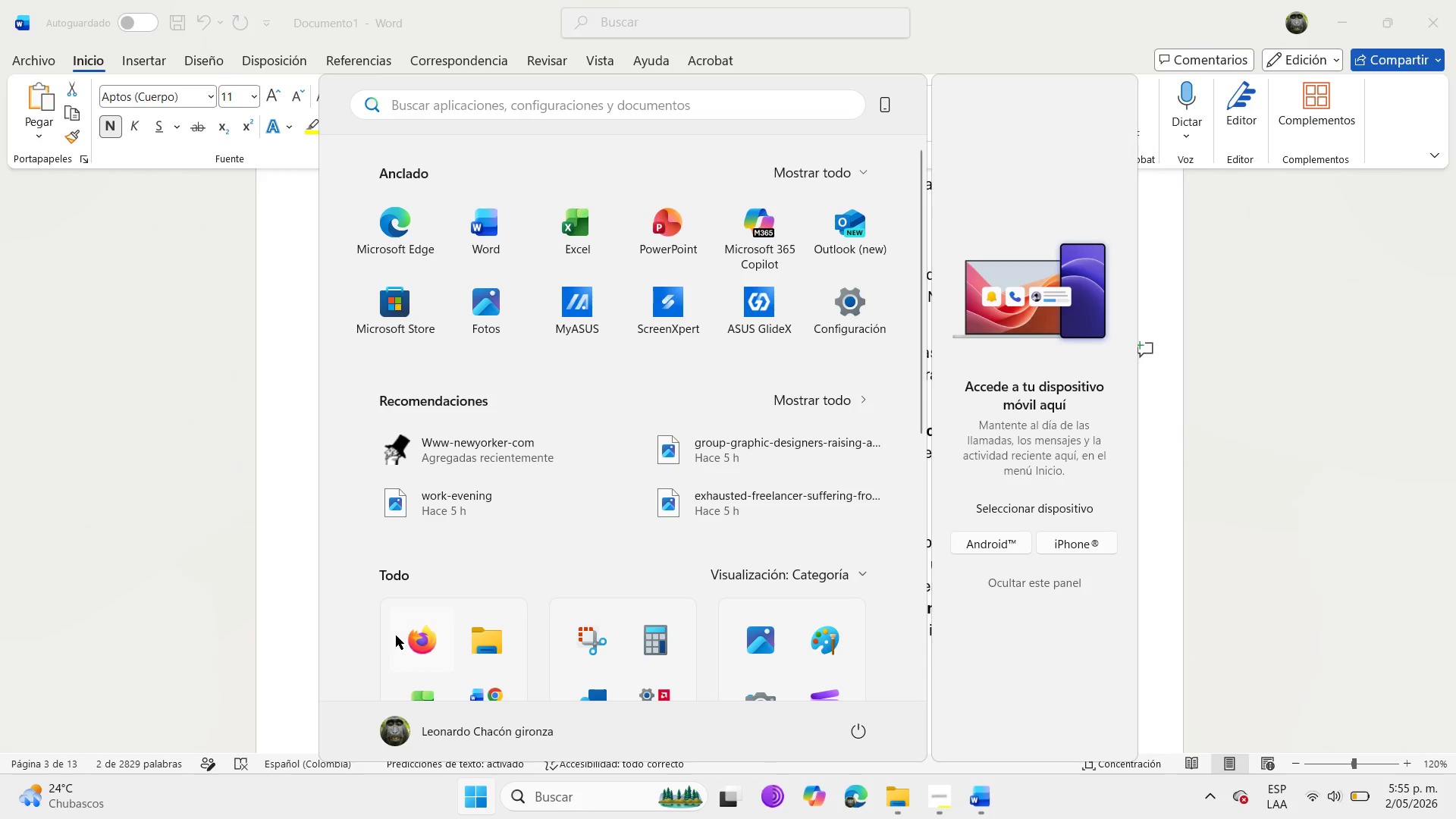 
left_click([423, 641])
 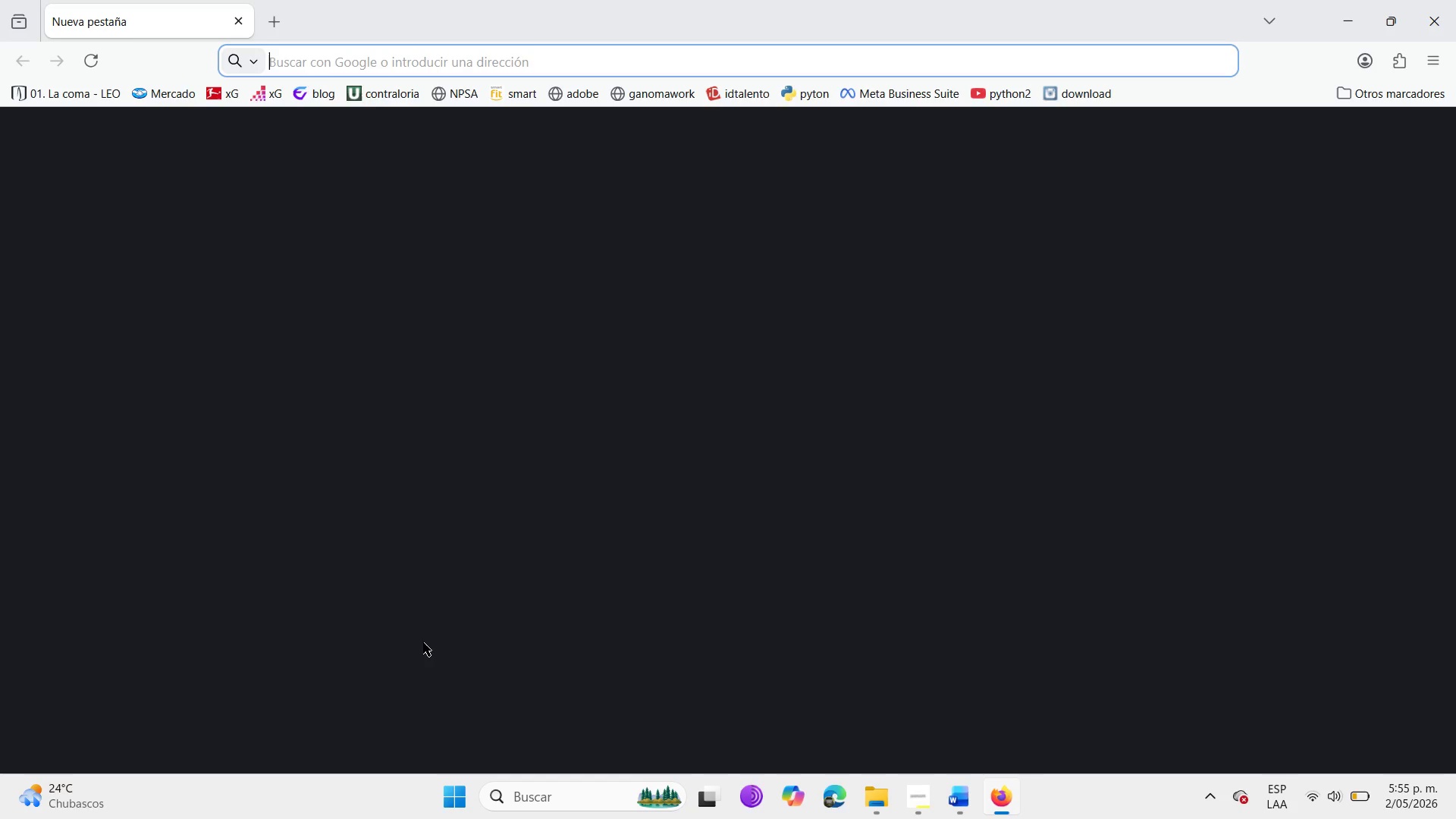 
wait(26.94)
 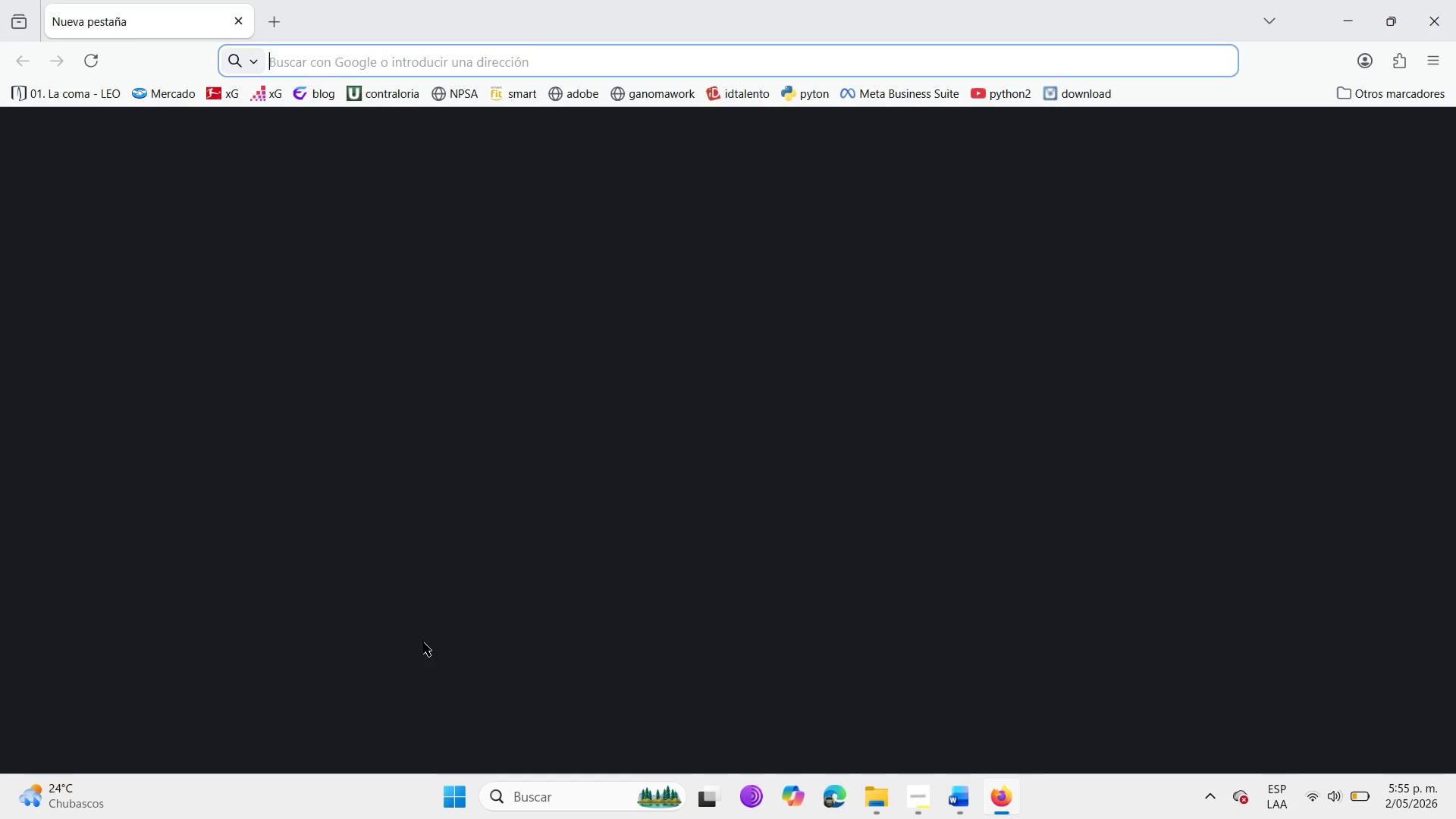 
left_click([1431, 63])
 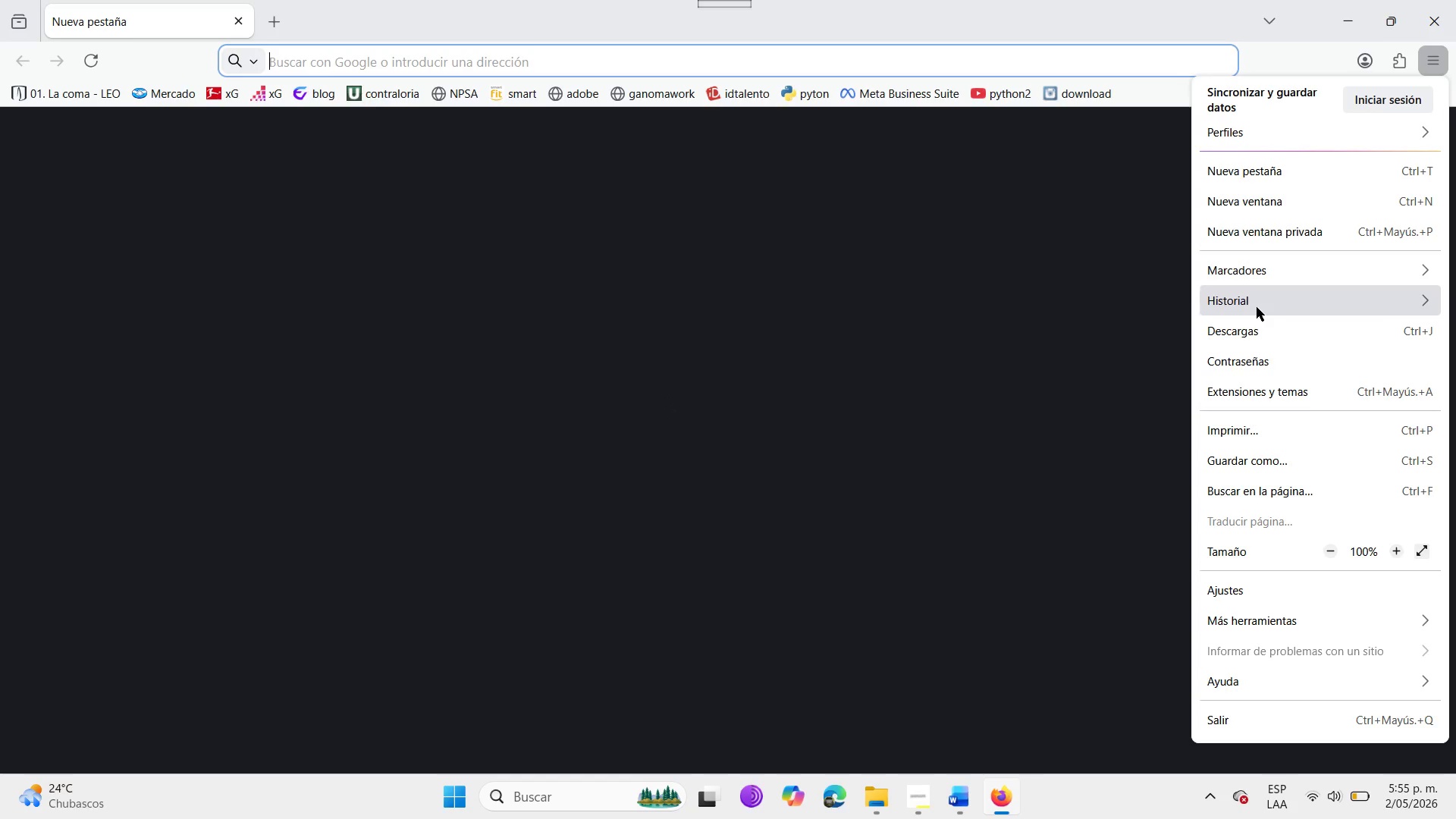 
left_click([1257, 307])
 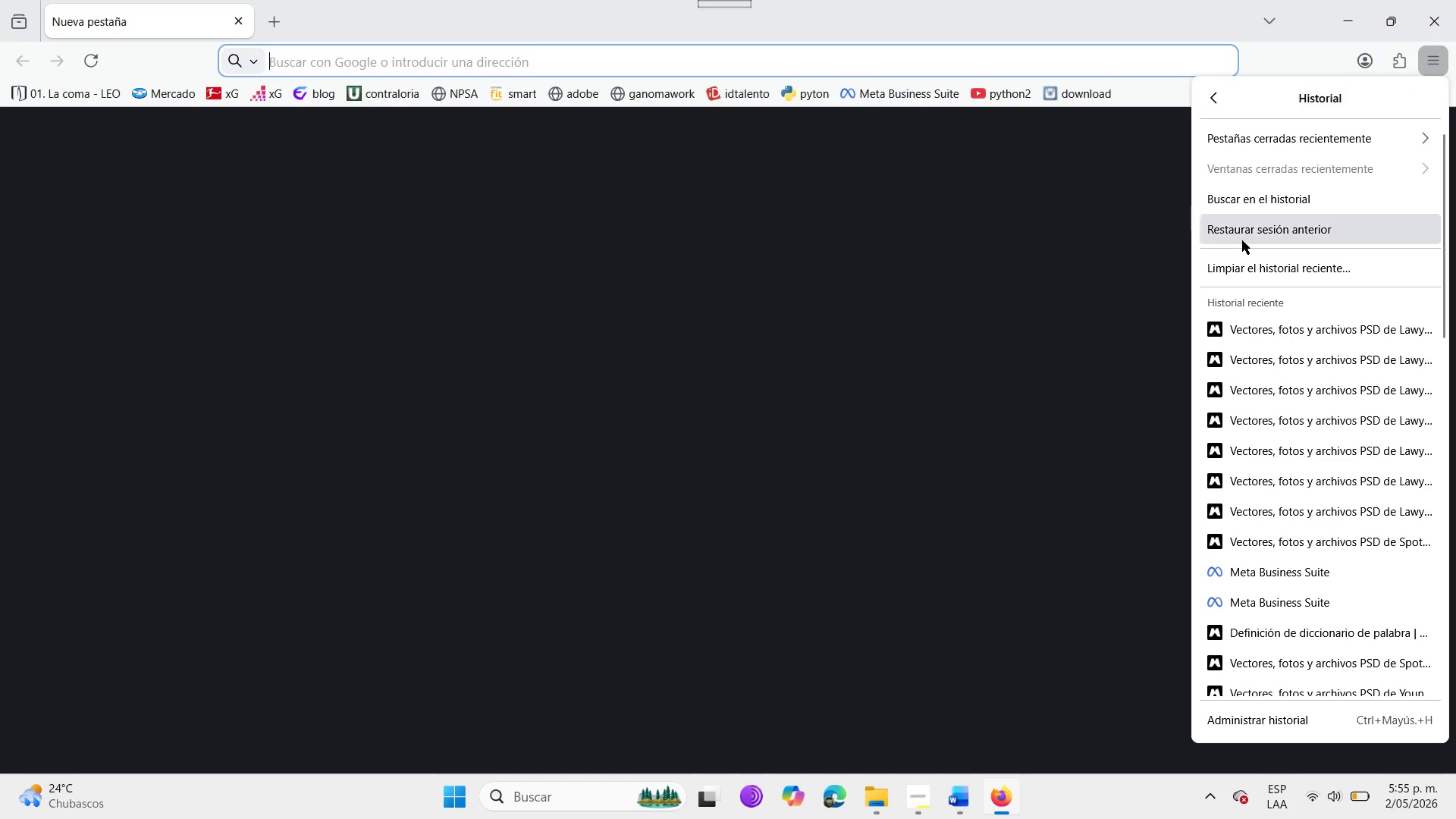 
left_click([1242, 238])
 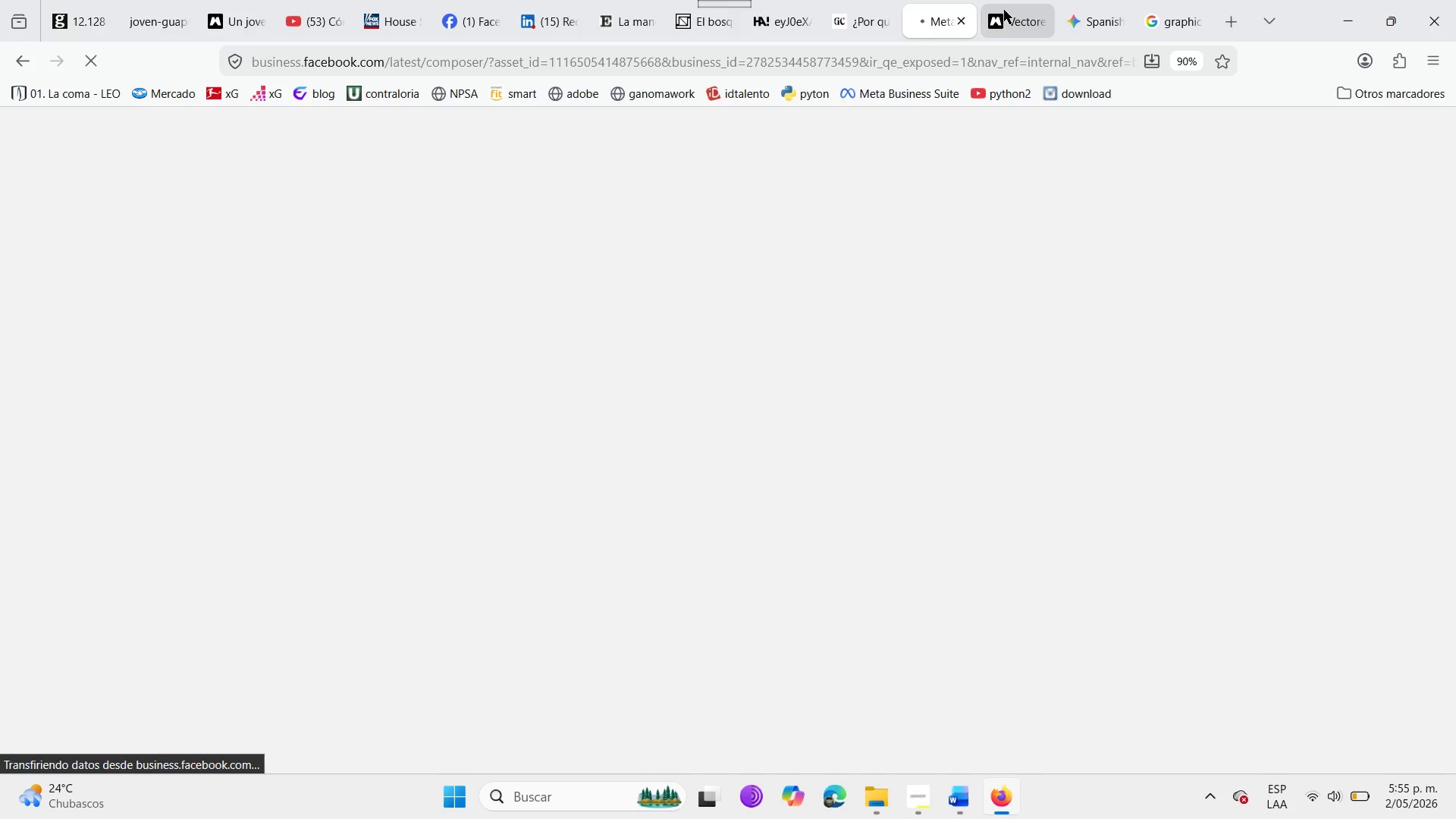 
left_click([1004, 0])
 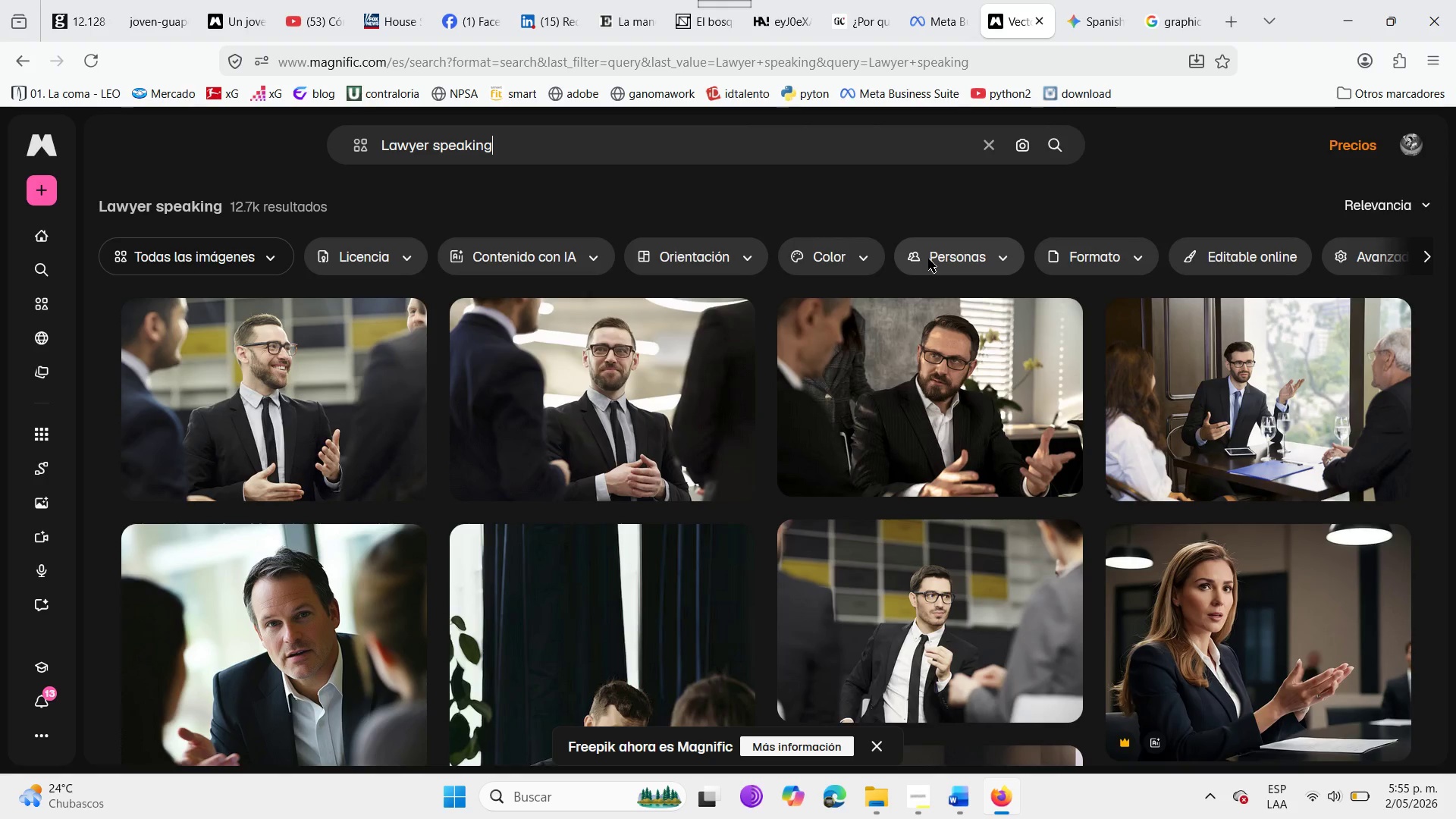 
wait(14.36)
 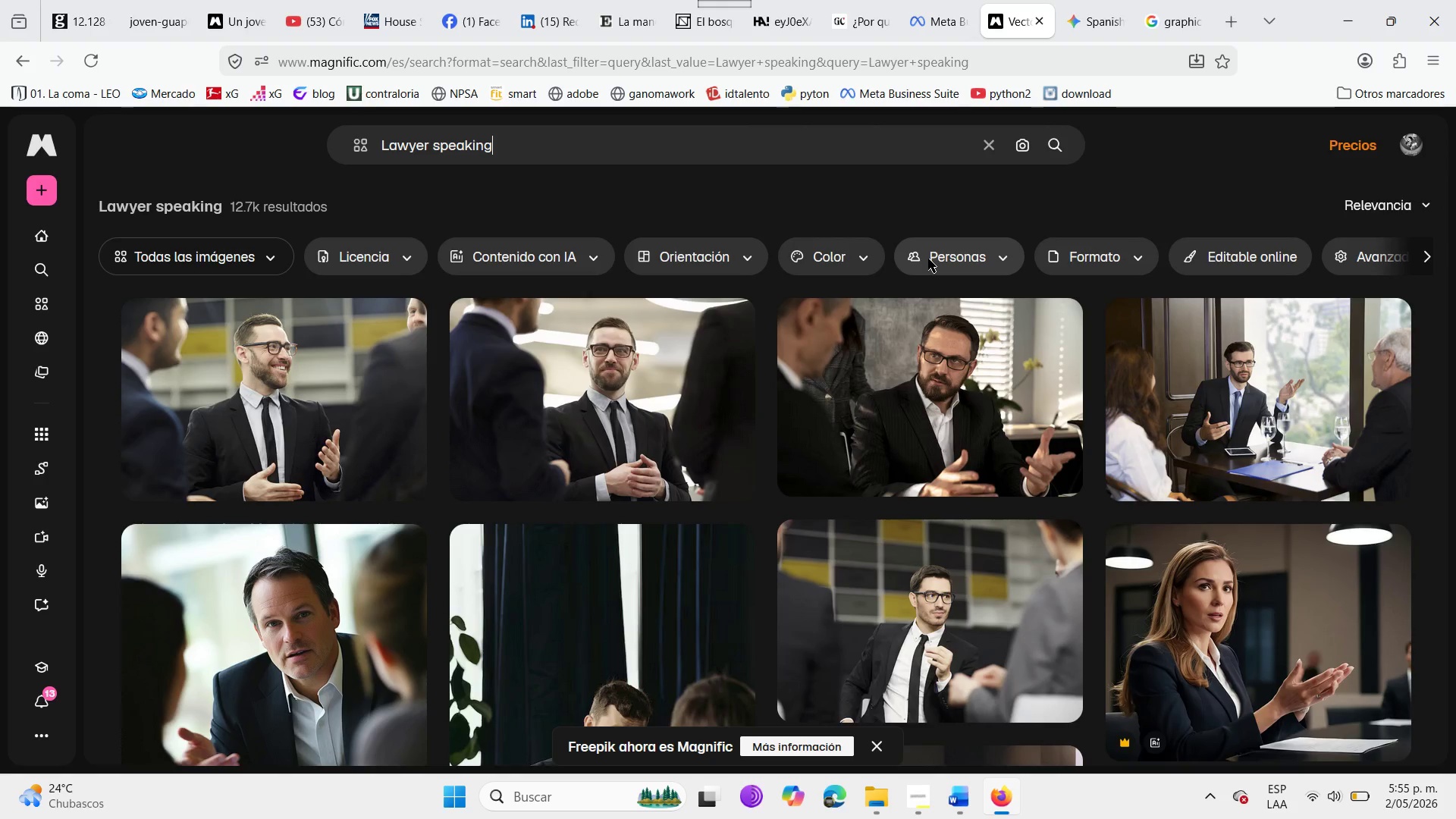 
mouse_move([1341, 533])
 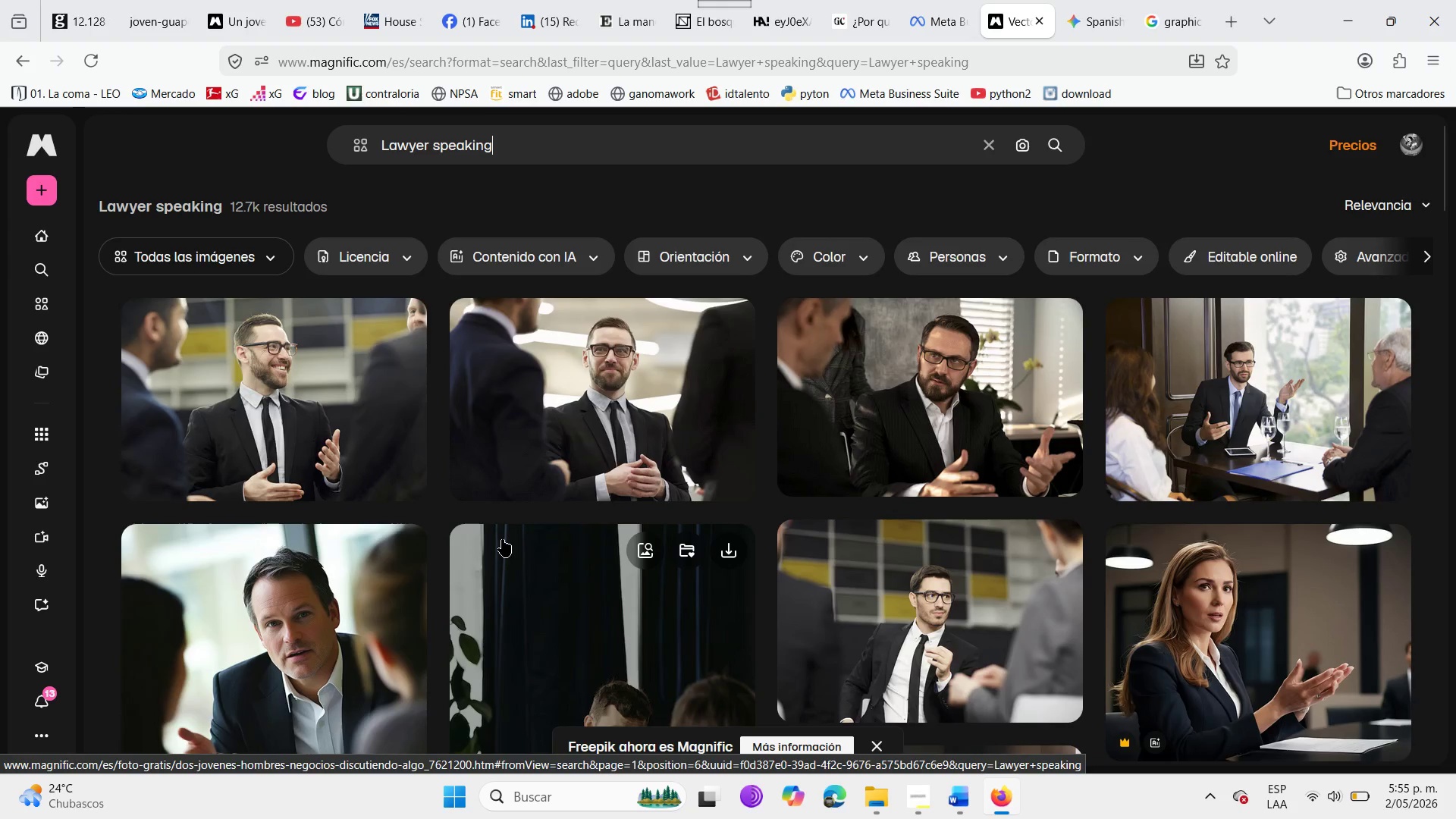 
scroll: coordinate [532, 600], scroll_direction: down, amount: 4.0
 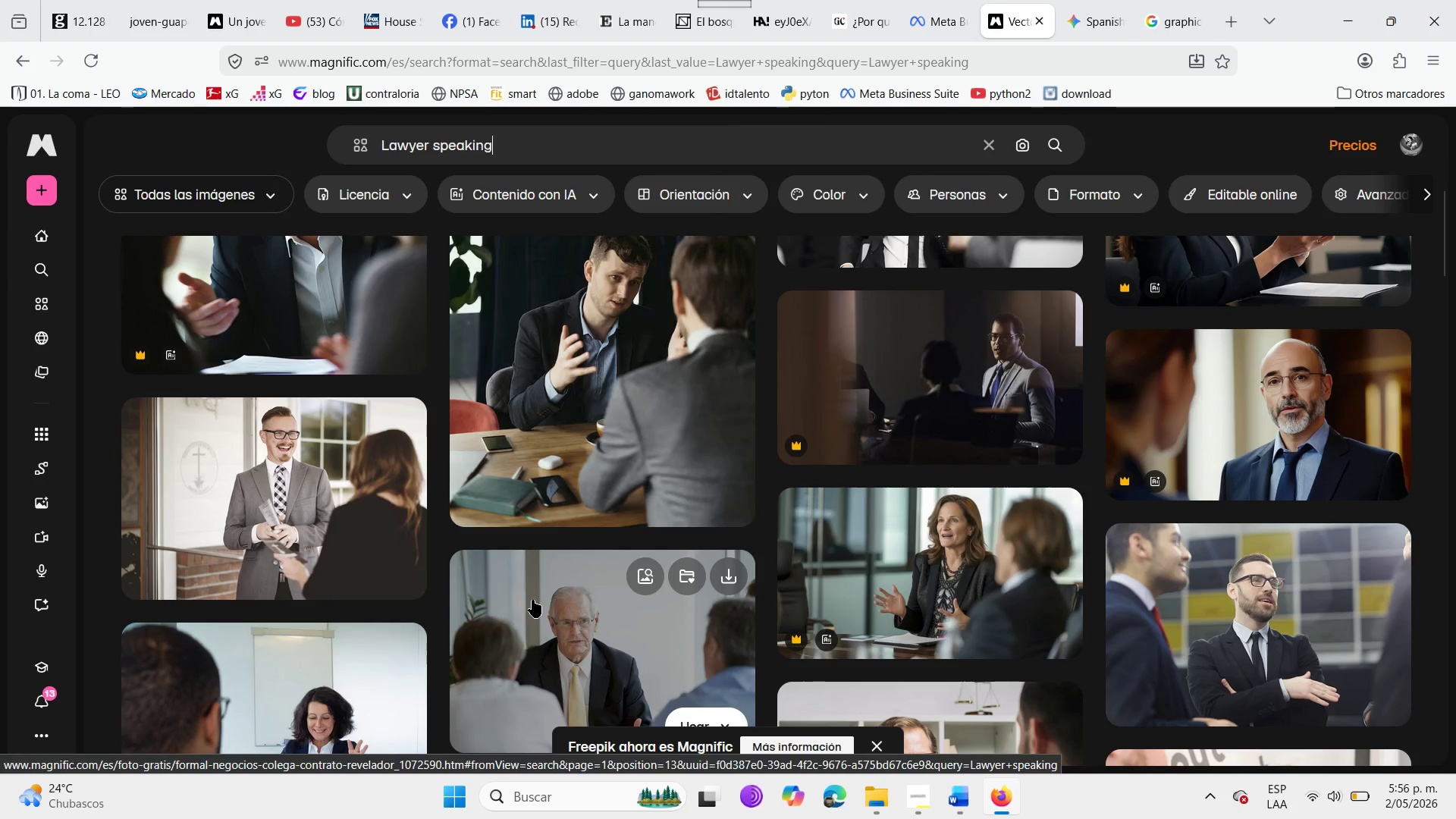 
scroll: coordinate [532, 600], scroll_direction: up, amount: 4.0
 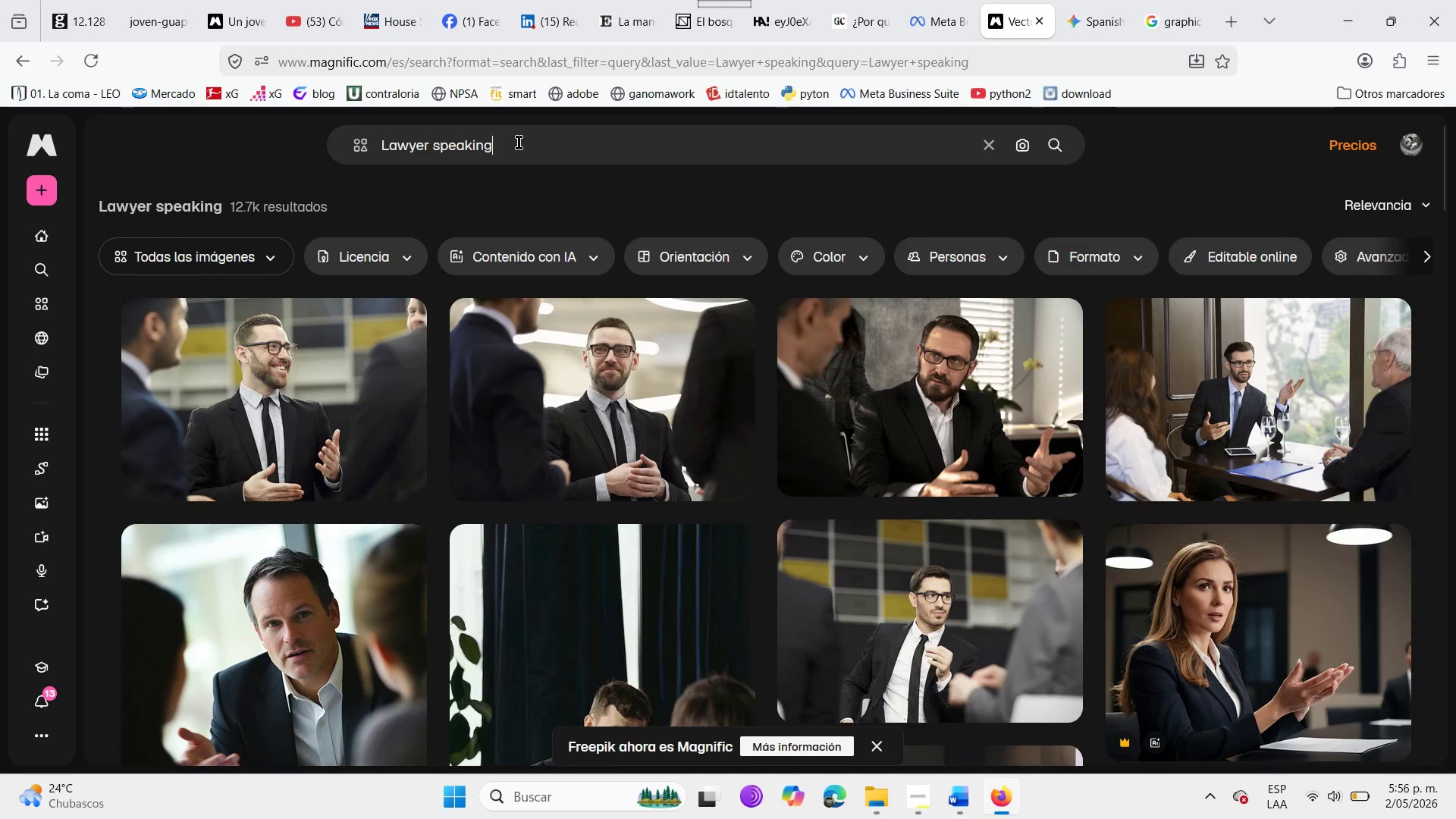 
type( graphics behinf )
key(Backspace)
key(Backspace)
type(d)
 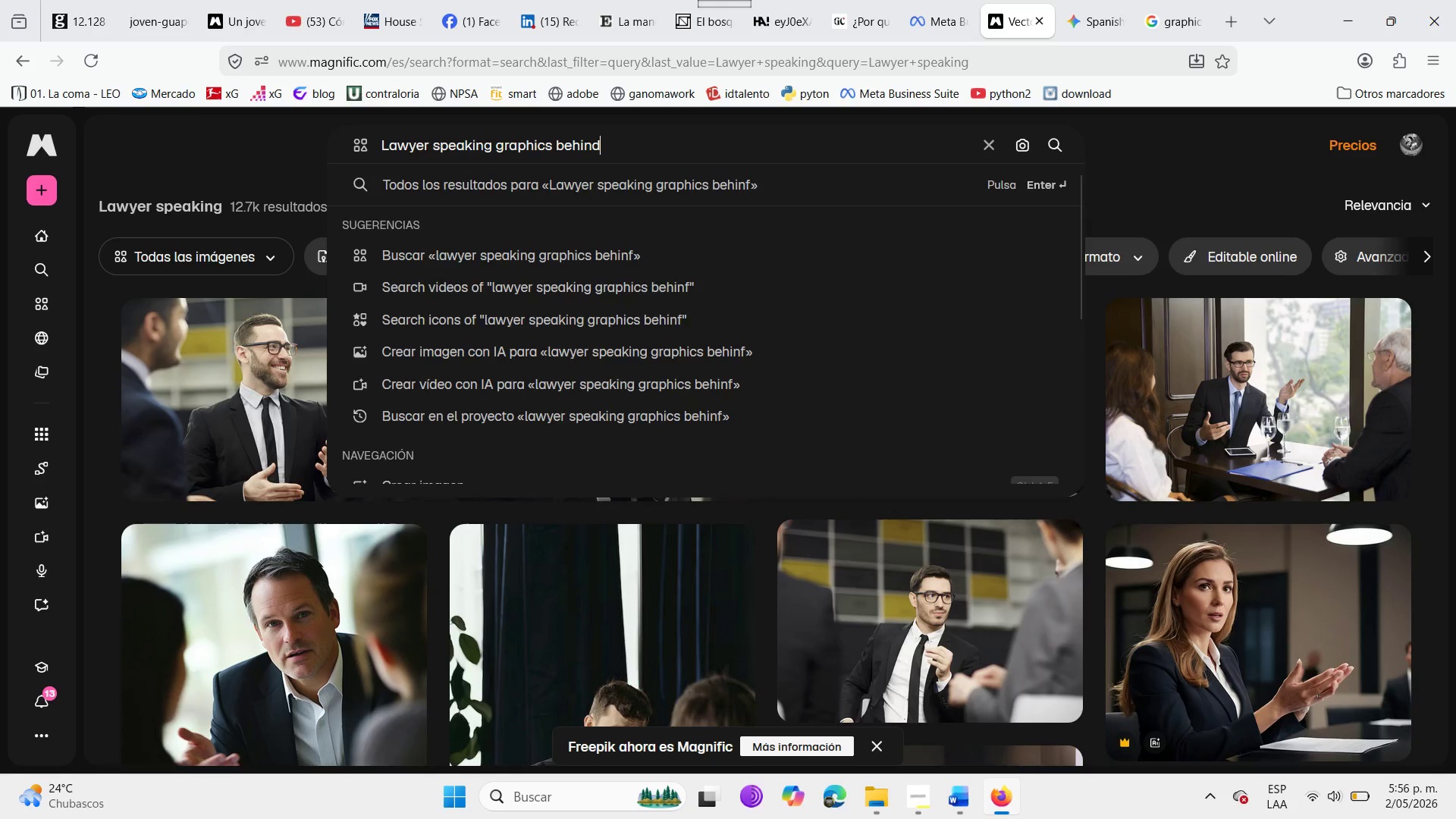 
key(Enter)
 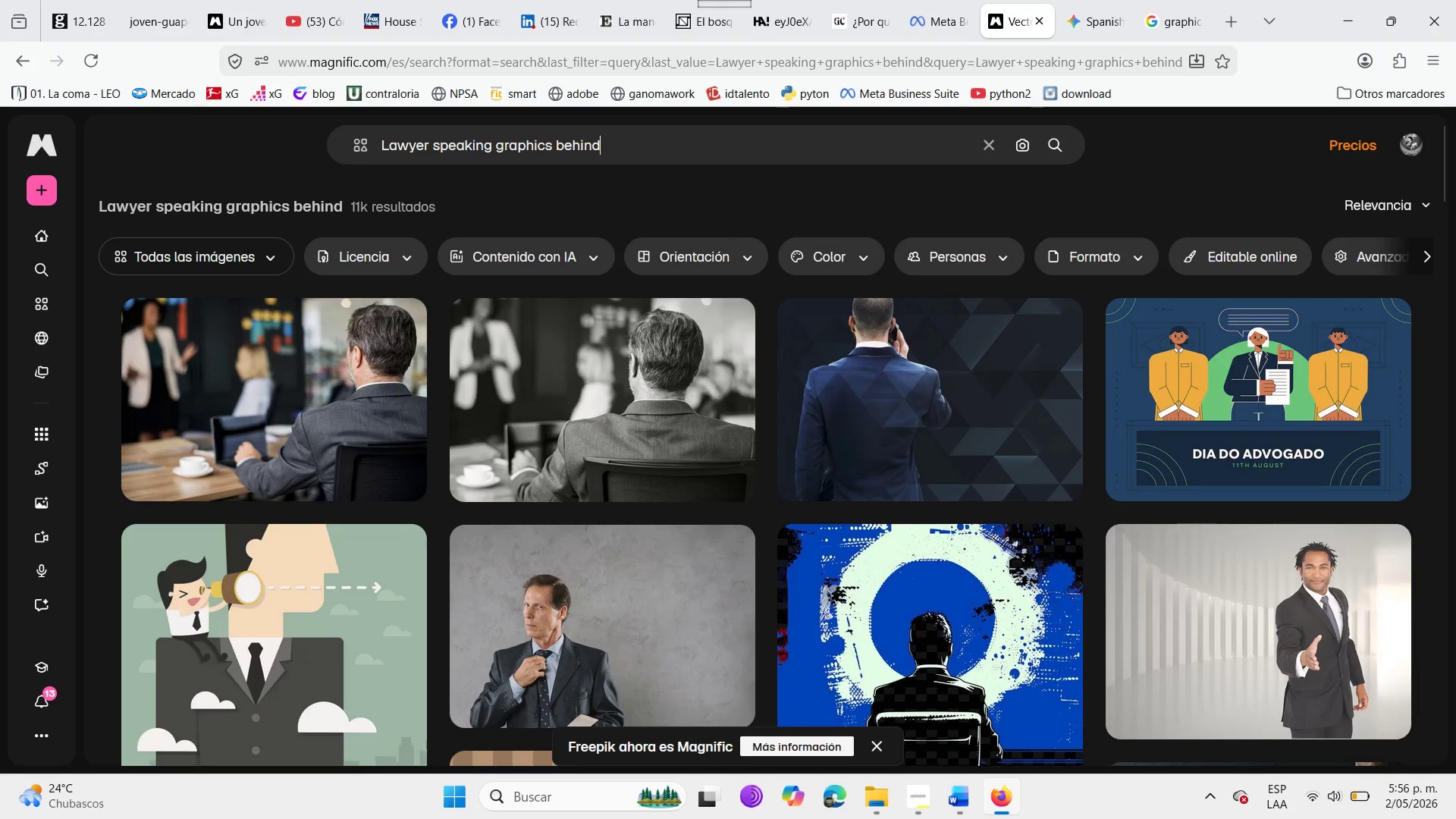 
wait(5.19)
 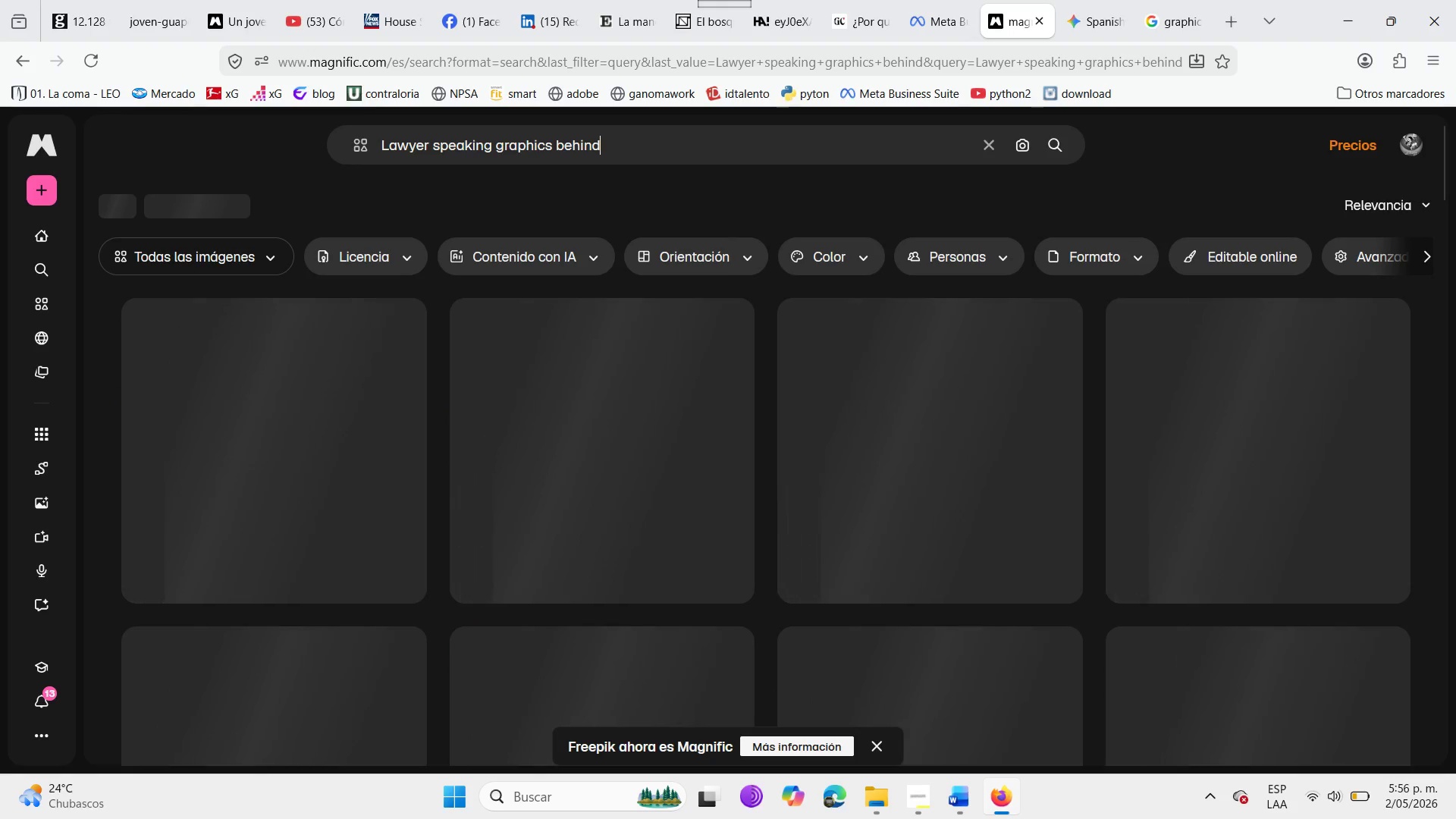 
scroll: coordinate [494, 557], scroll_direction: down, amount: 16.0
 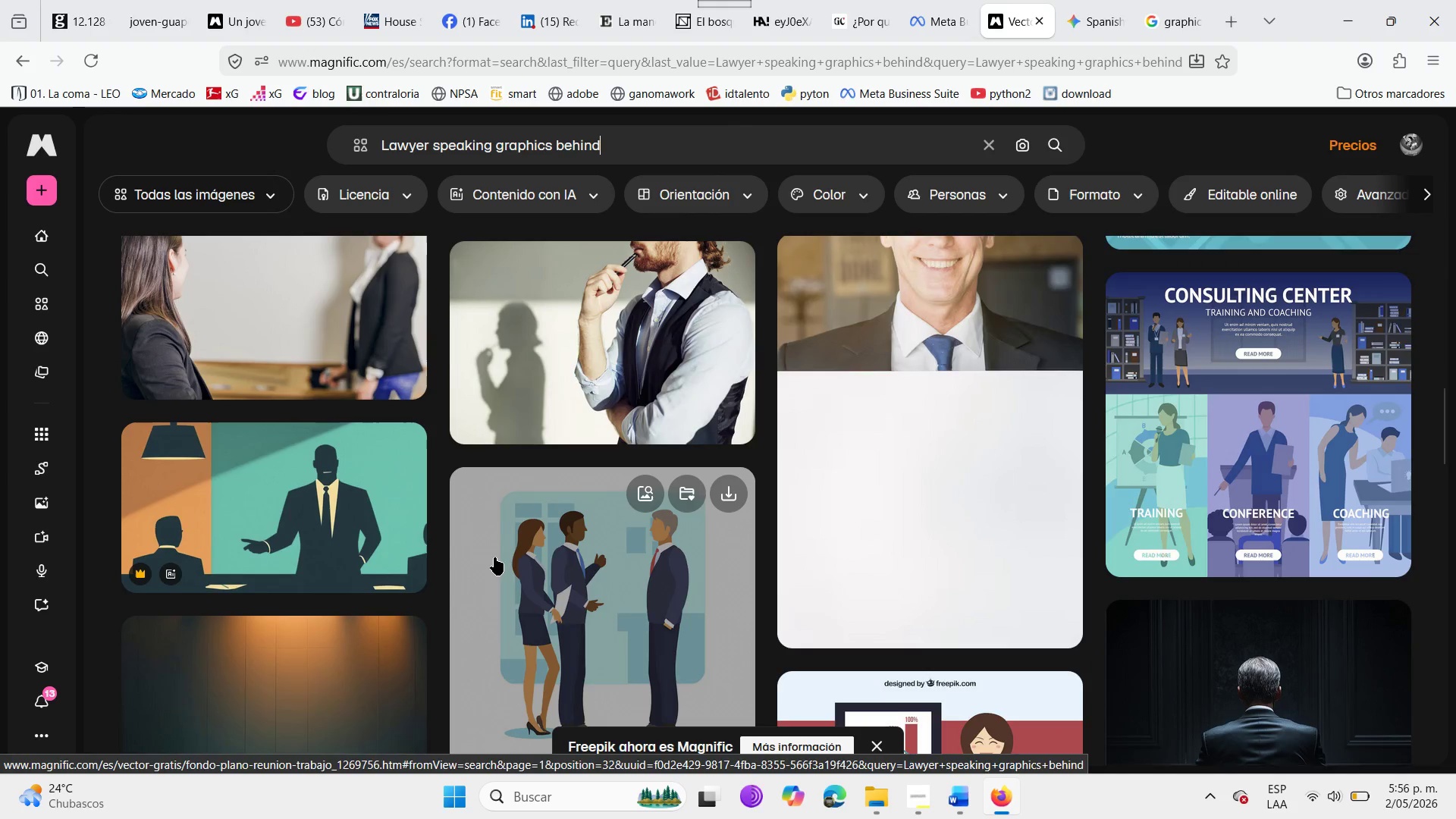 
scroll: coordinate [494, 560], scroll_direction: up, amount: 1.0
 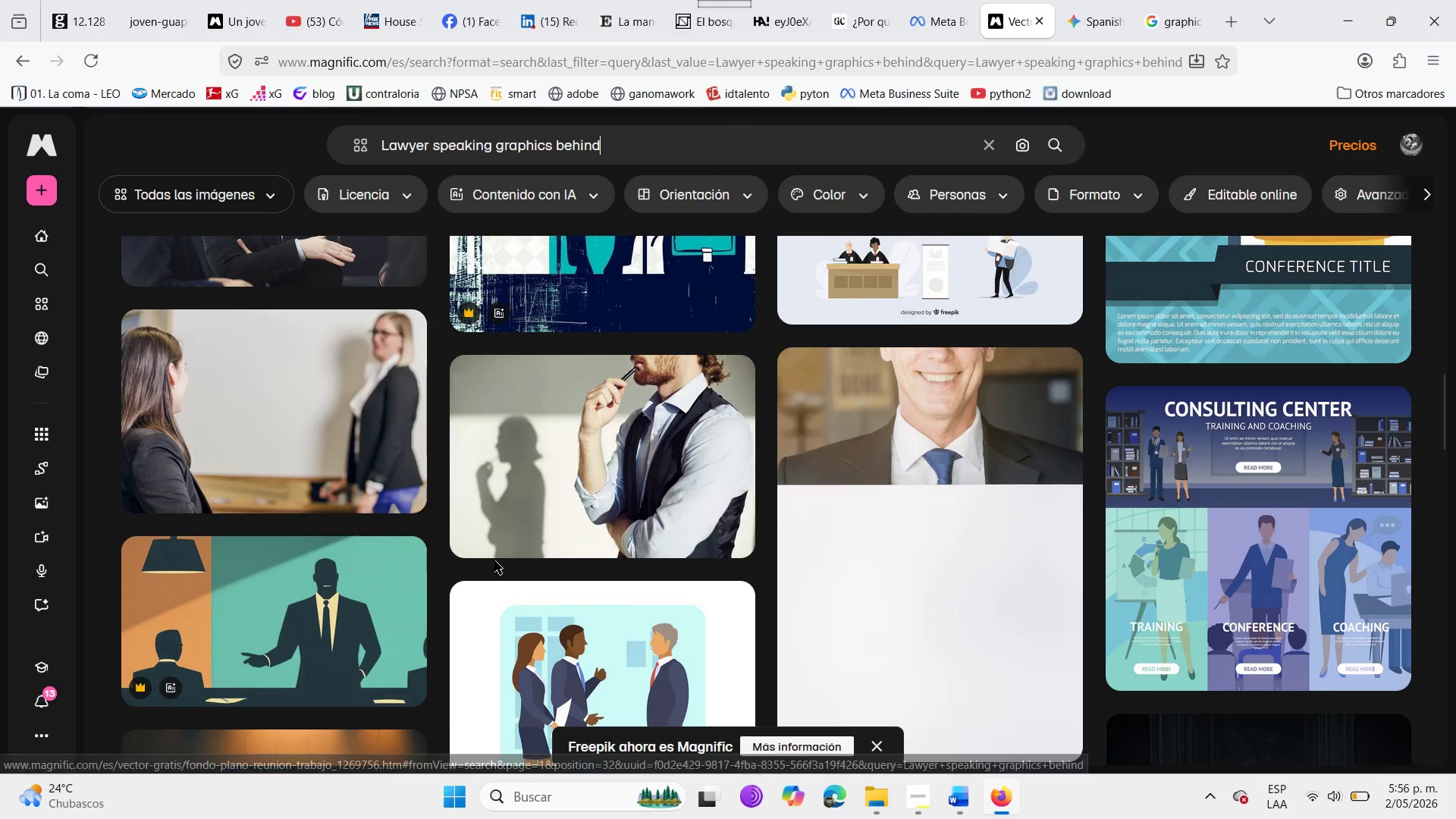 
scroll: coordinate [750, 650], scroll_direction: down, amount: 14.0
 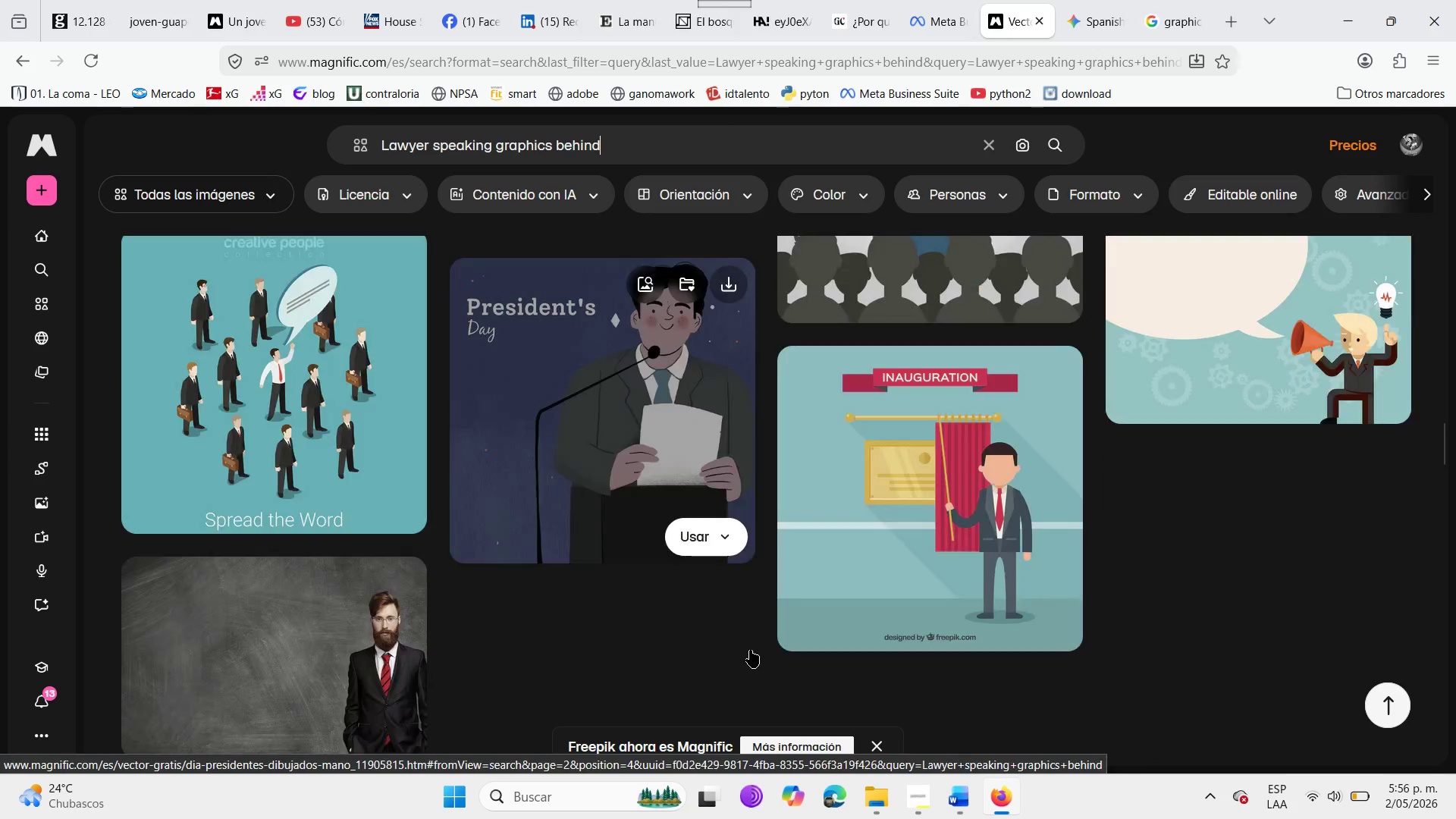 
scroll: coordinate [750, 650], scroll_direction: up, amount: 1.0
 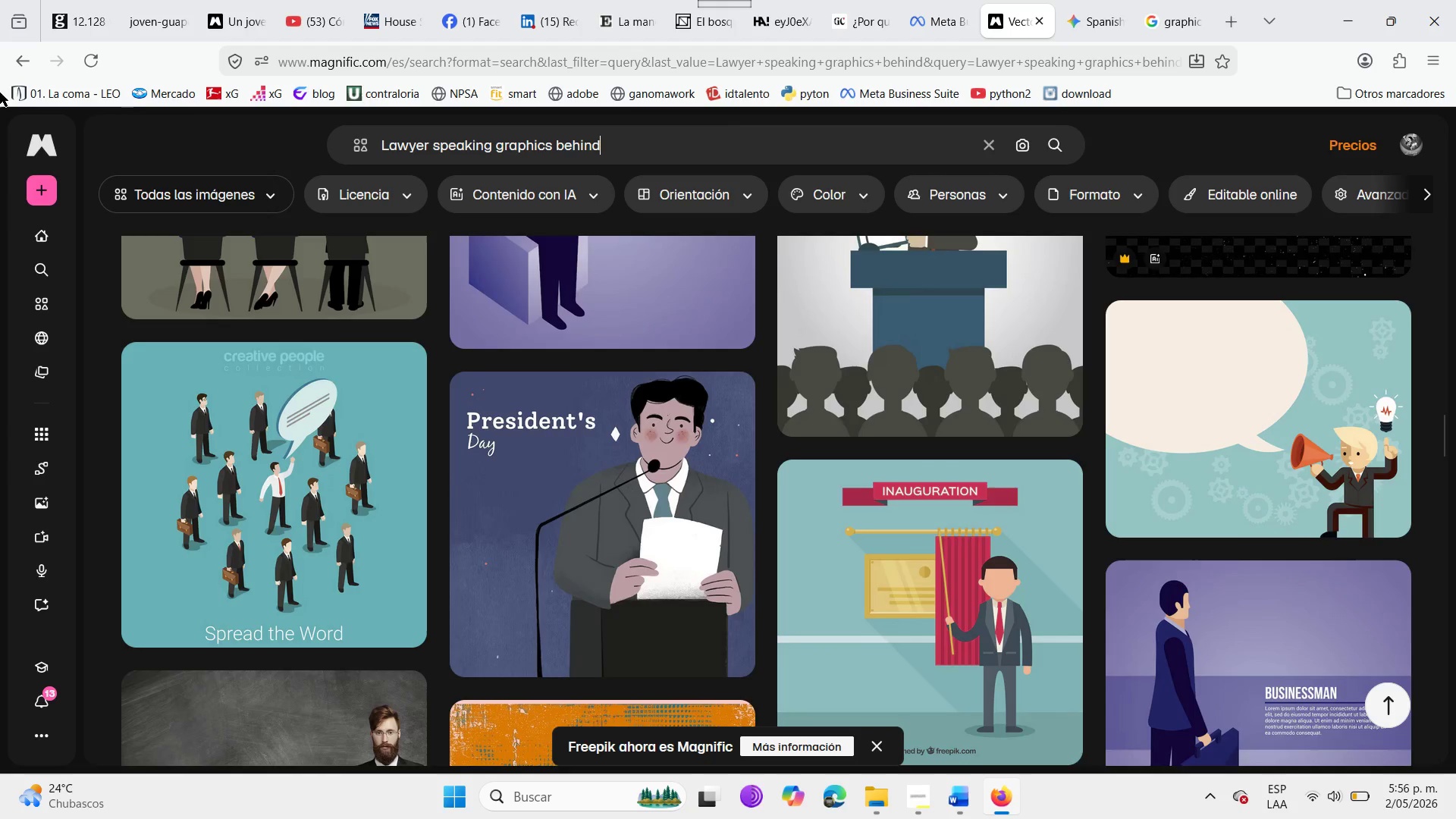 
left_click([0, 76])
 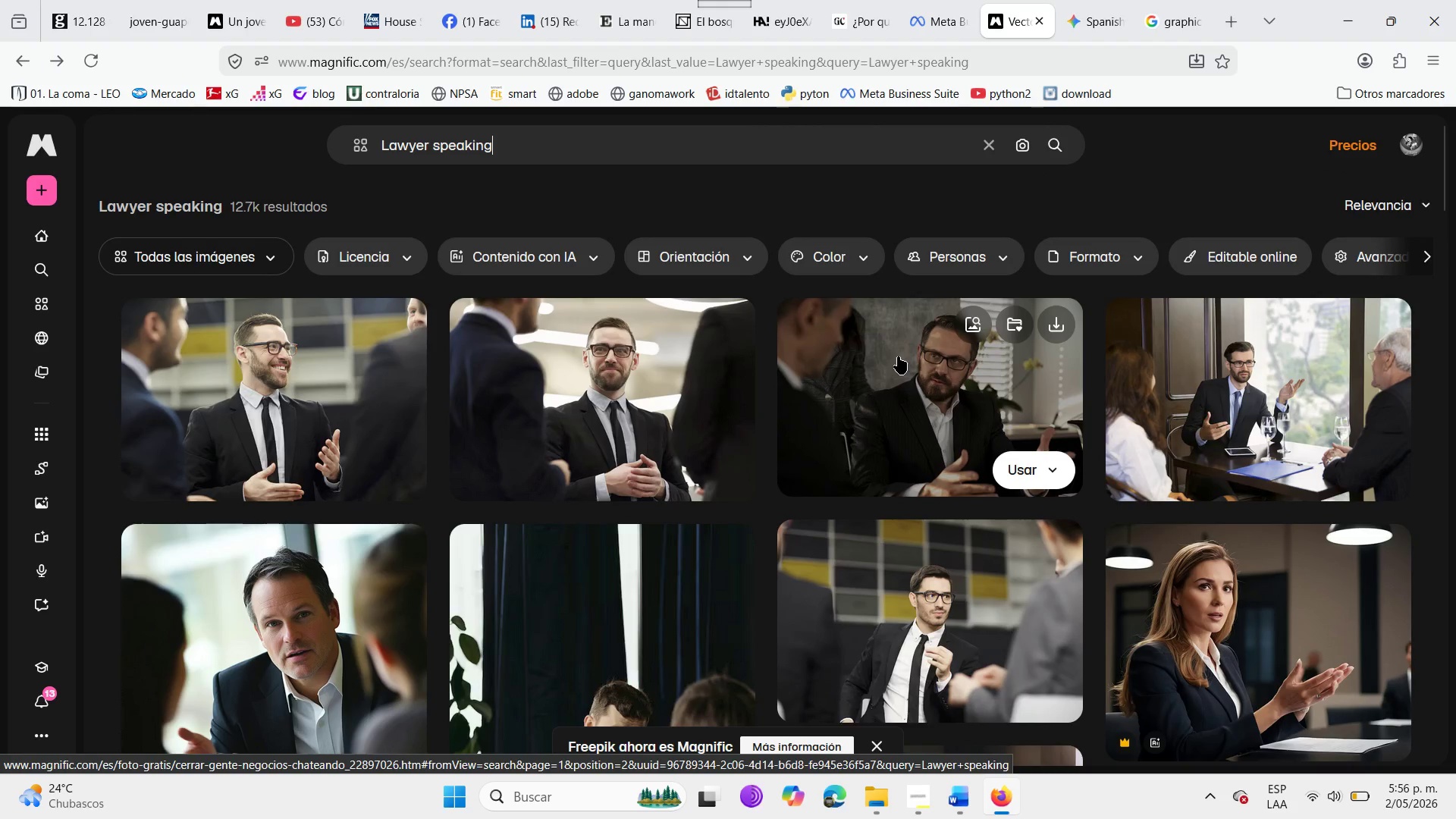 
wait(7.61)
 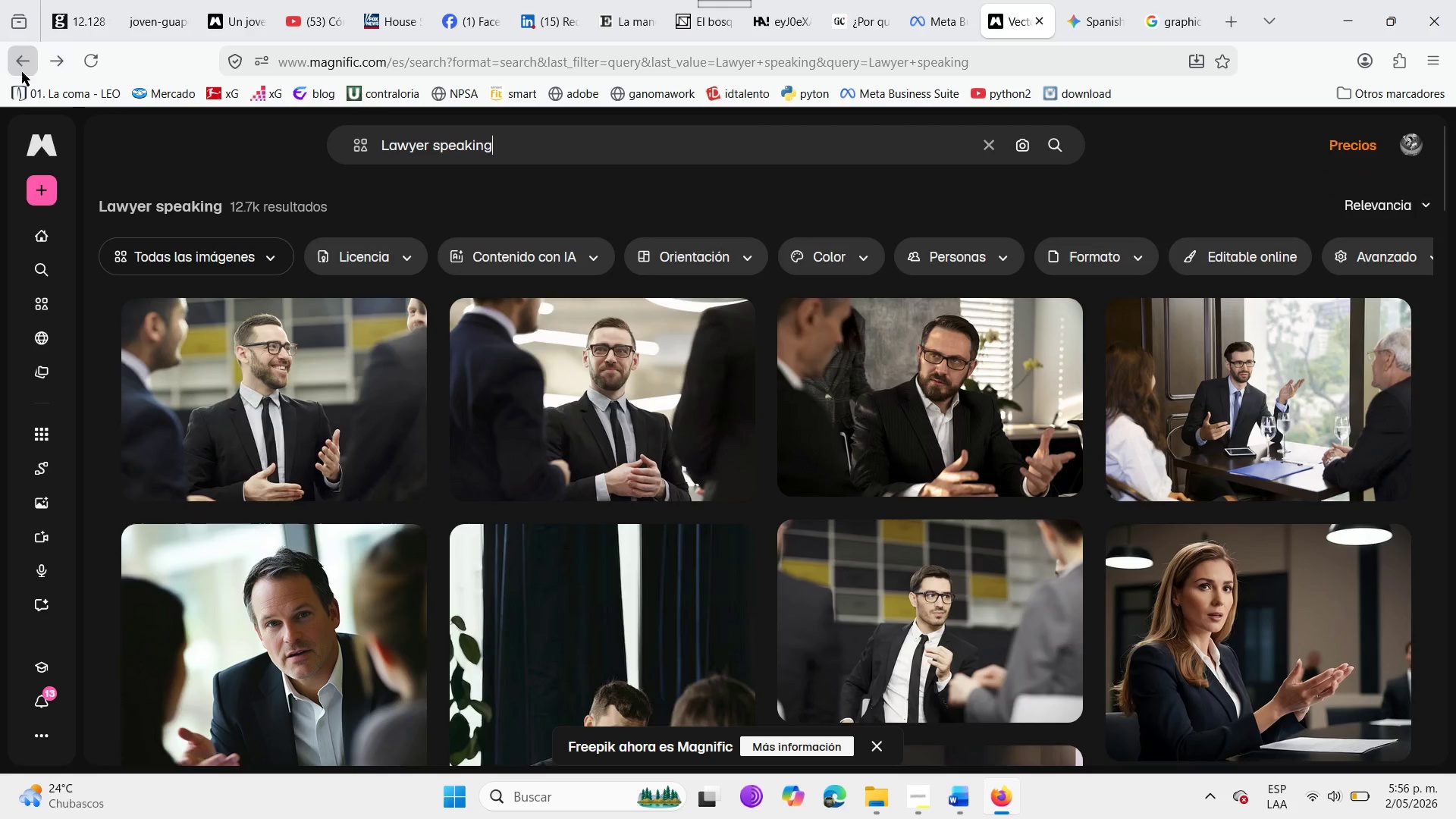 
left_click([898, 356])
 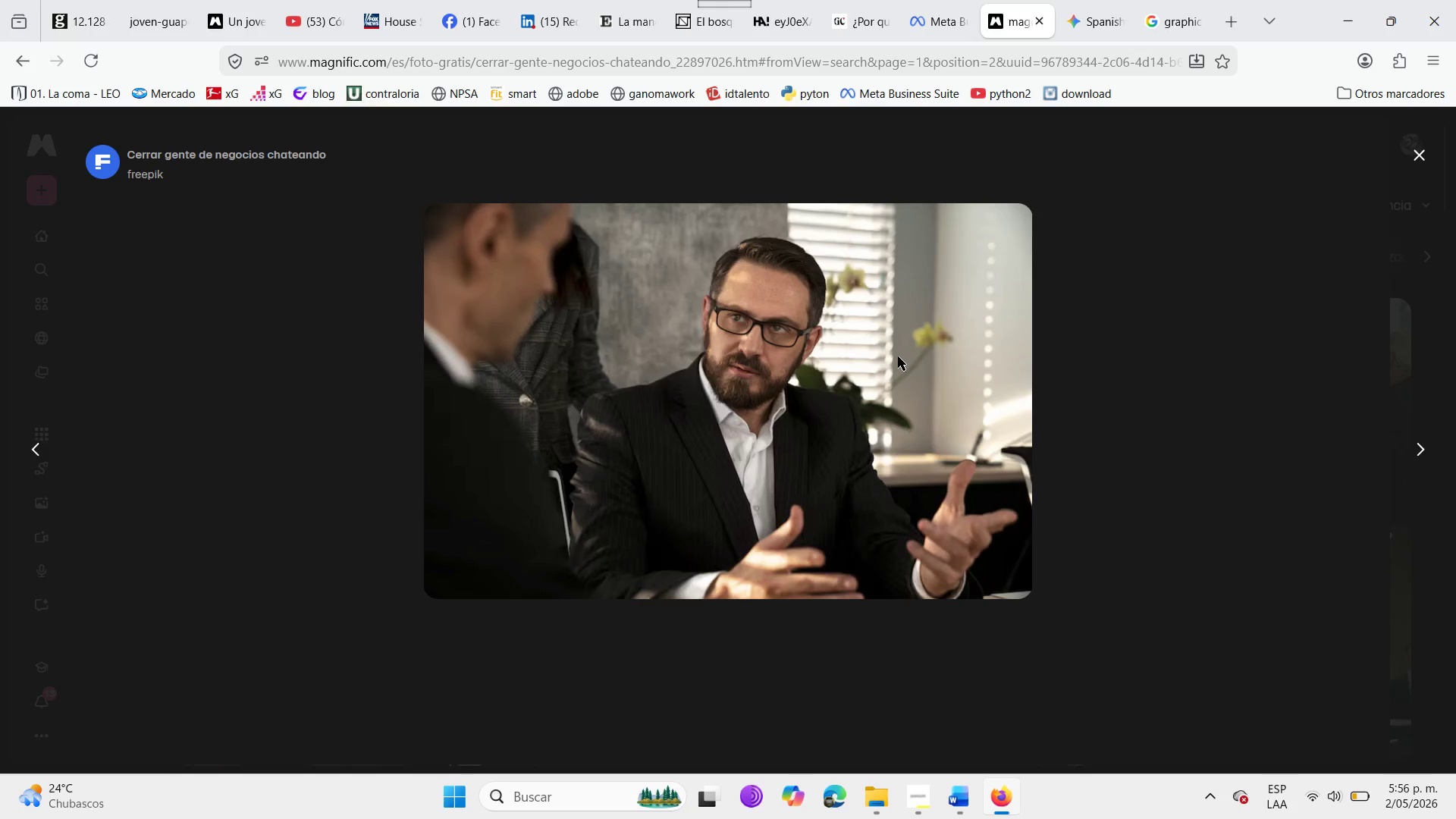 
key(PrintScreen)
 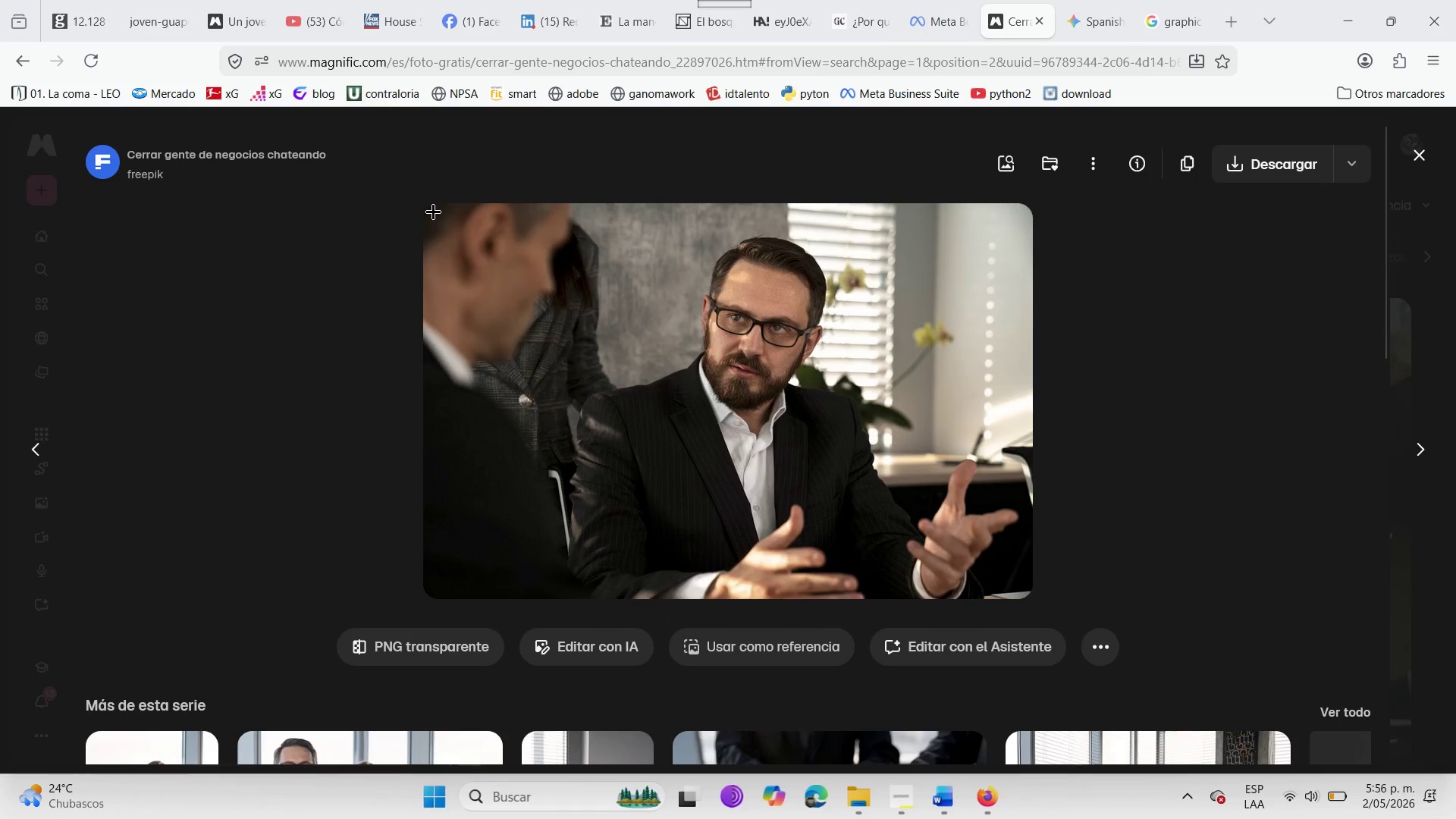 
left_click_drag(start_coordinate=[431, 208], to_coordinate=[1025, 594])
 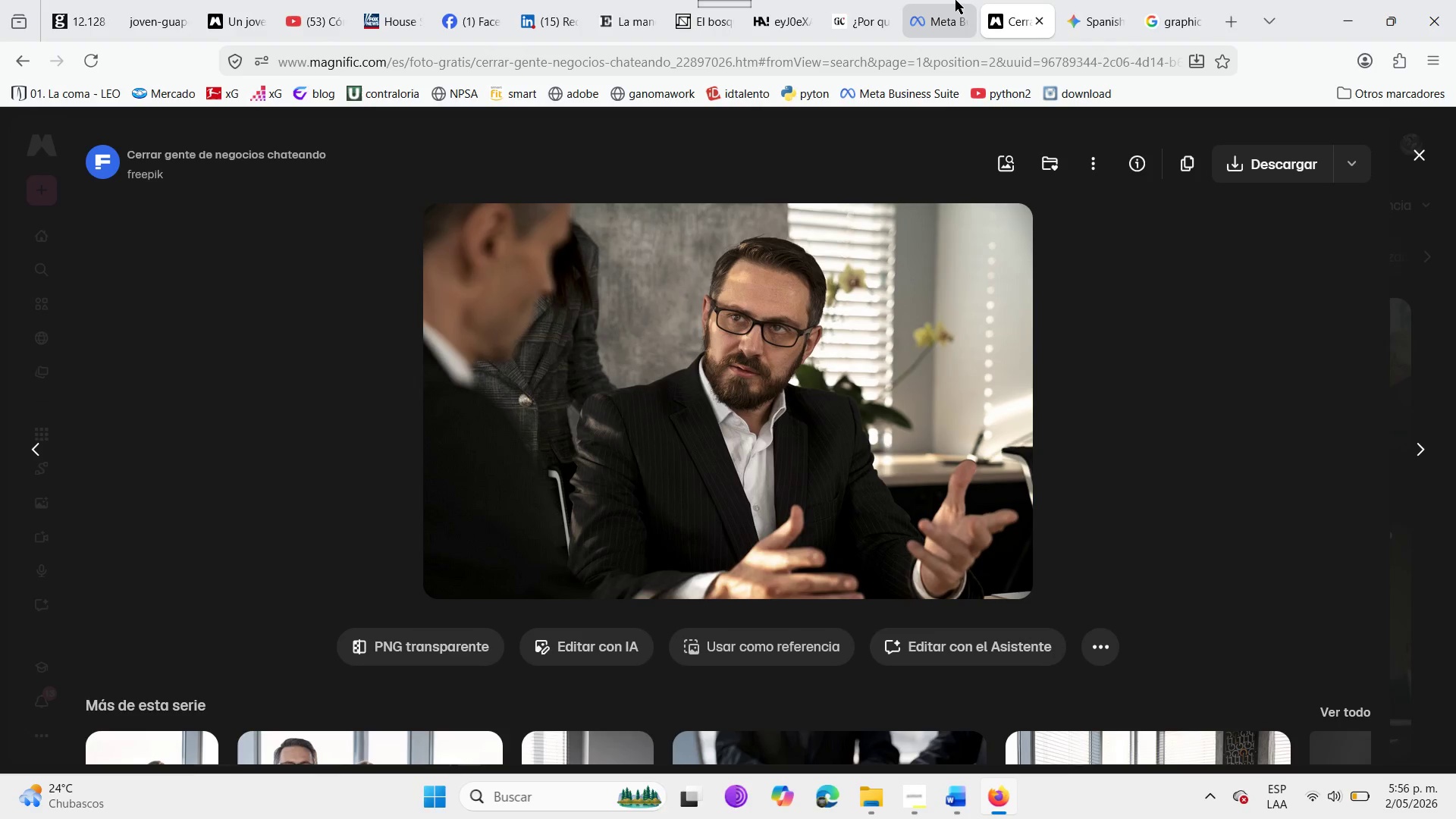 
left_click([954, 0])
 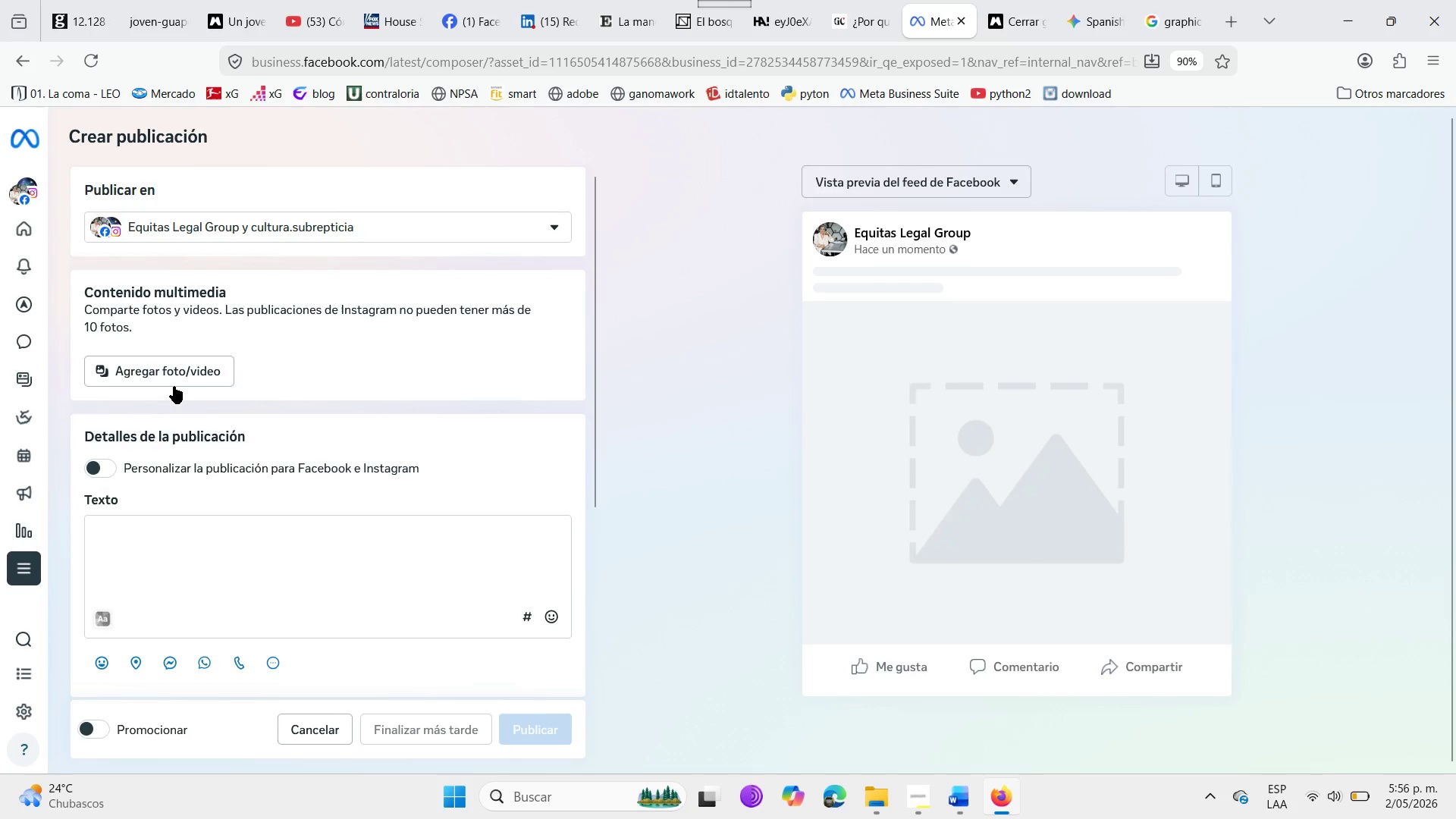 
left_click([173, 374])
 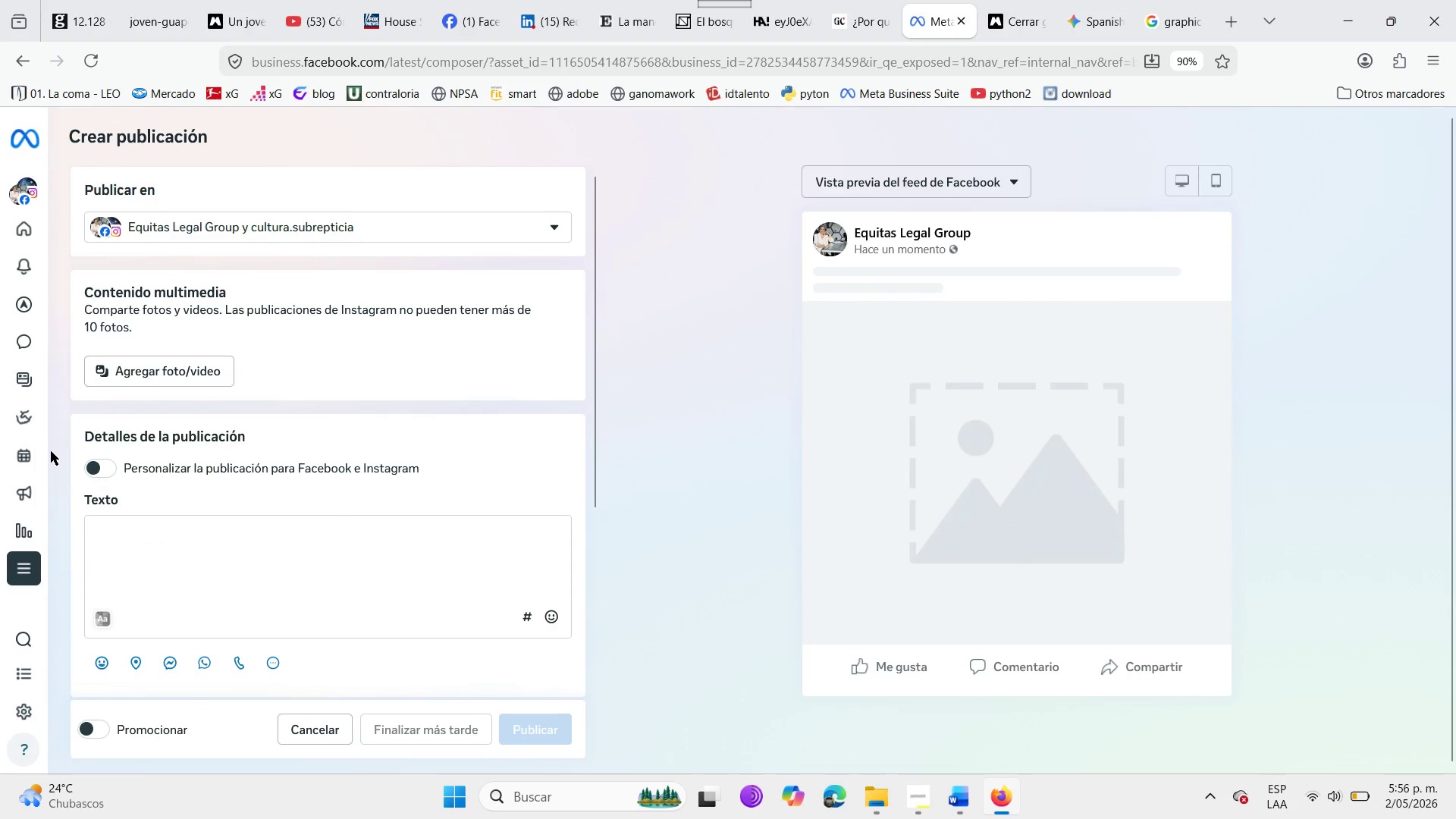 
wait(6.5)
 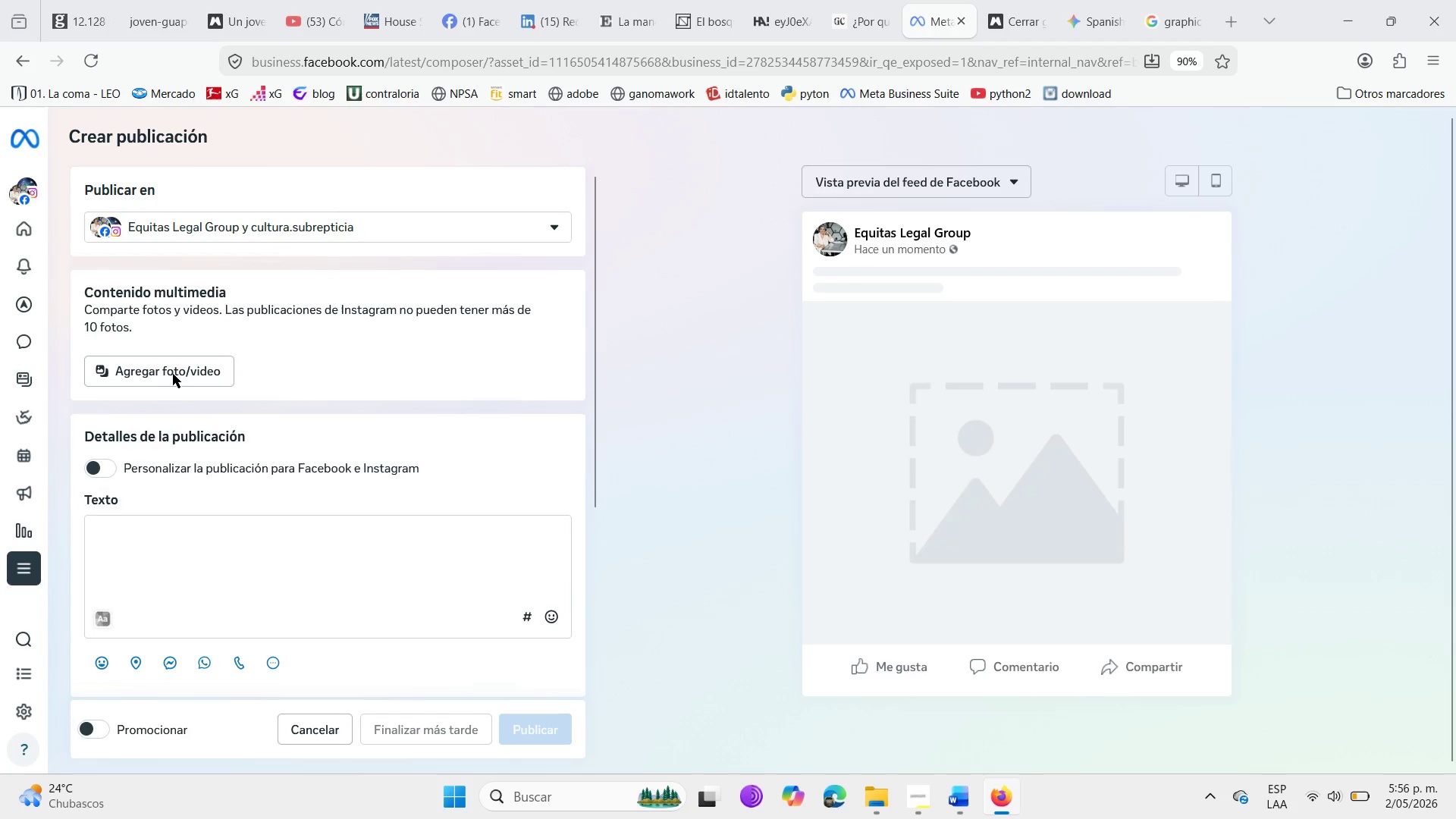 
left_click([21, 455])
 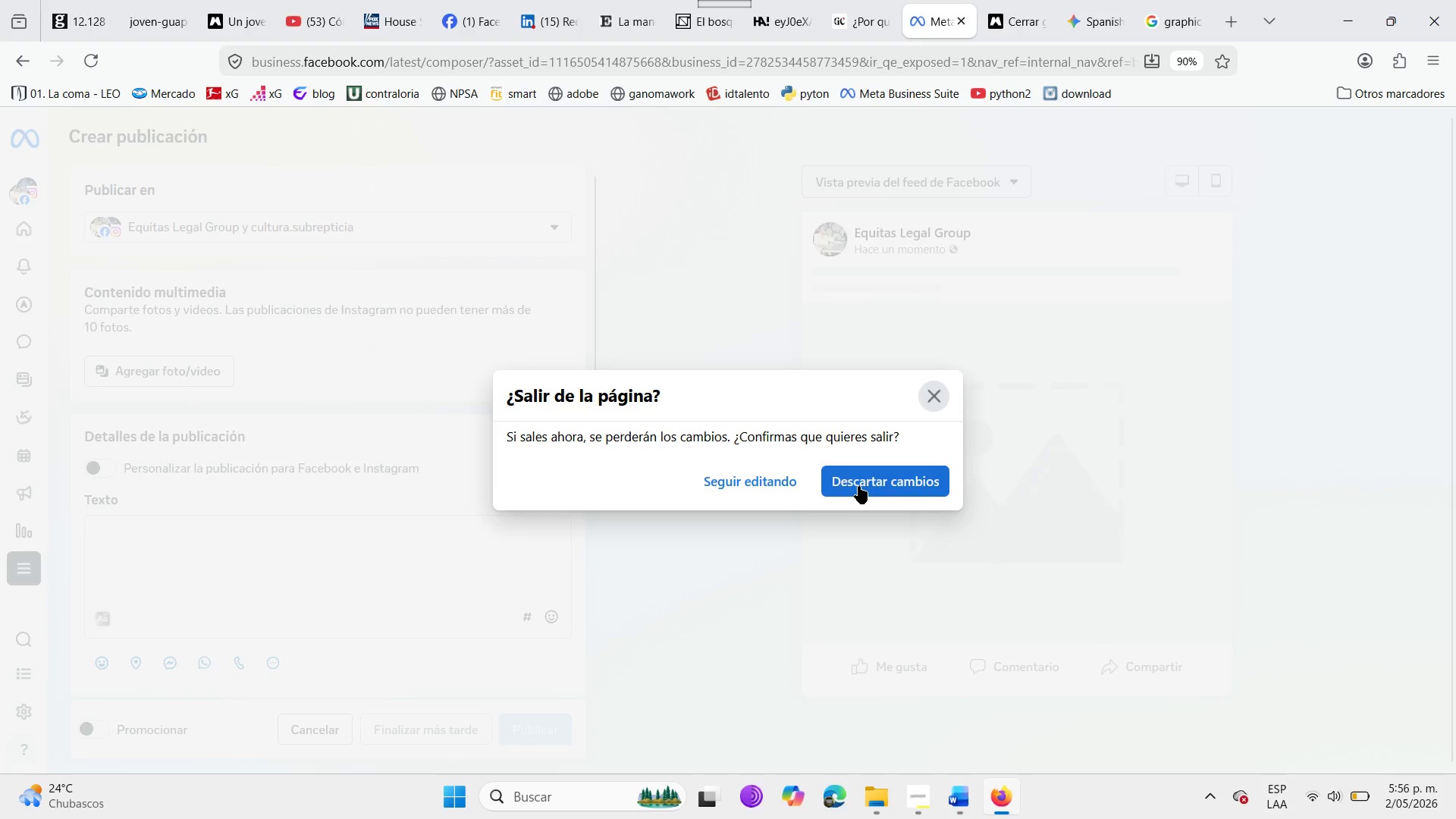 
left_click([858, 484])
 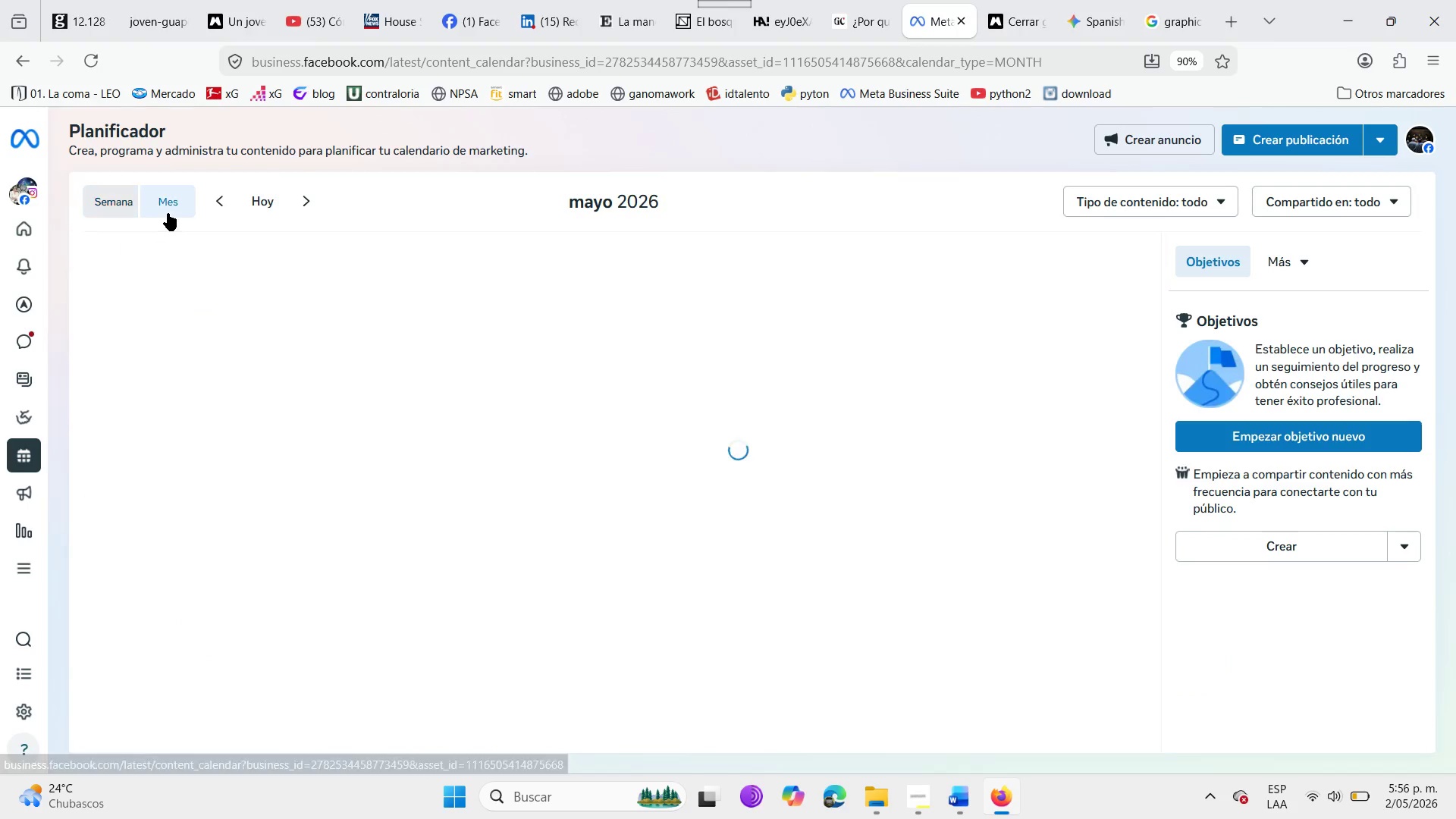 
wait(8.66)
 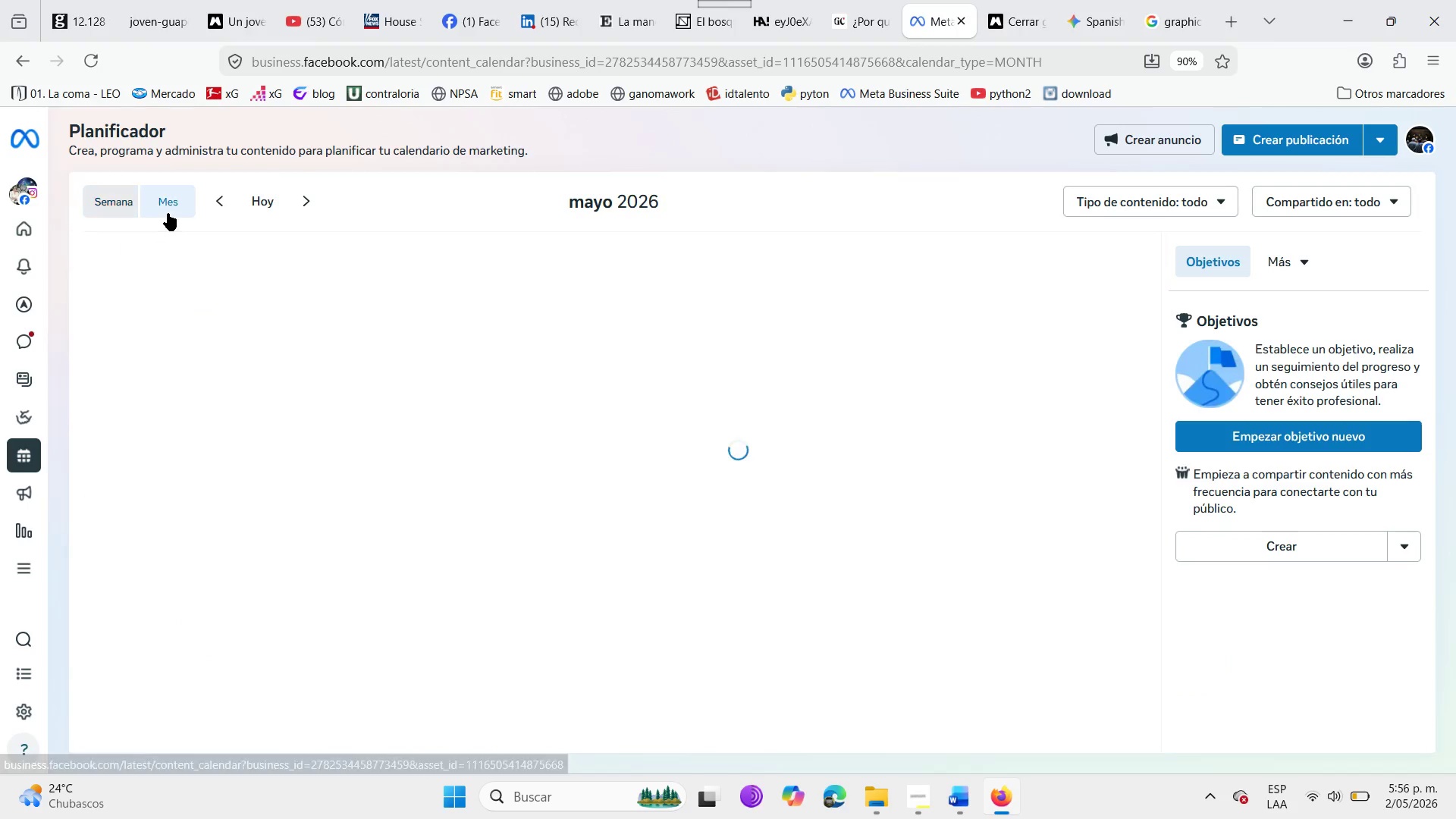 
scroll: coordinate [628, 500], scroll_direction: up, amount: 1.0
 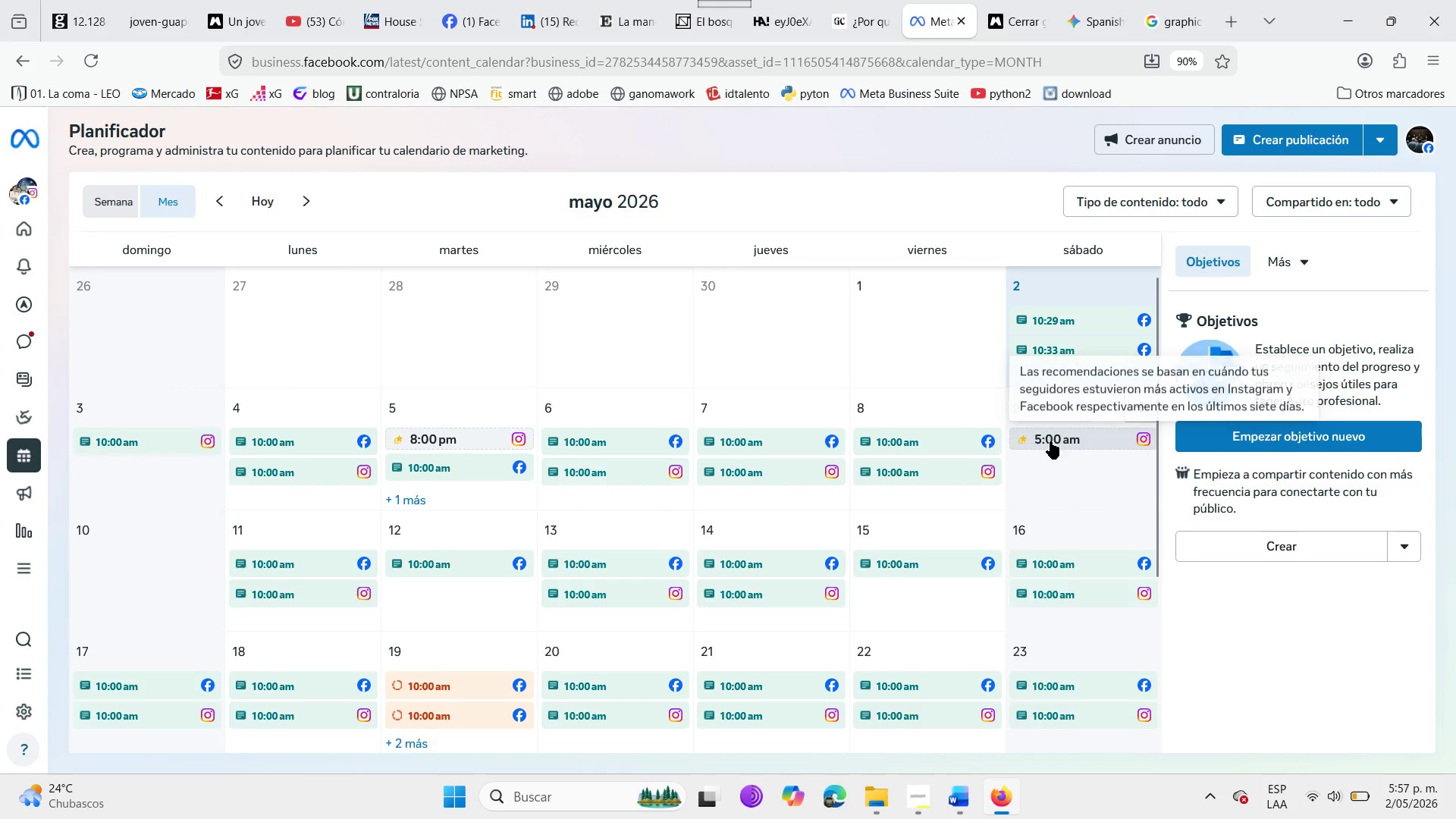 
wait(6.69)
 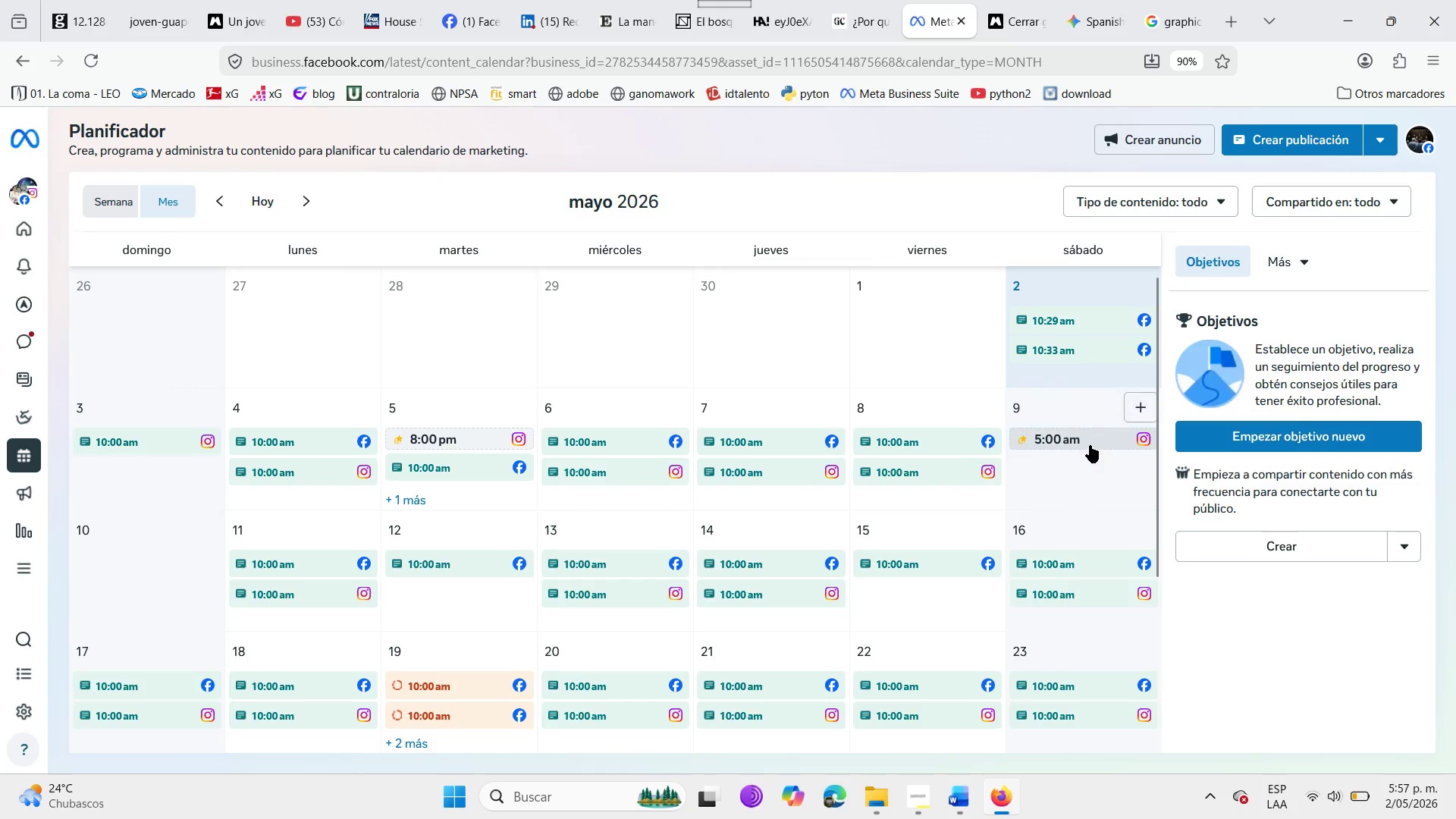 
left_click([1075, 477])
 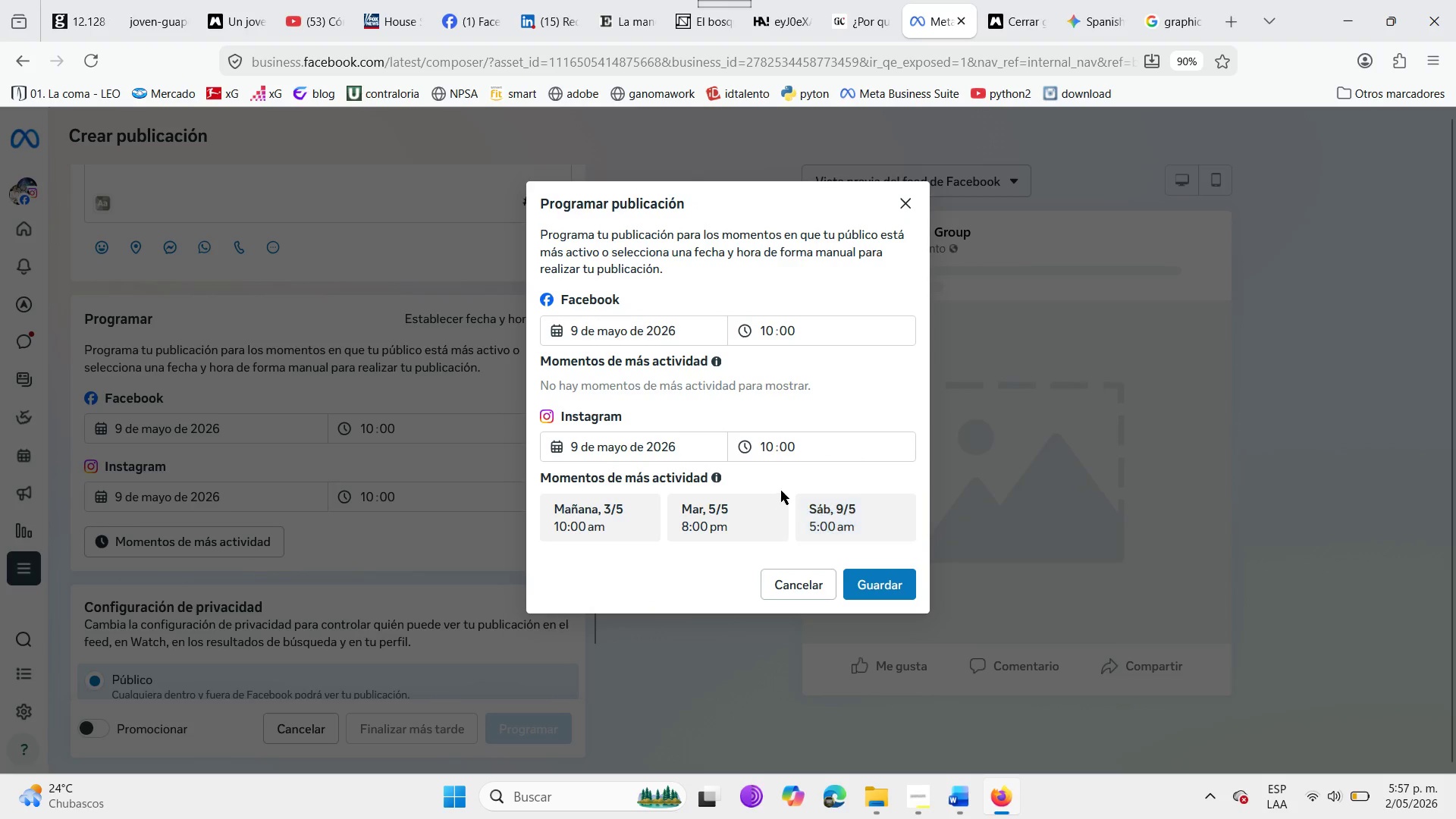 
left_click([892, 588])
 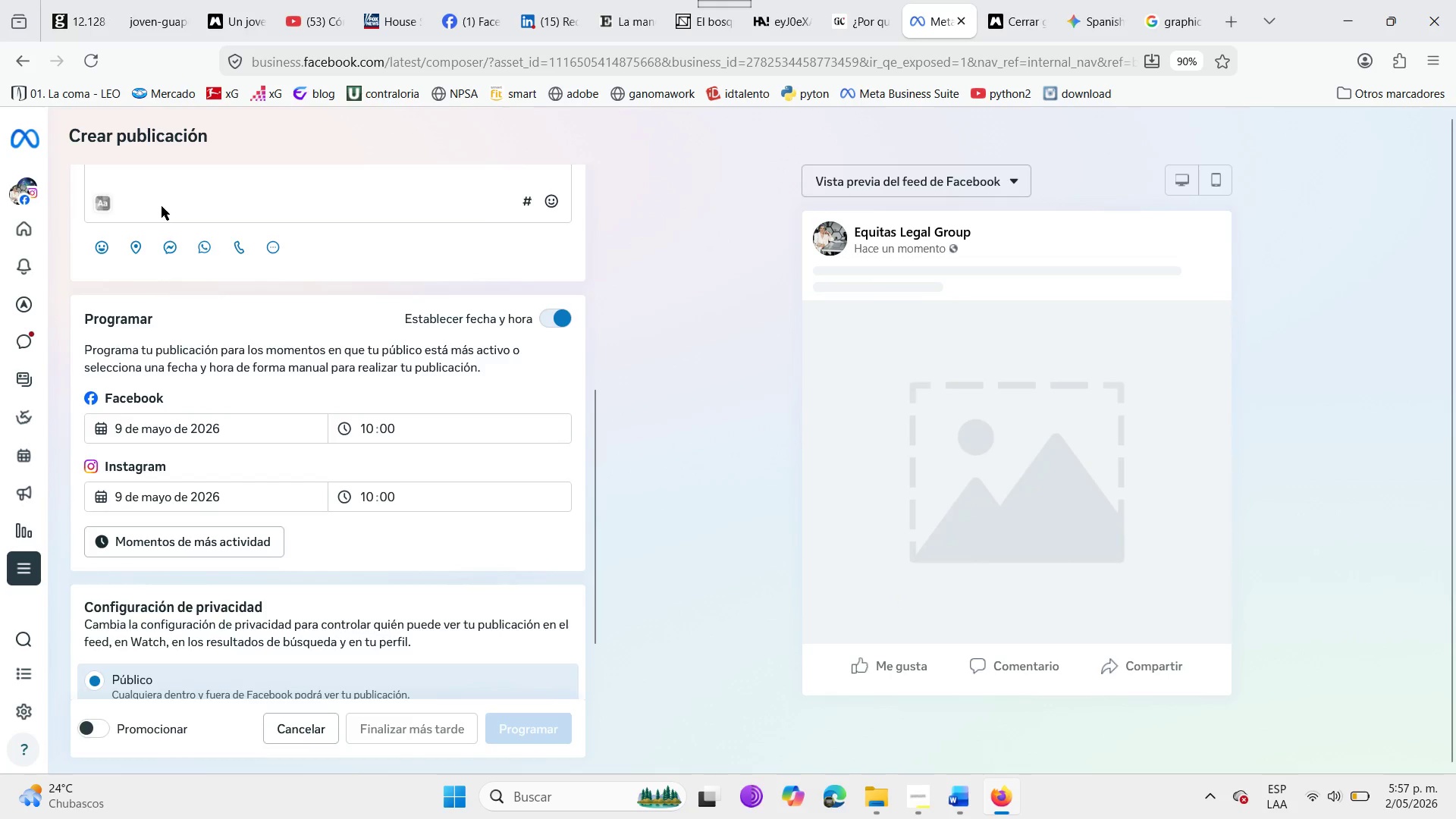 
scroll: coordinate [158, 293], scroll_direction: up, amount: 3.0
 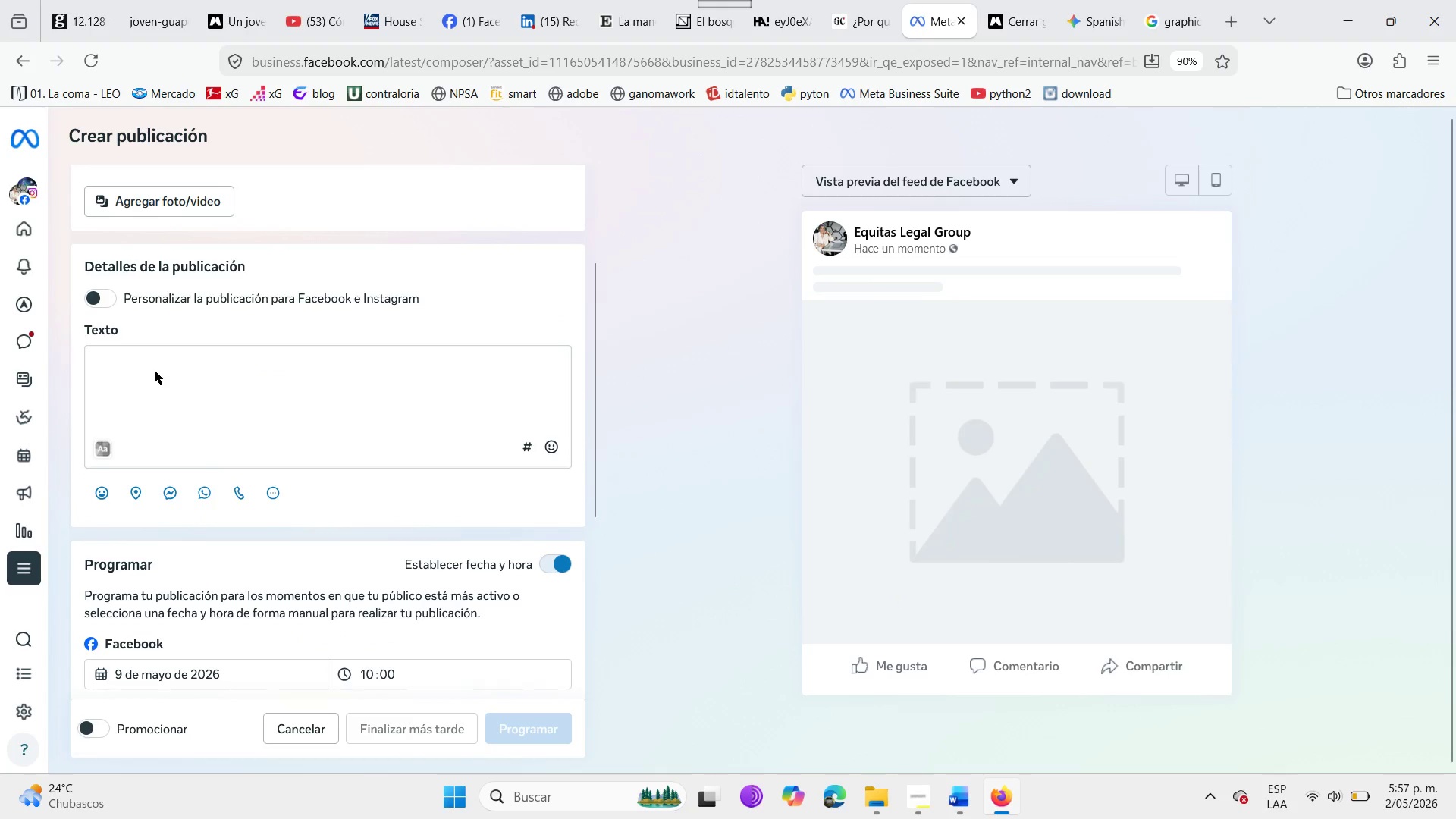 
double_click([143, 364])
 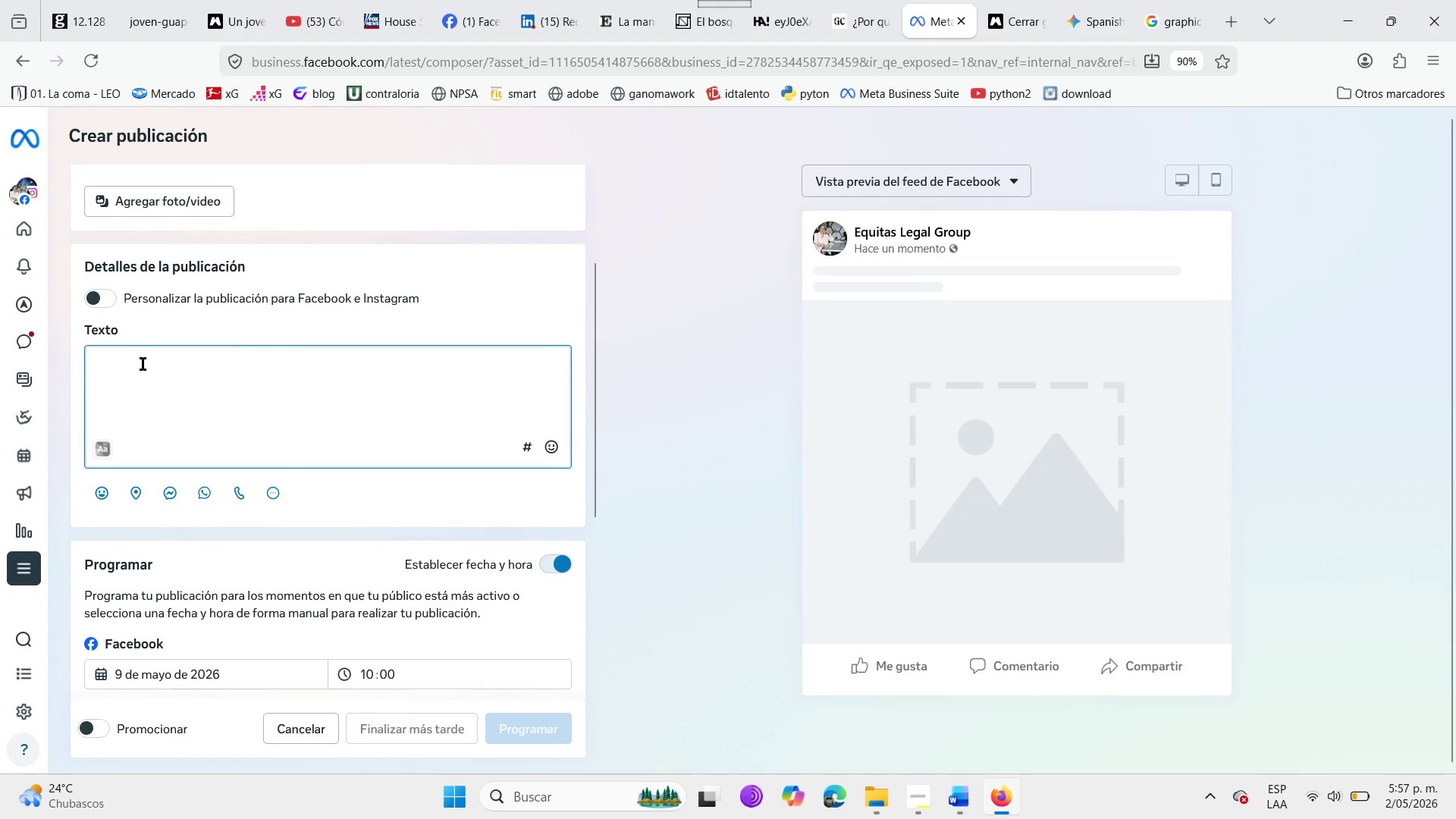 
left_click([143, 364])
 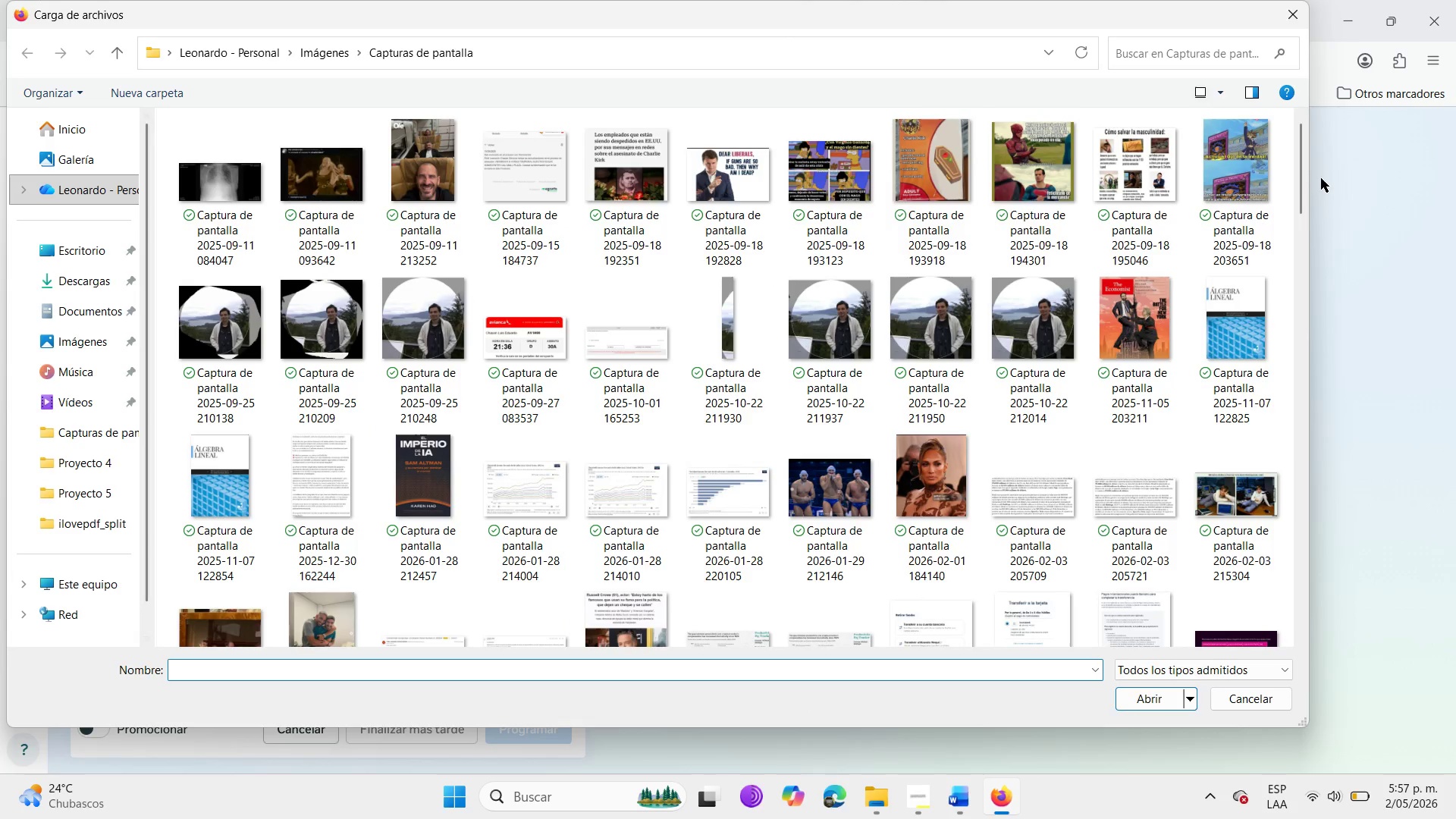 
scroll: coordinate [143, 364], scroll_direction: up, amount: 2.0
 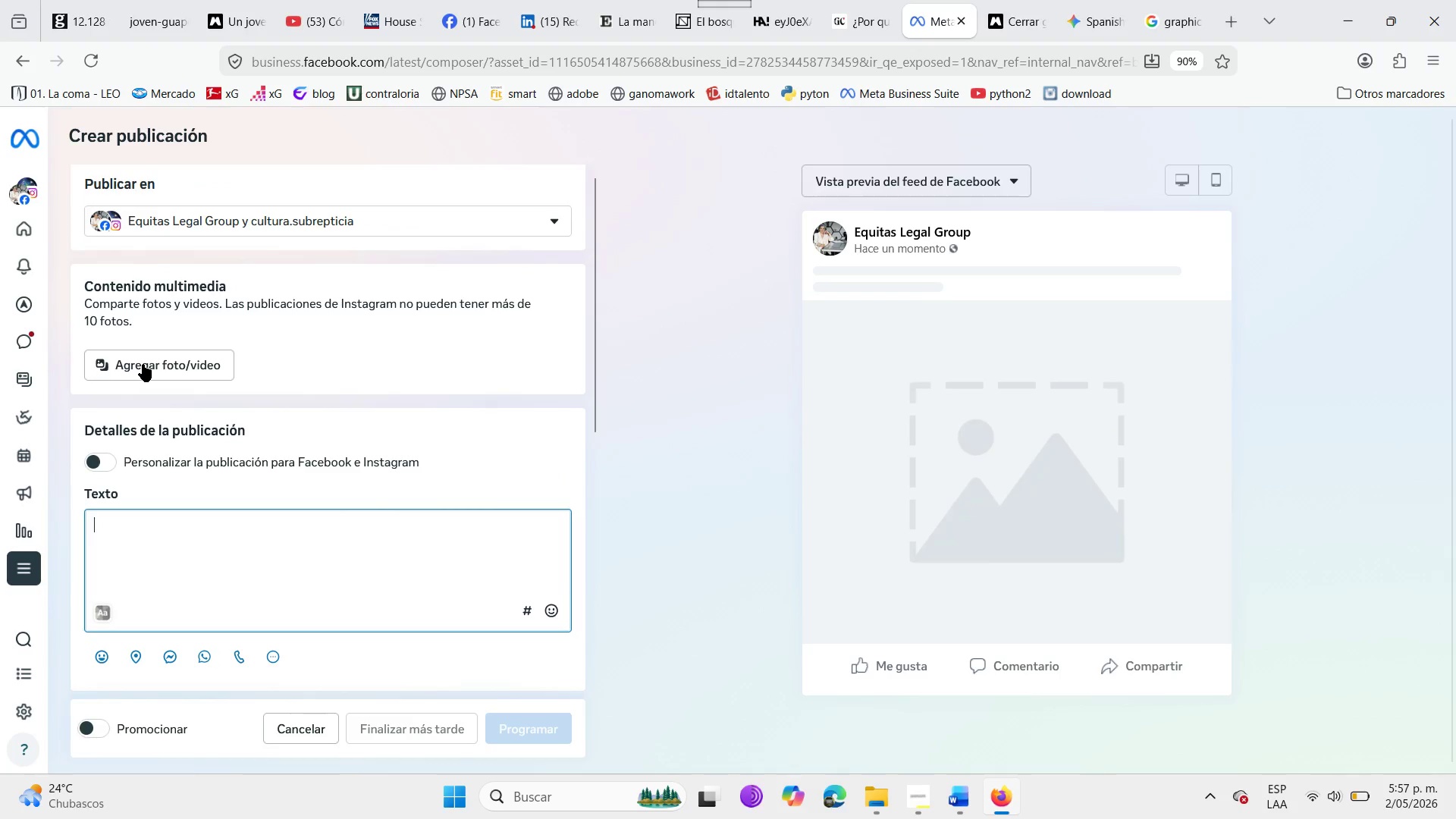 
left_click_drag(start_coordinate=[1295, 155], to_coordinate=[1281, 650])
 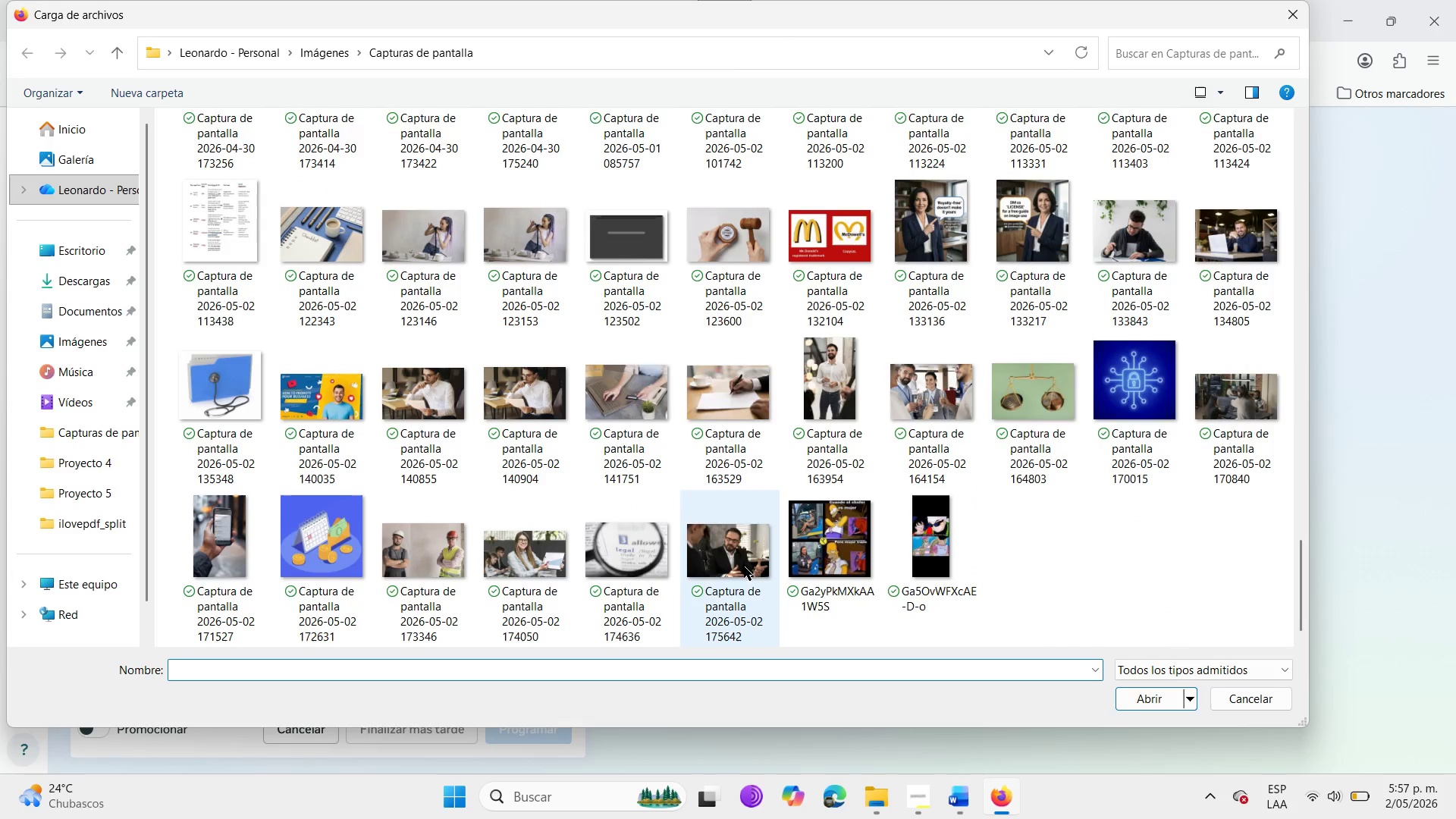 
left_click([713, 560])
 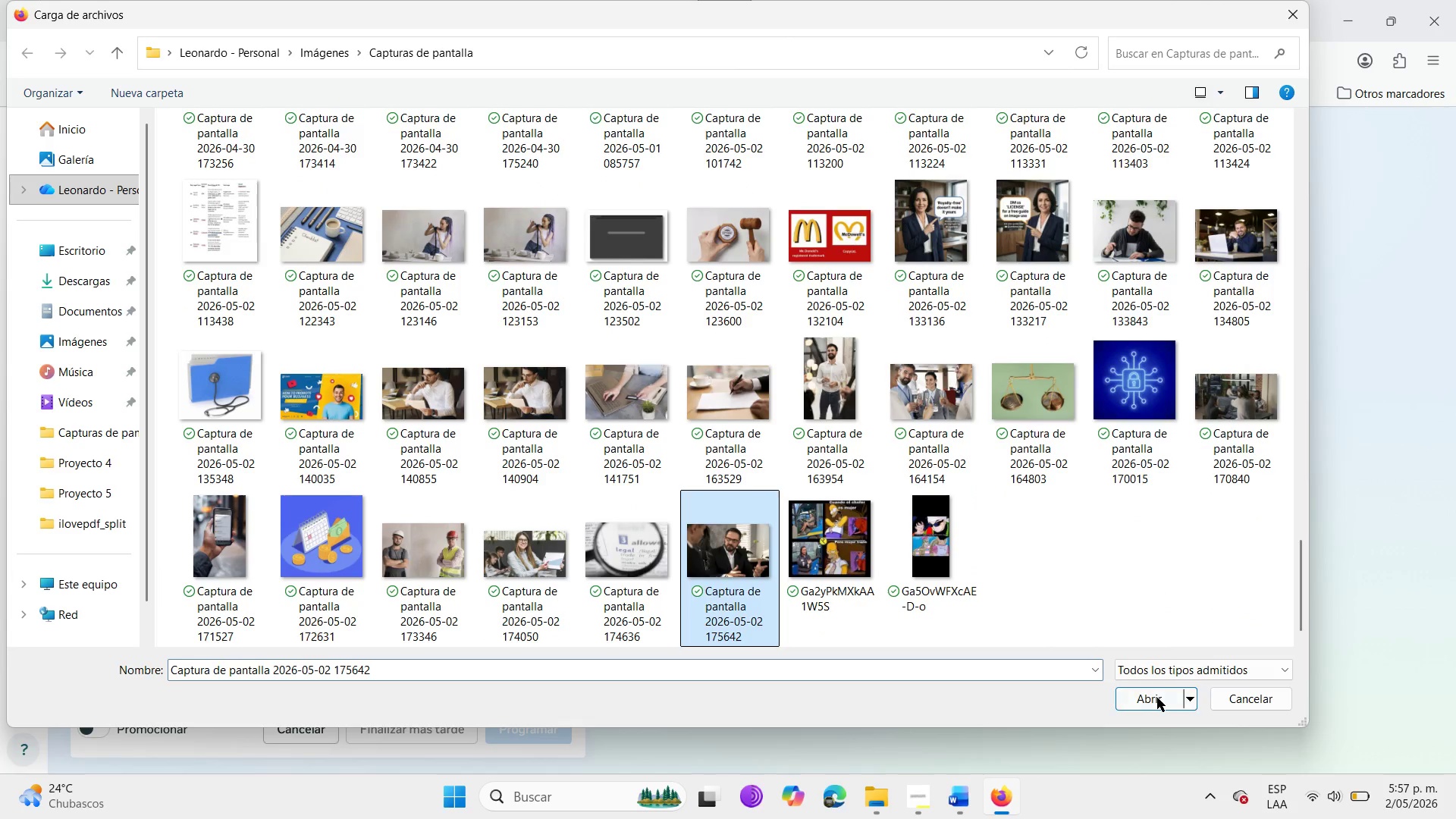 
left_click([1159, 698])
 